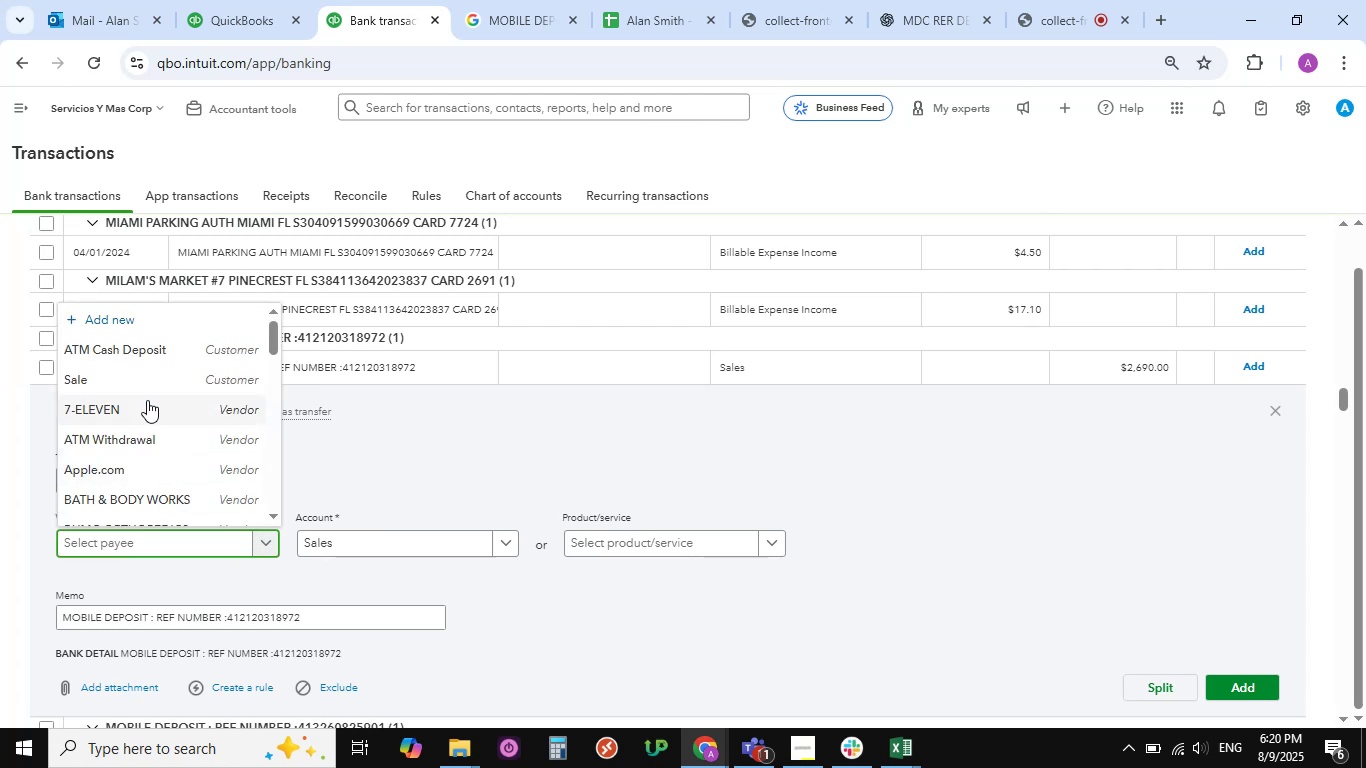 
left_click([138, 375])
 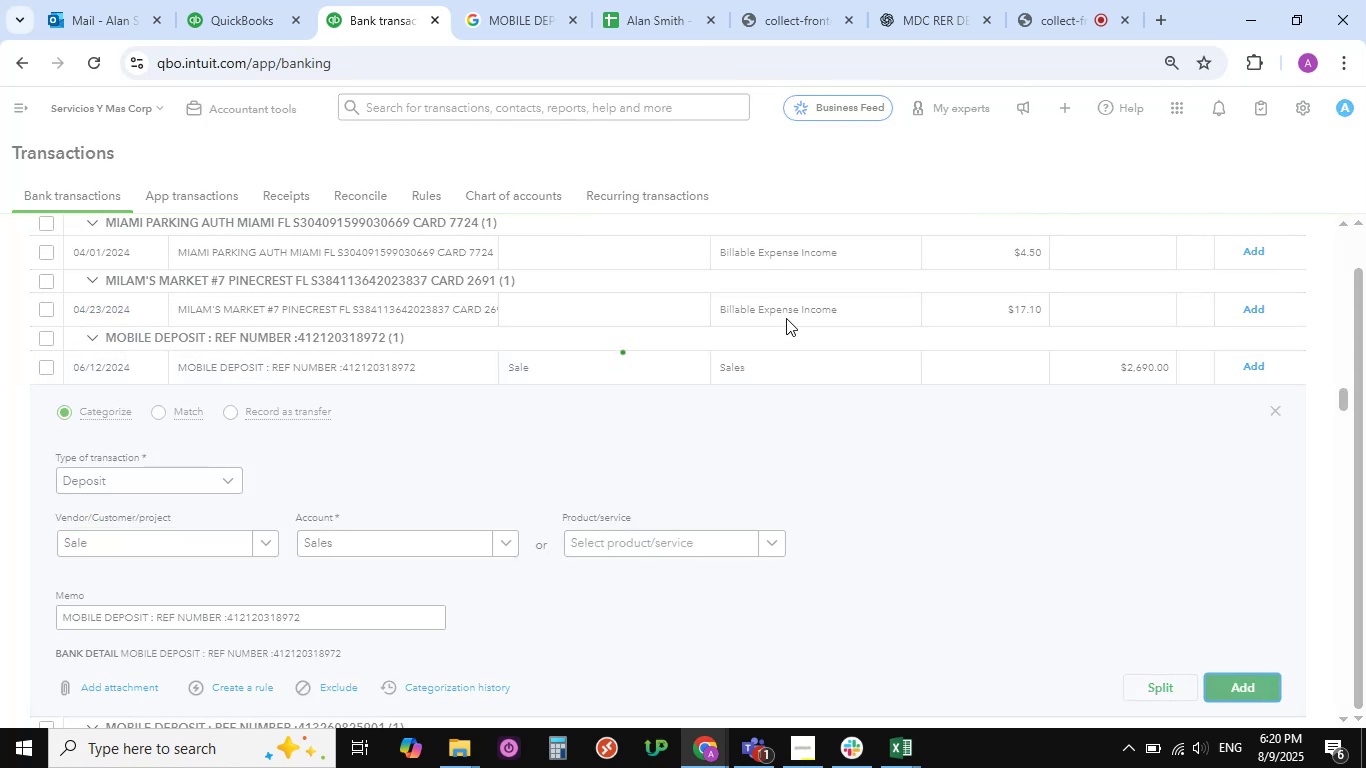 
wait(9.18)
 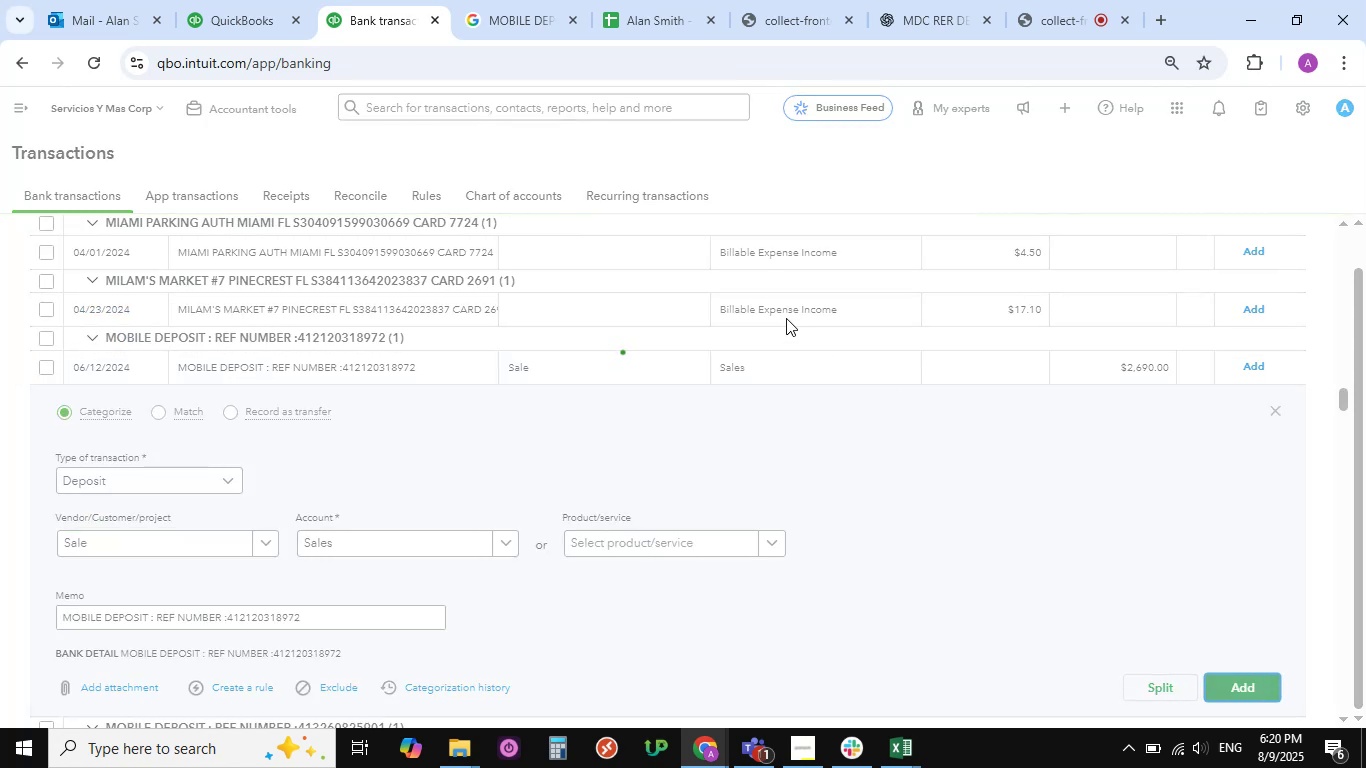 
left_click([206, 359])
 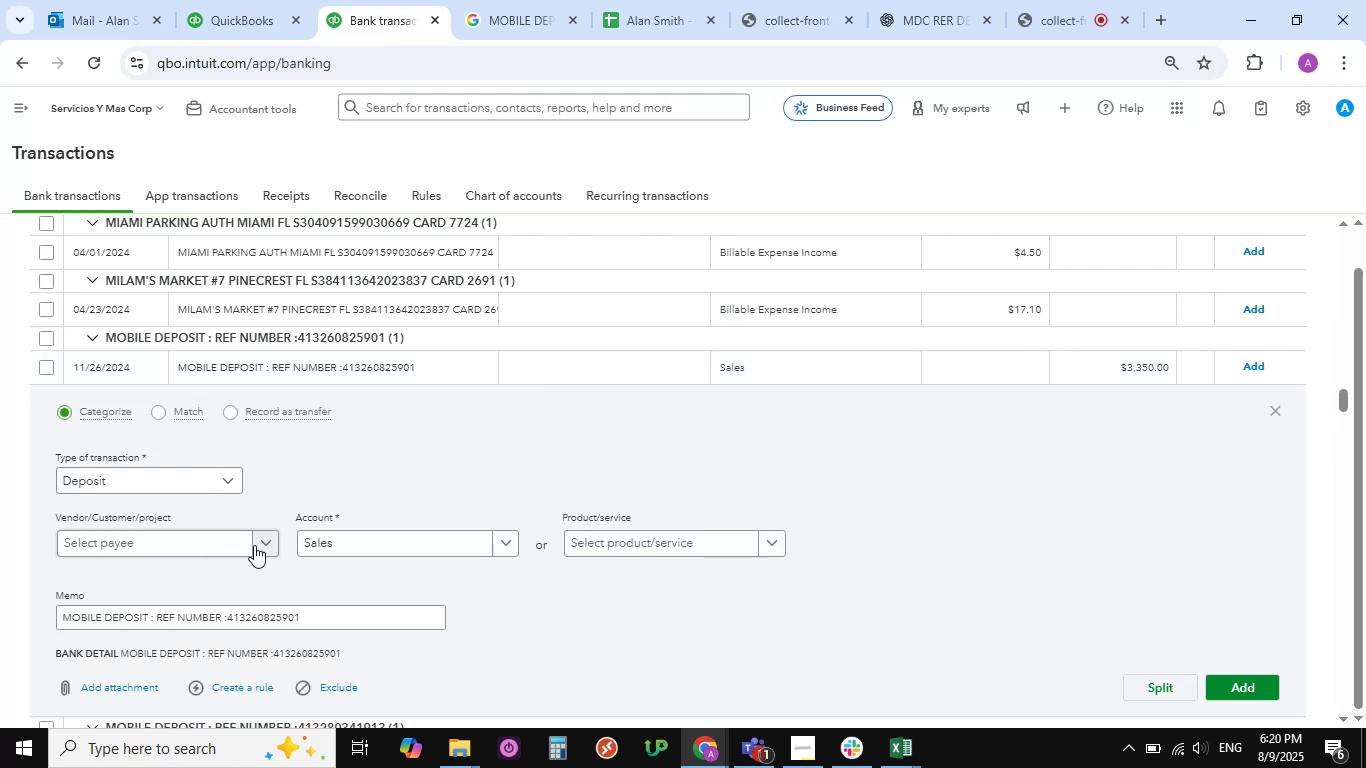 
left_click([261, 541])
 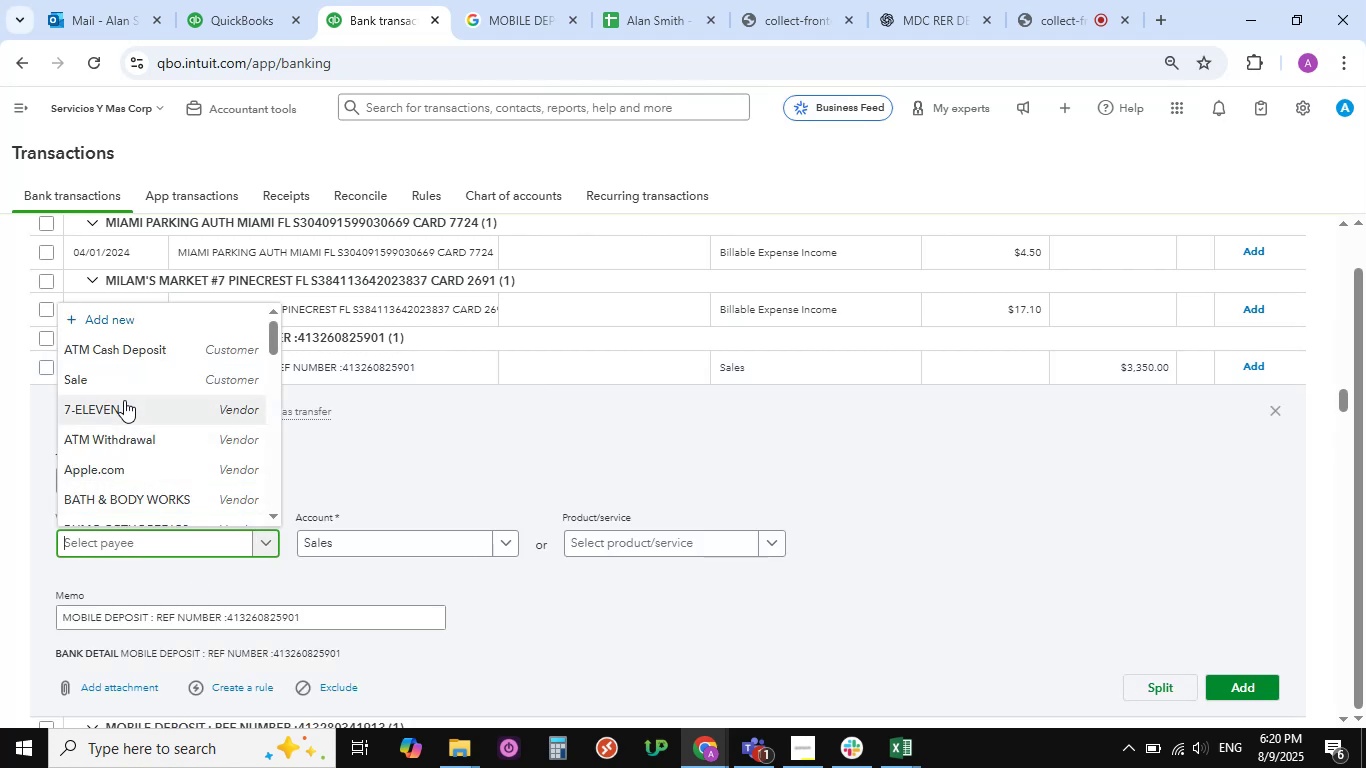 
left_click([128, 379])
 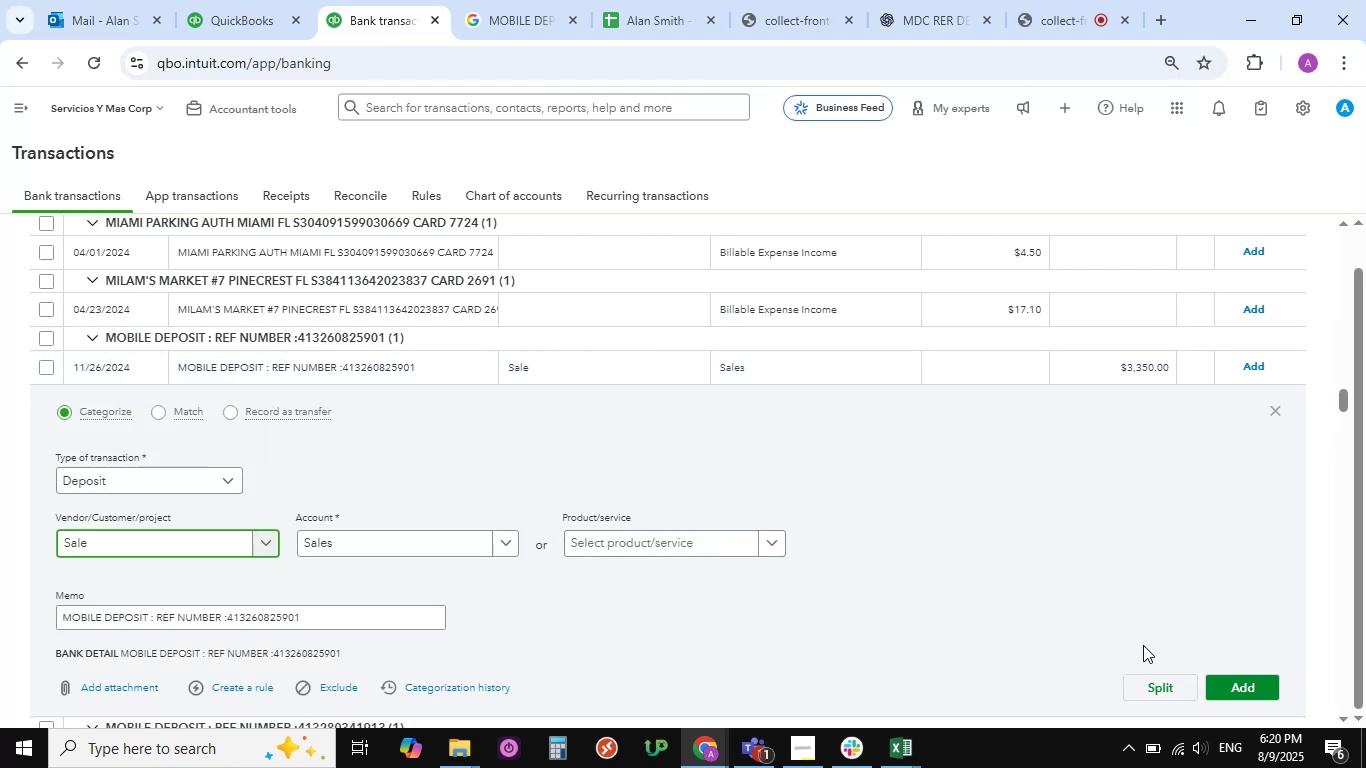 
left_click([1232, 685])
 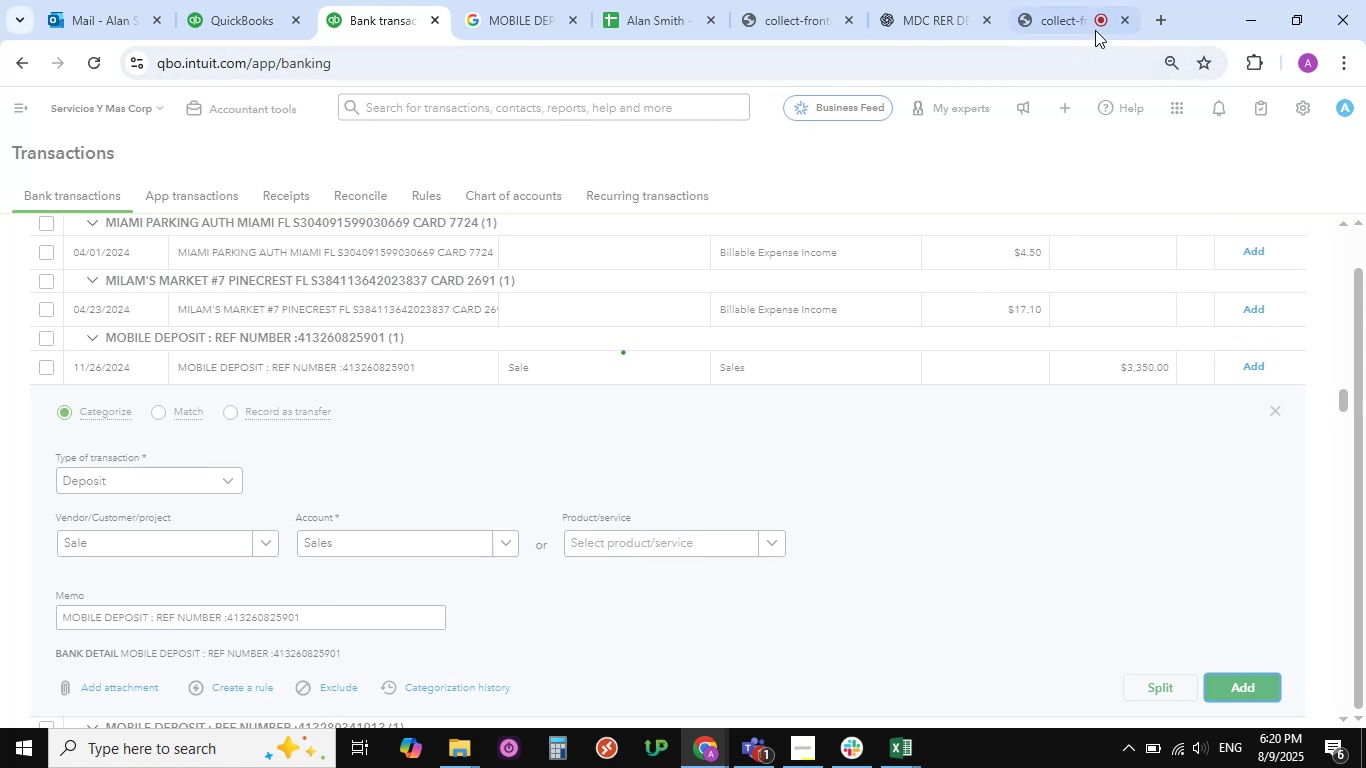 
left_click([1092, 18])
 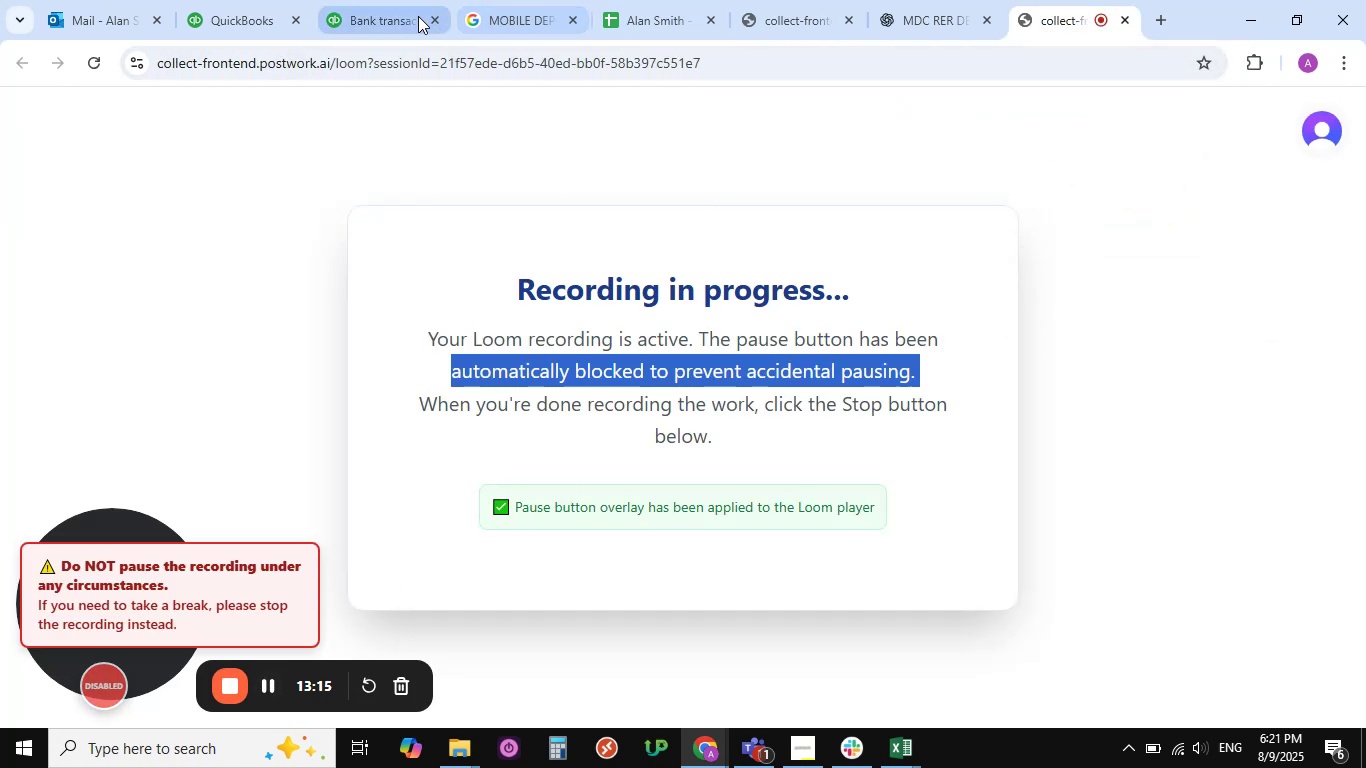 
left_click([417, 16])
 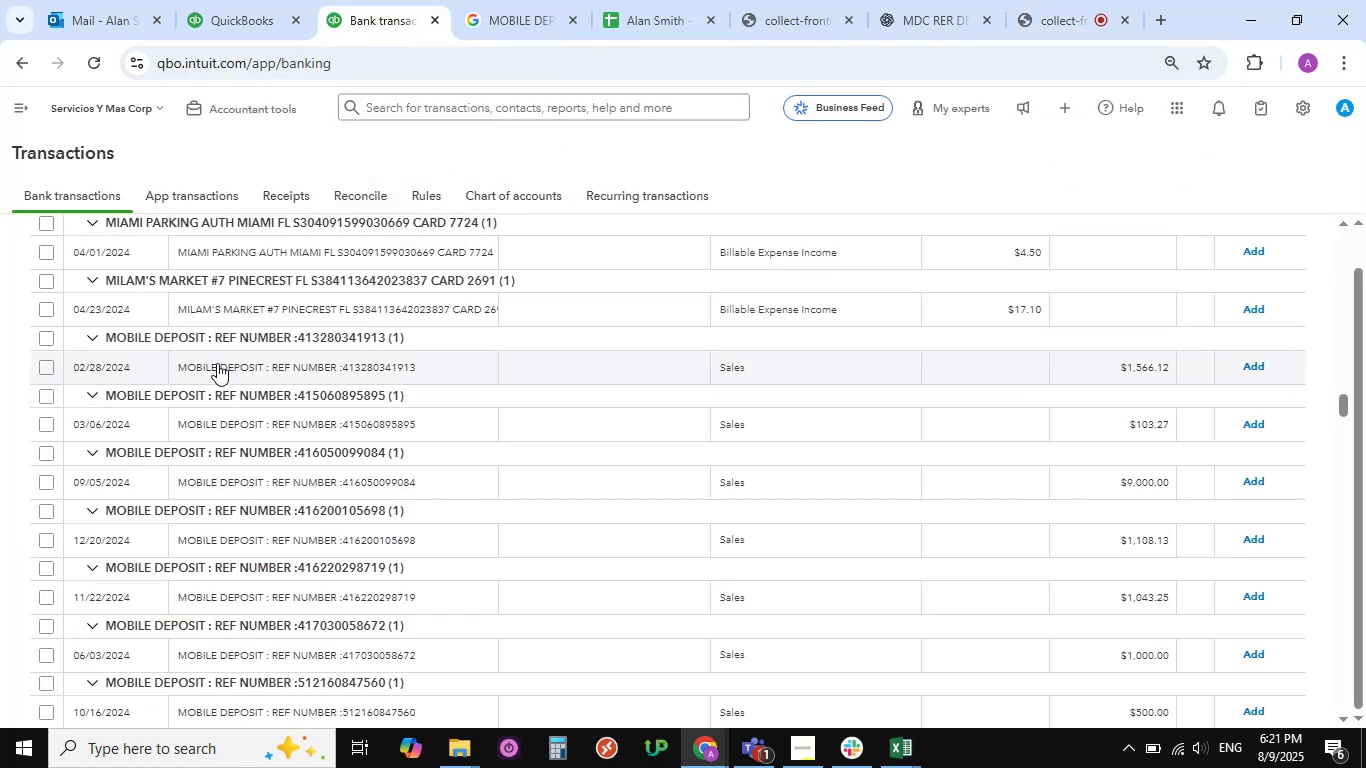 
left_click([217, 368])
 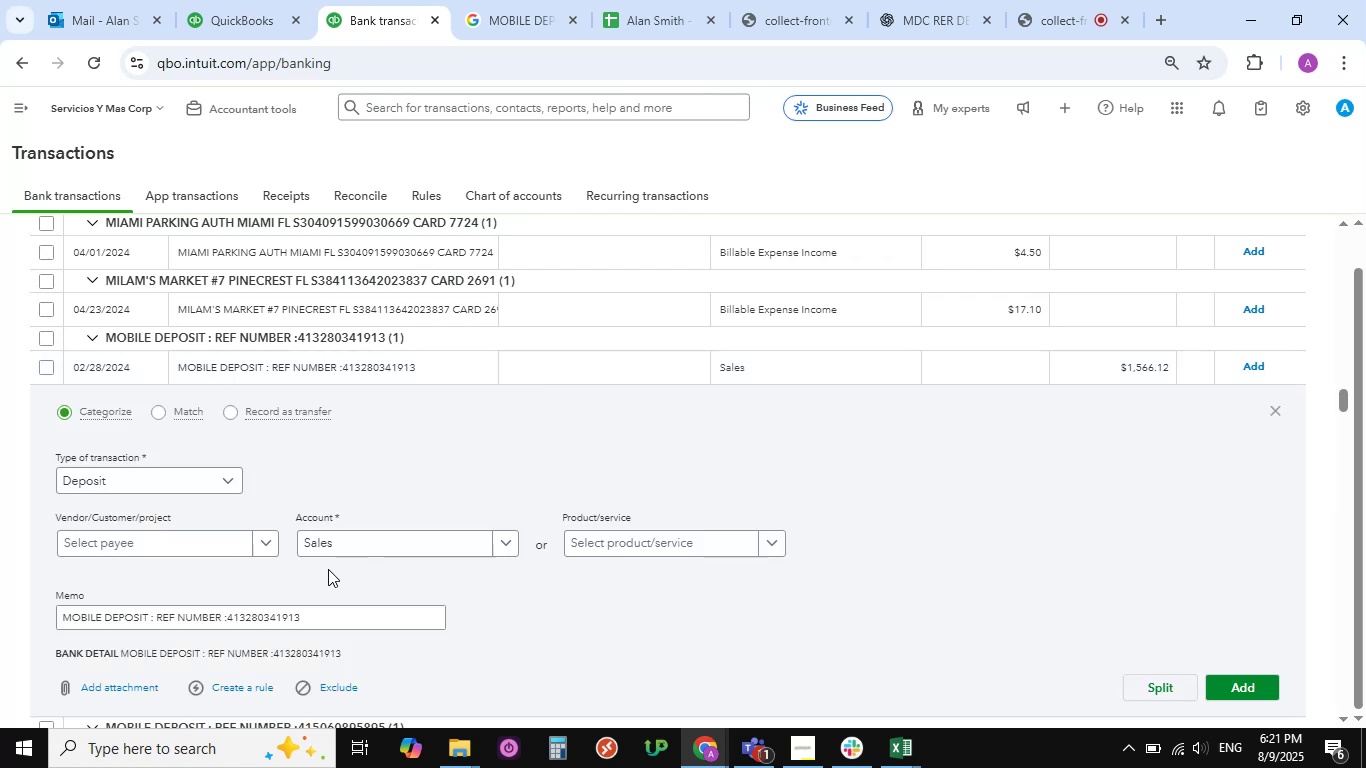 
left_click([263, 542])
 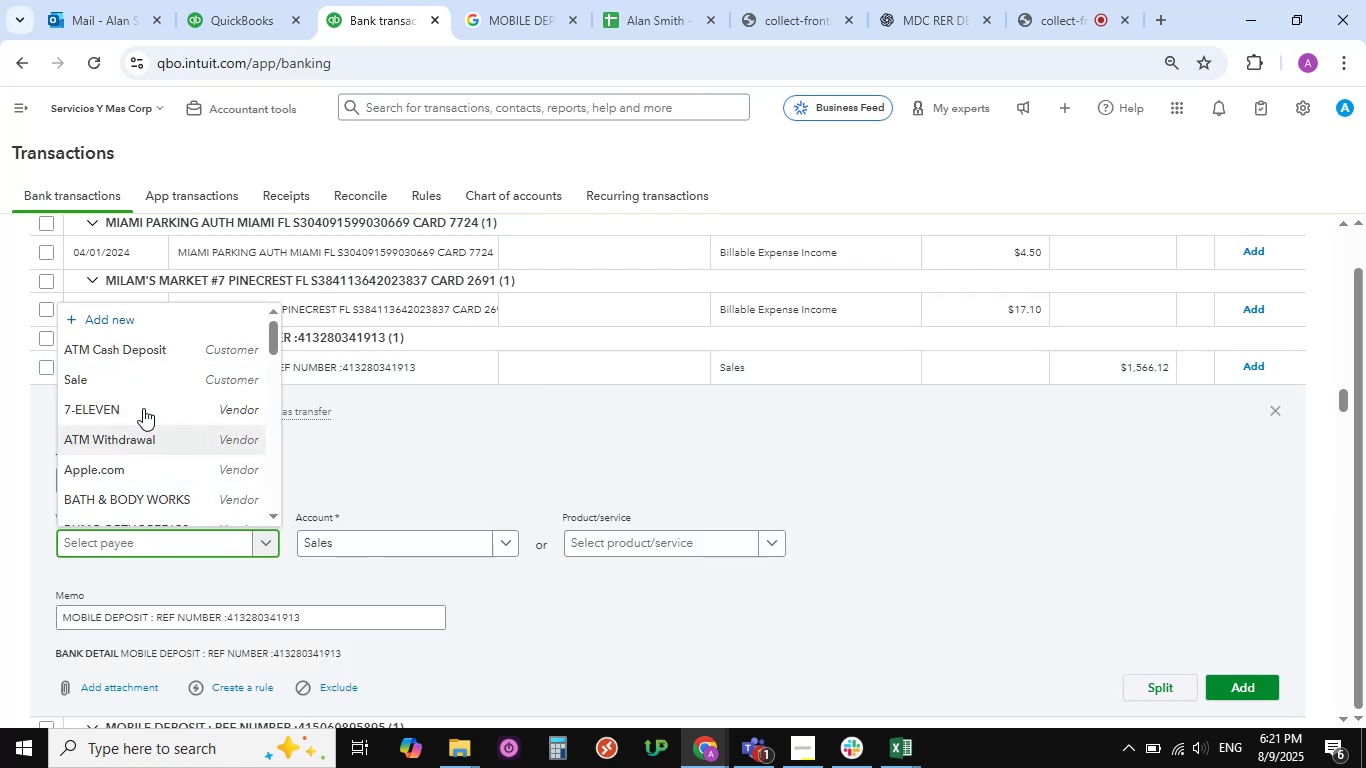 
left_click([135, 376])
 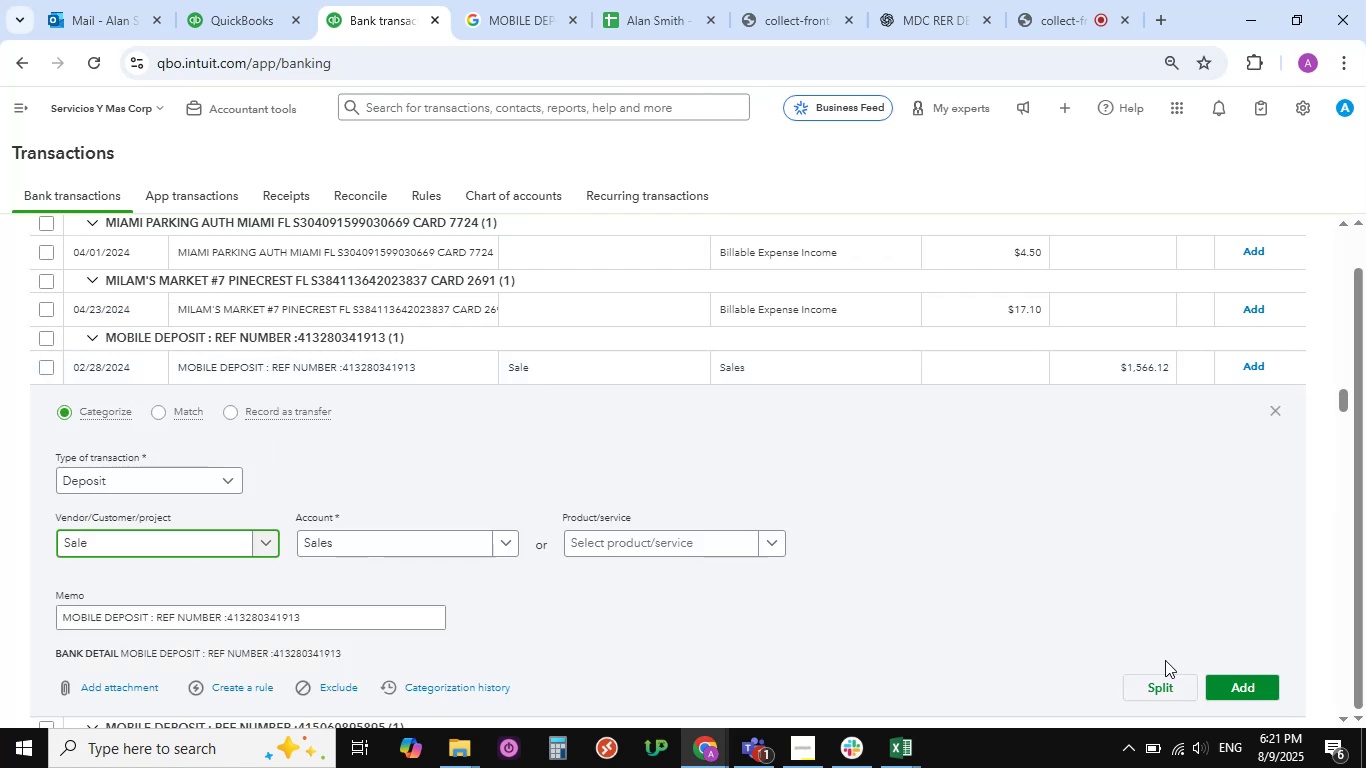 
left_click([1230, 678])
 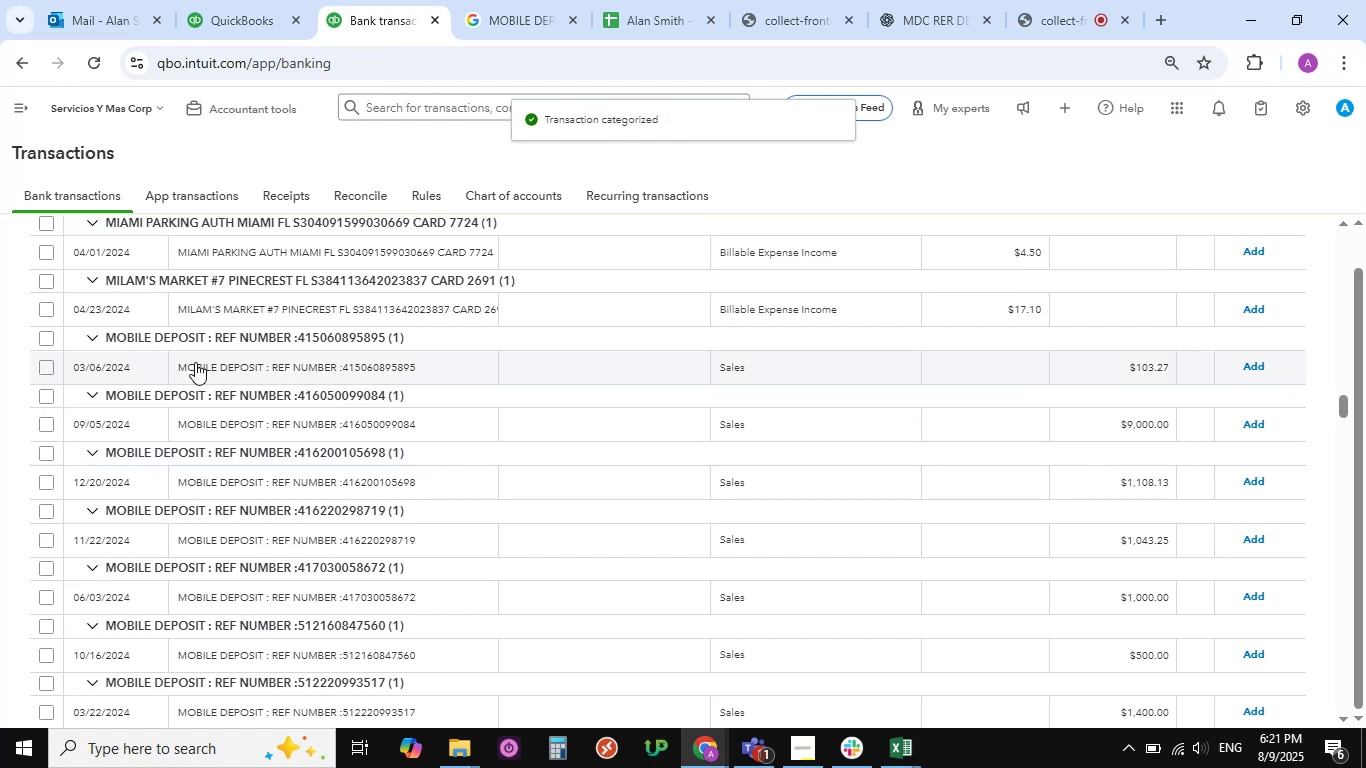 
wait(6.79)
 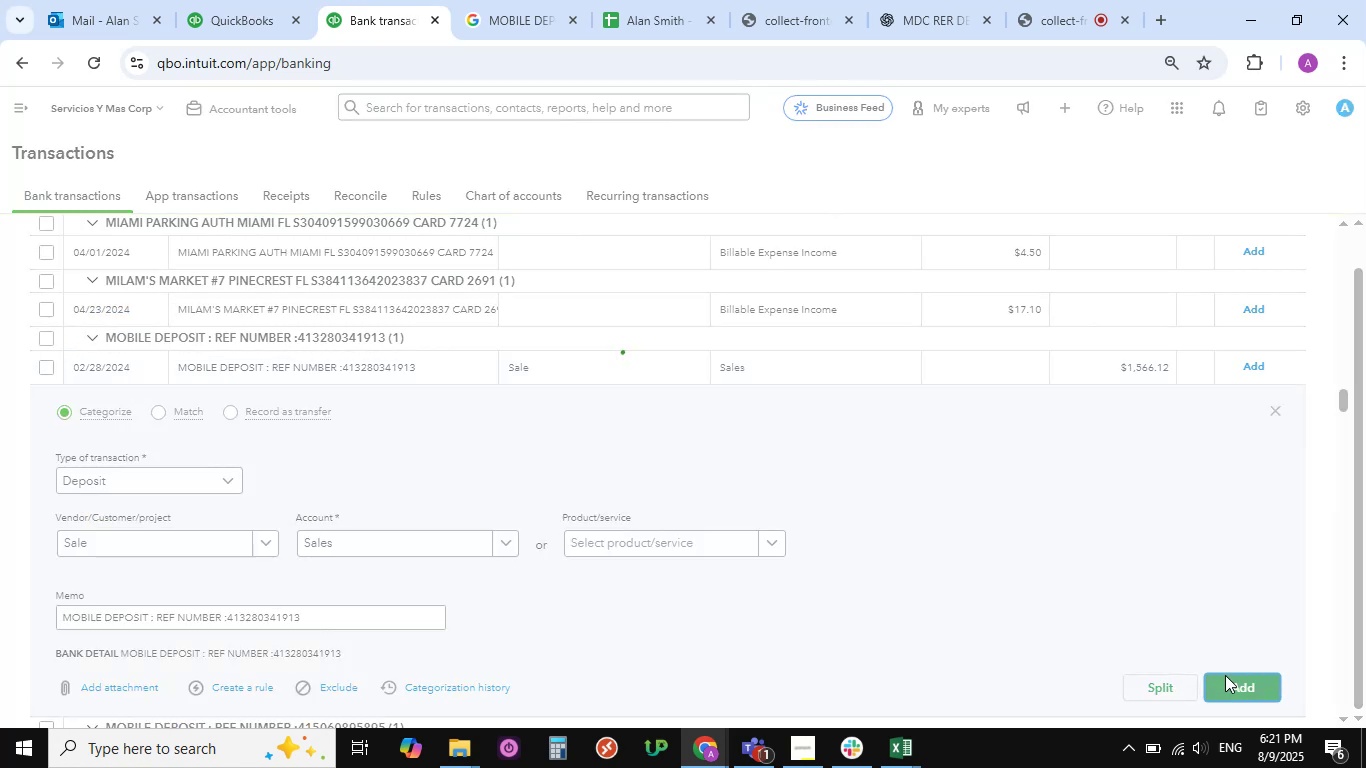 
left_click([204, 364])
 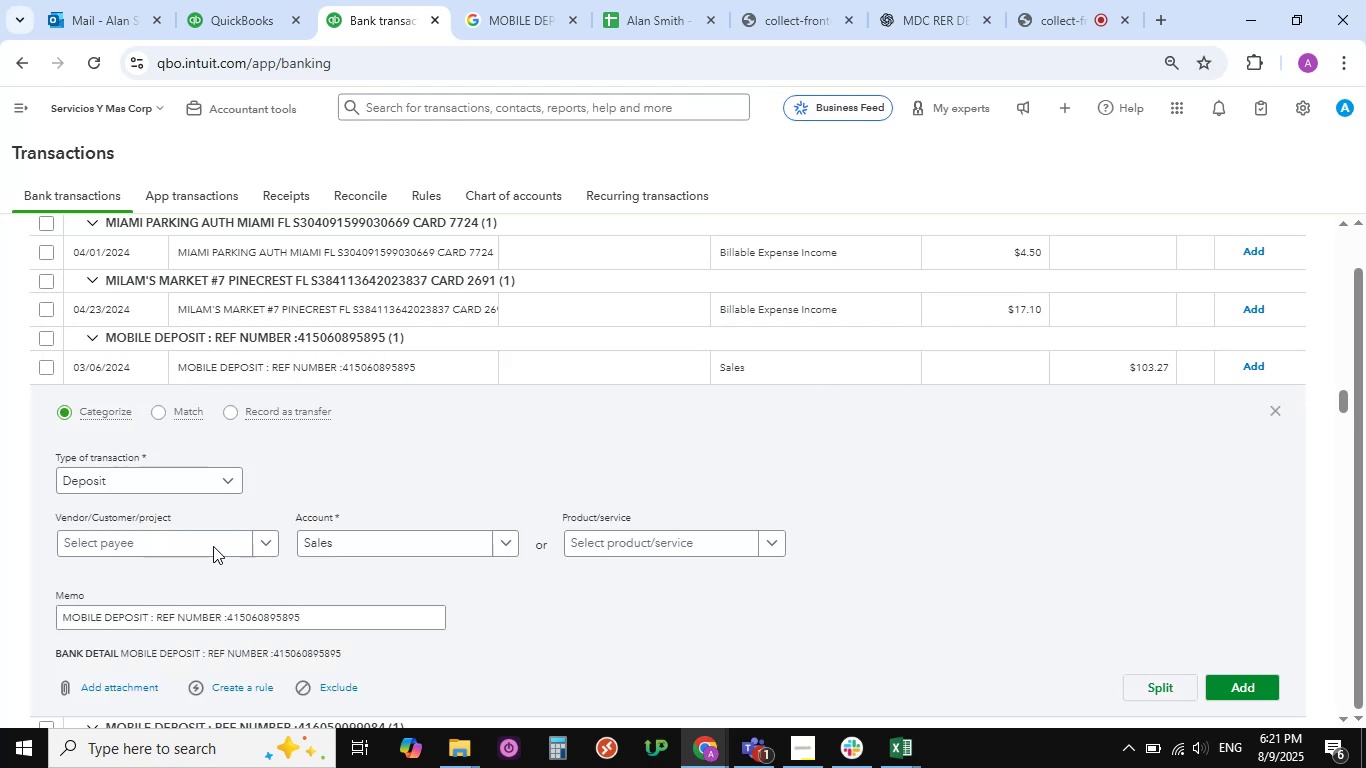 
left_click([231, 542])
 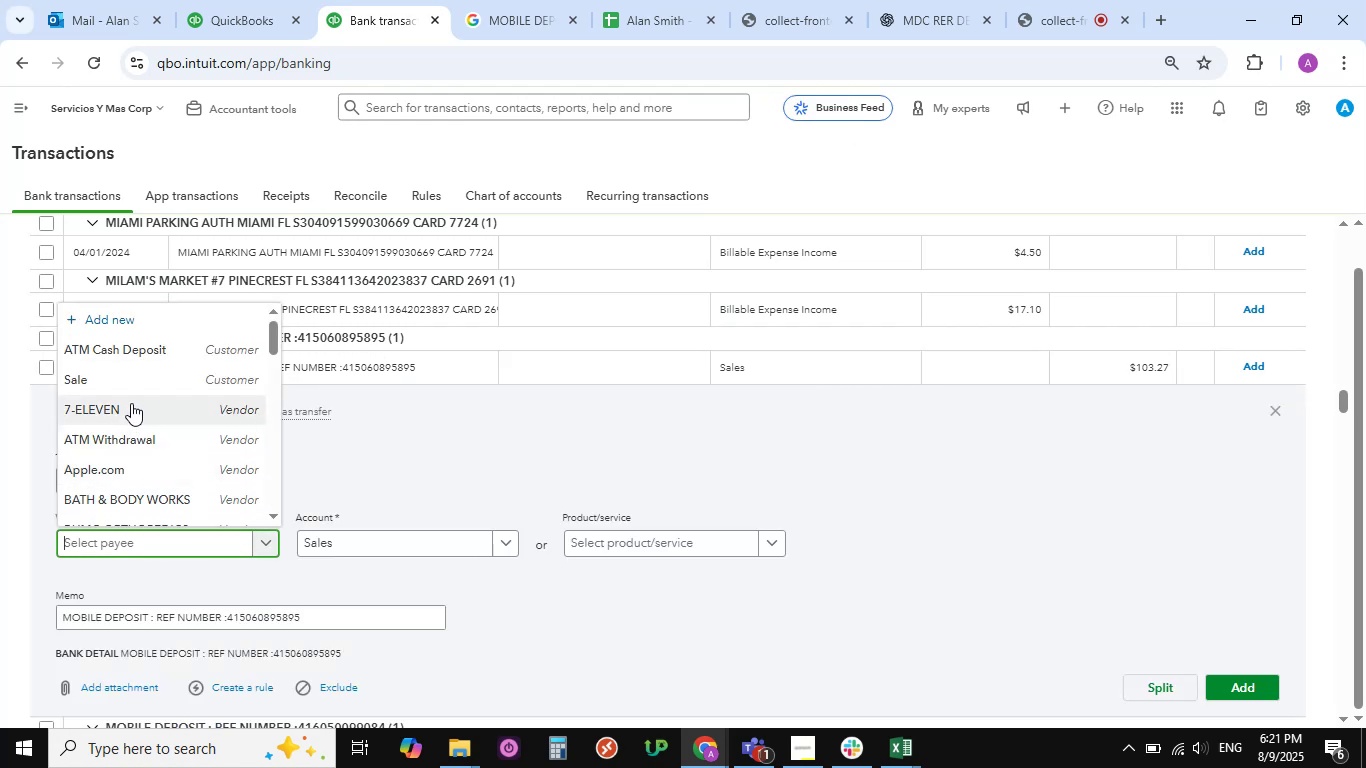 
left_click([131, 369])
 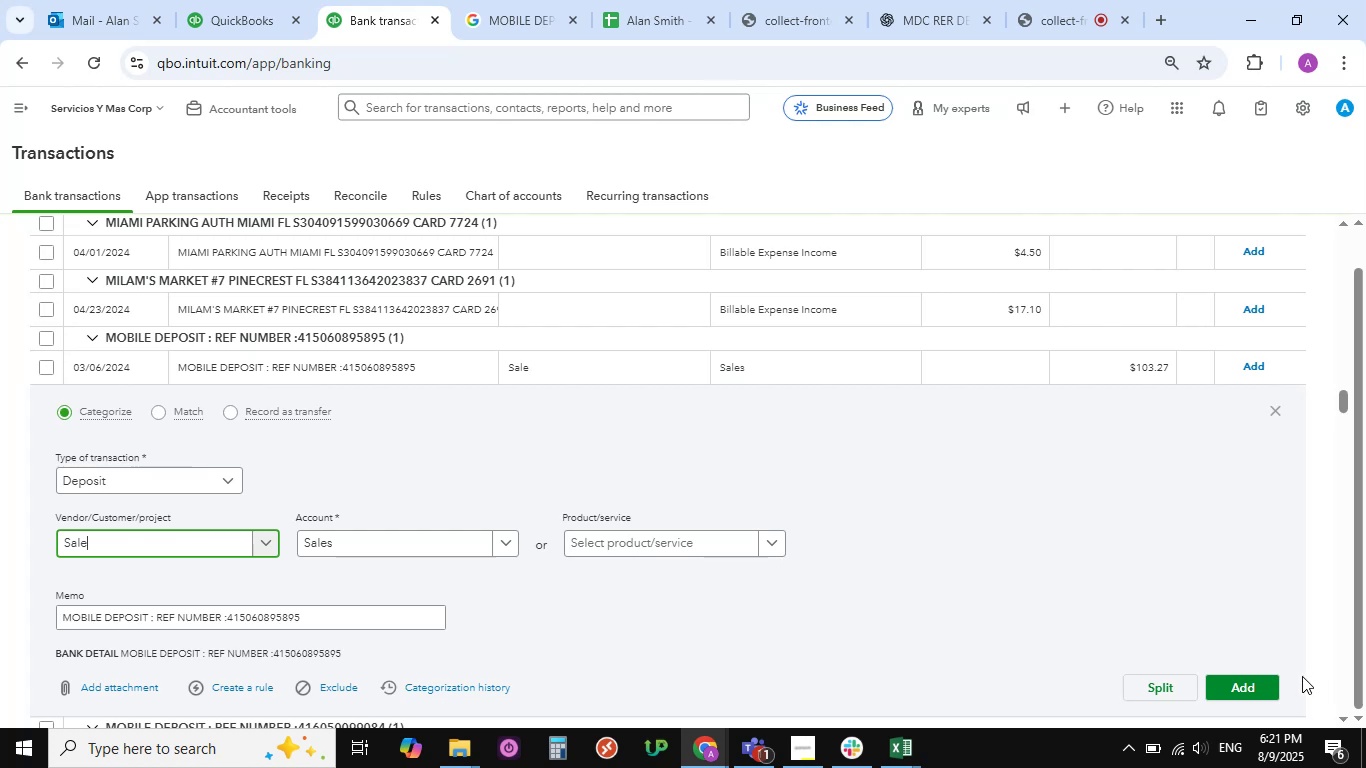 
left_click([1238, 675])
 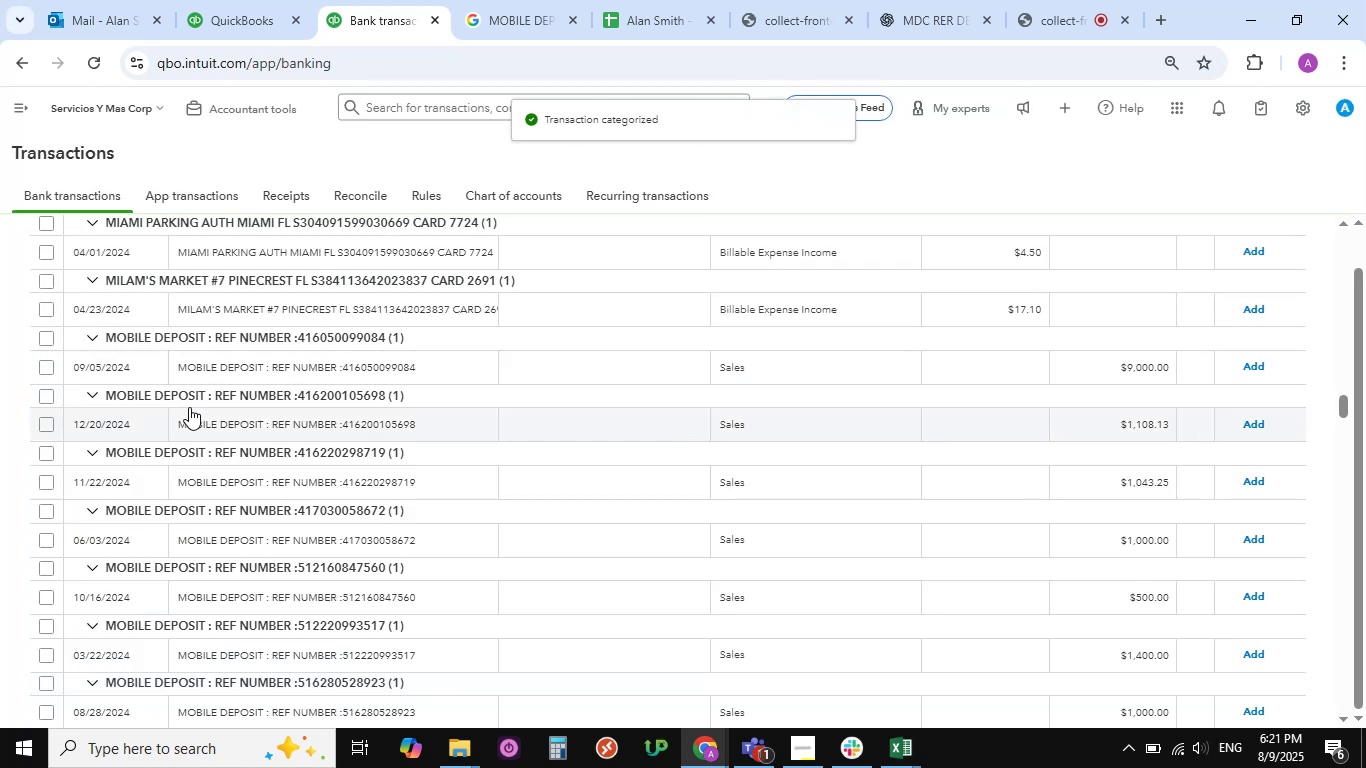 
wait(7.08)
 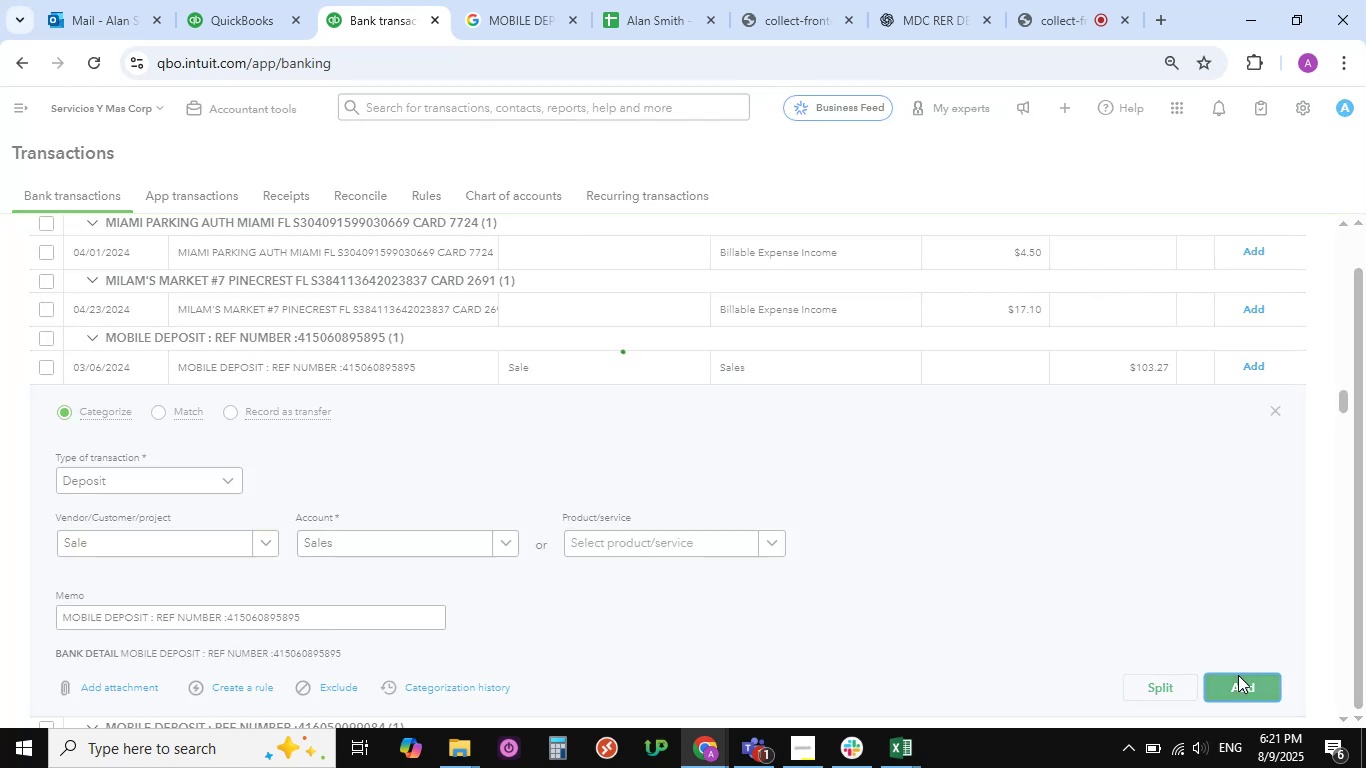 
left_click([219, 366])
 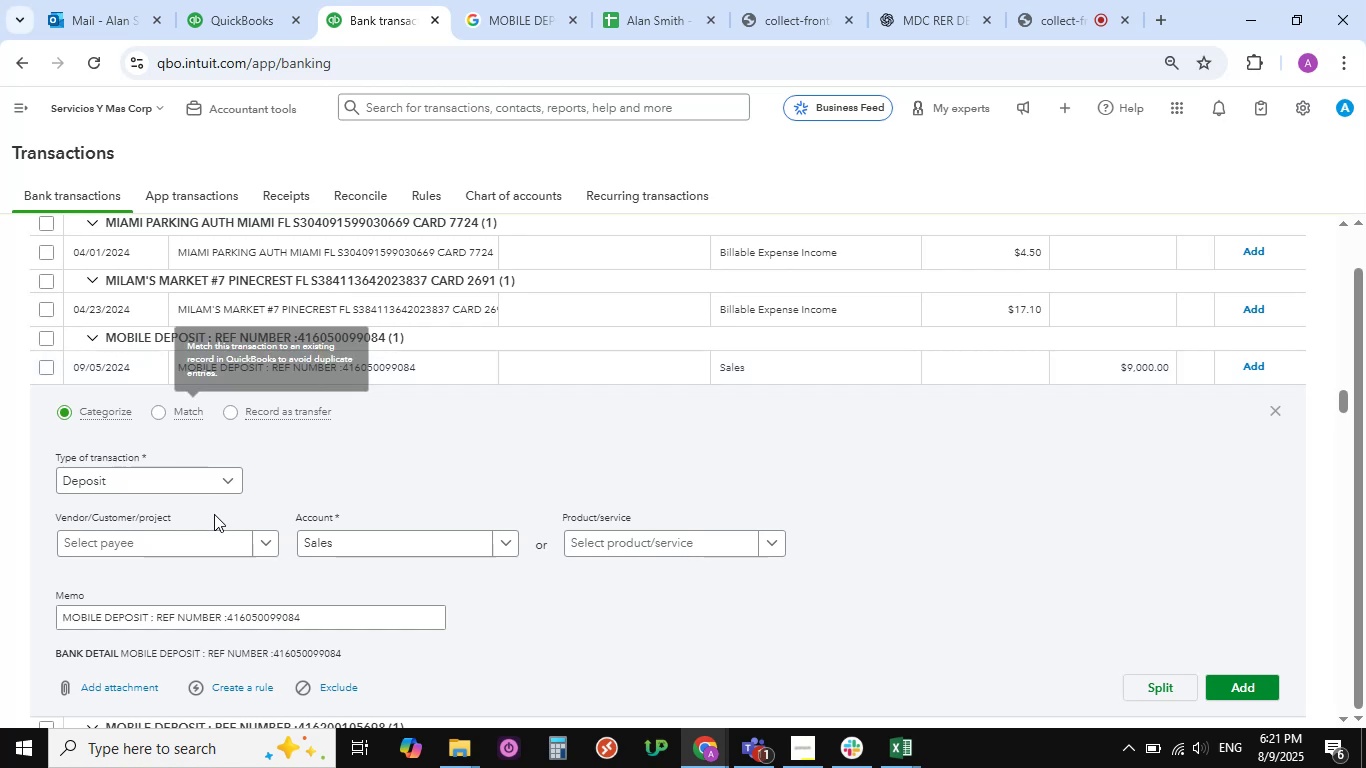 
left_click([262, 539])
 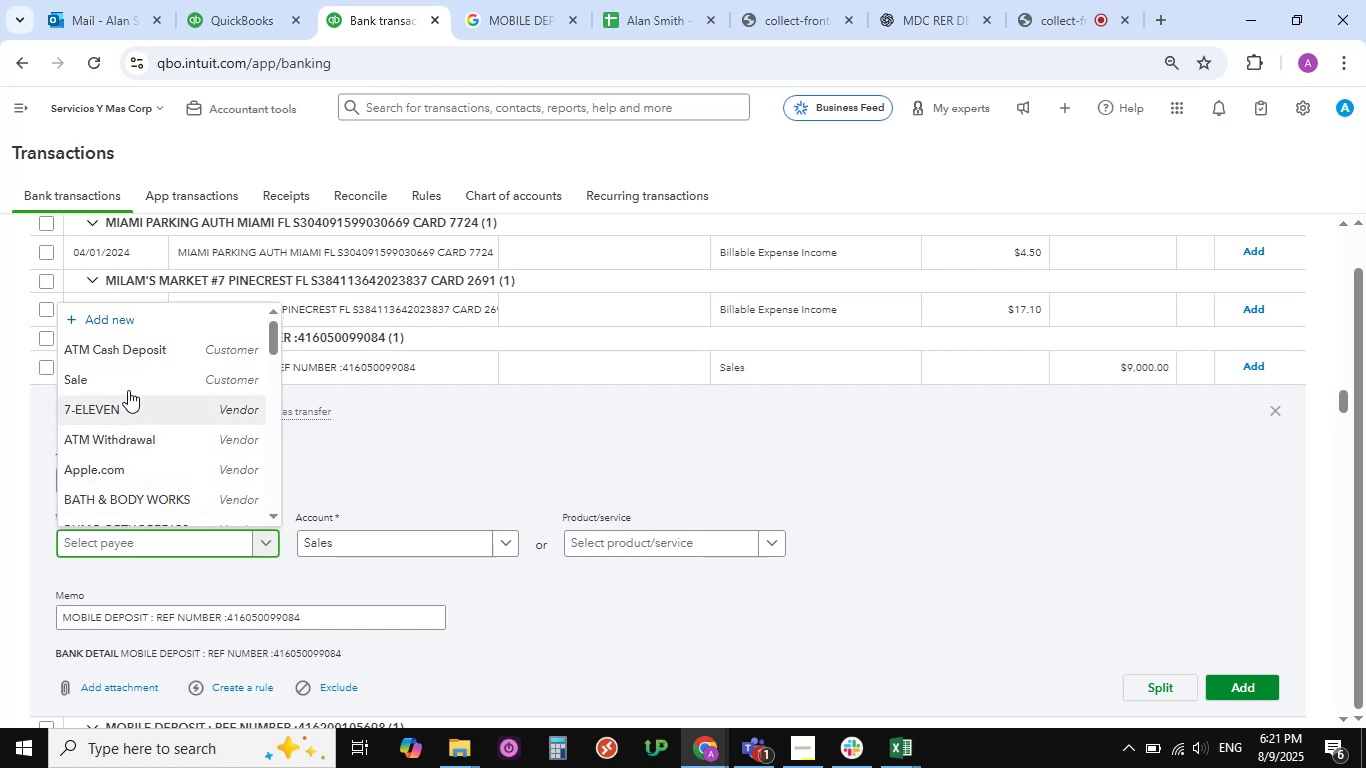 
left_click([131, 379])
 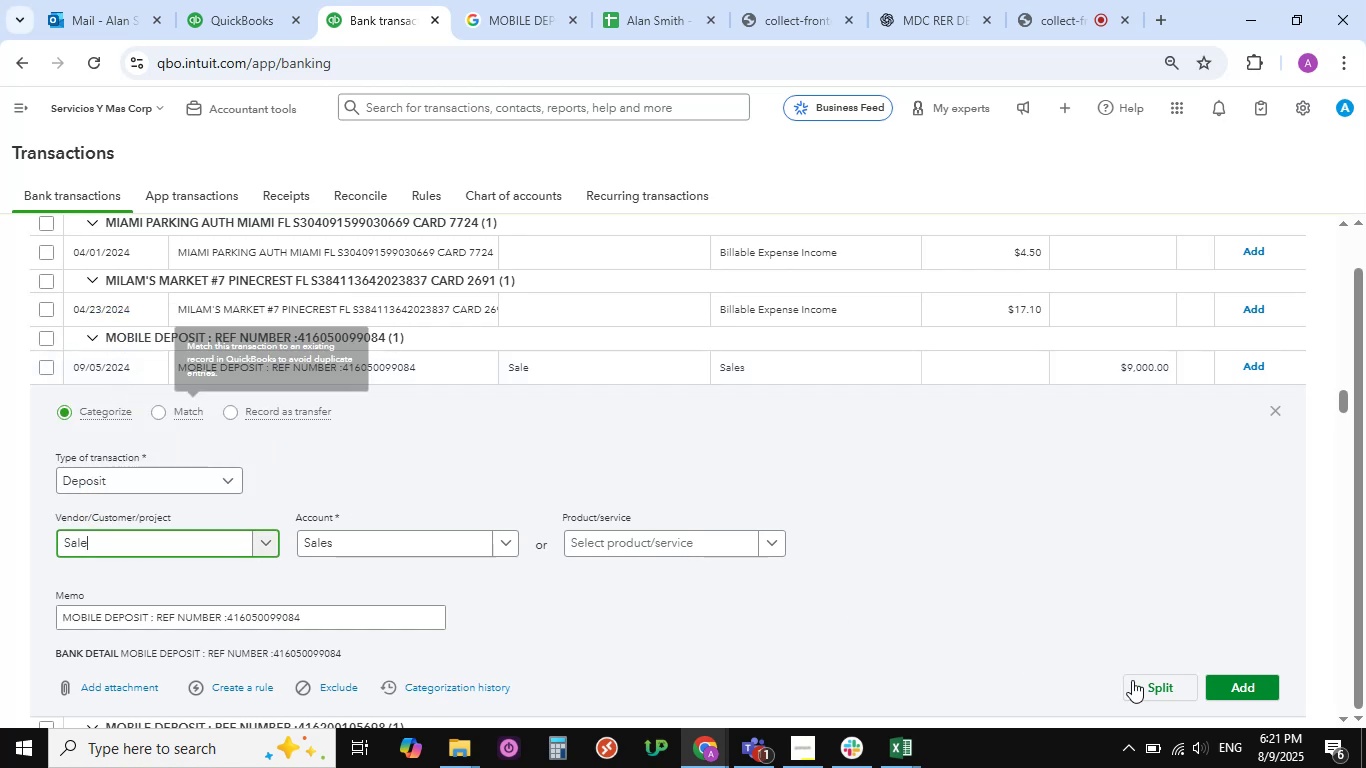 
left_click([1237, 683])
 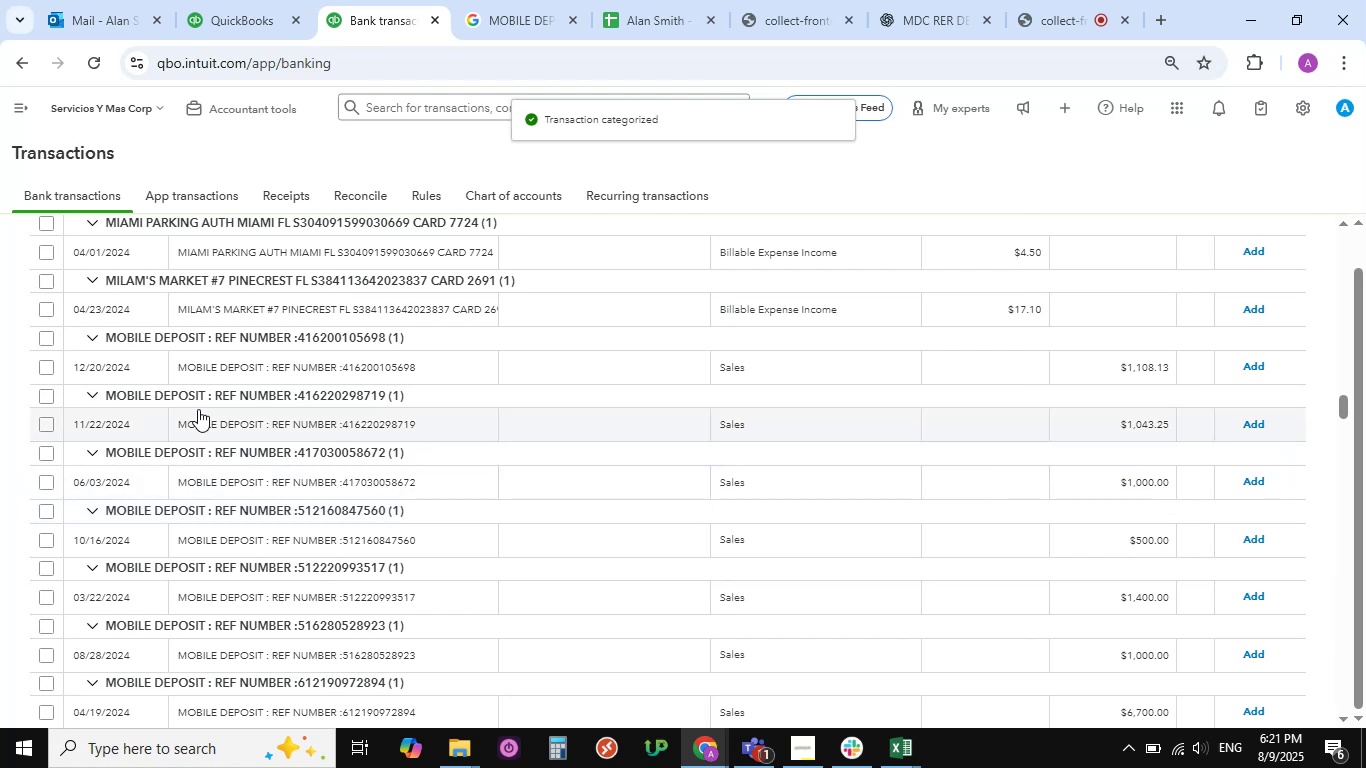 
wait(7.11)
 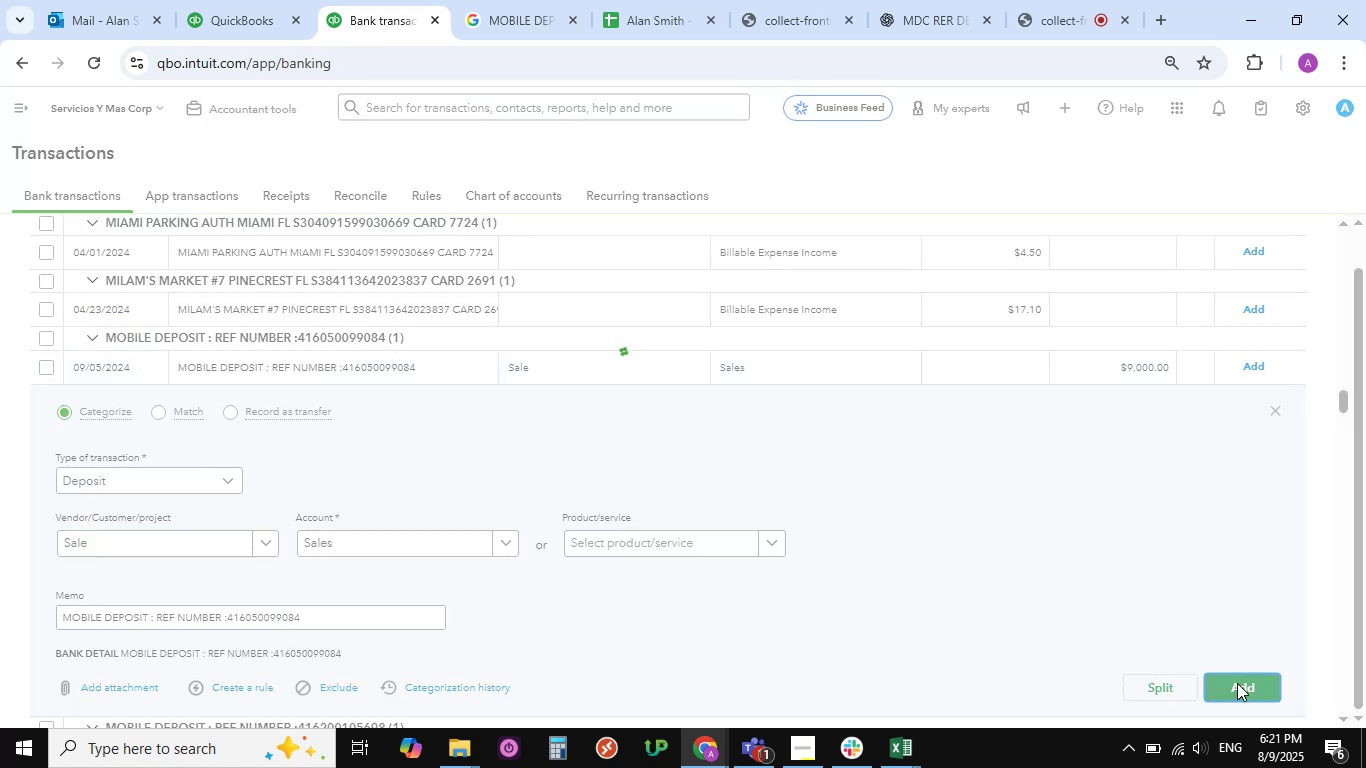 
left_click([190, 364])
 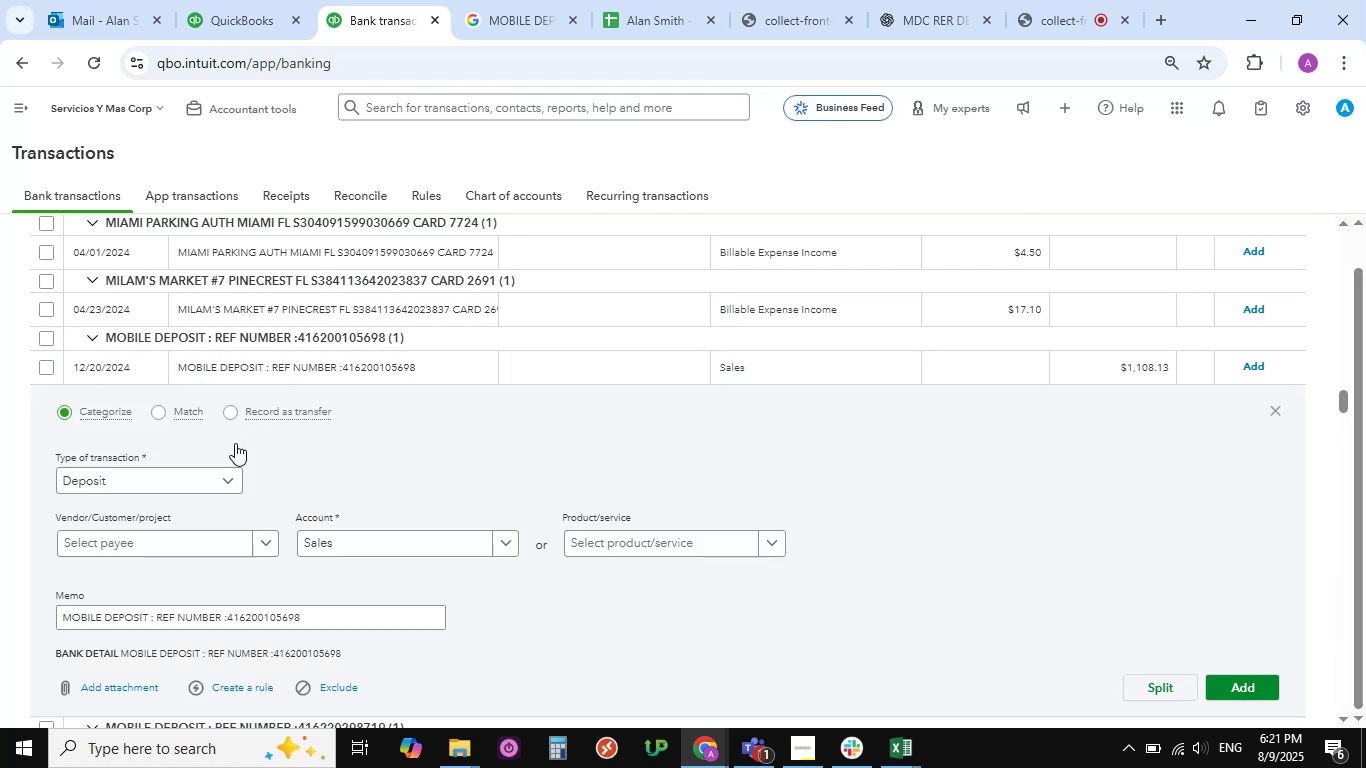 
wait(5.63)
 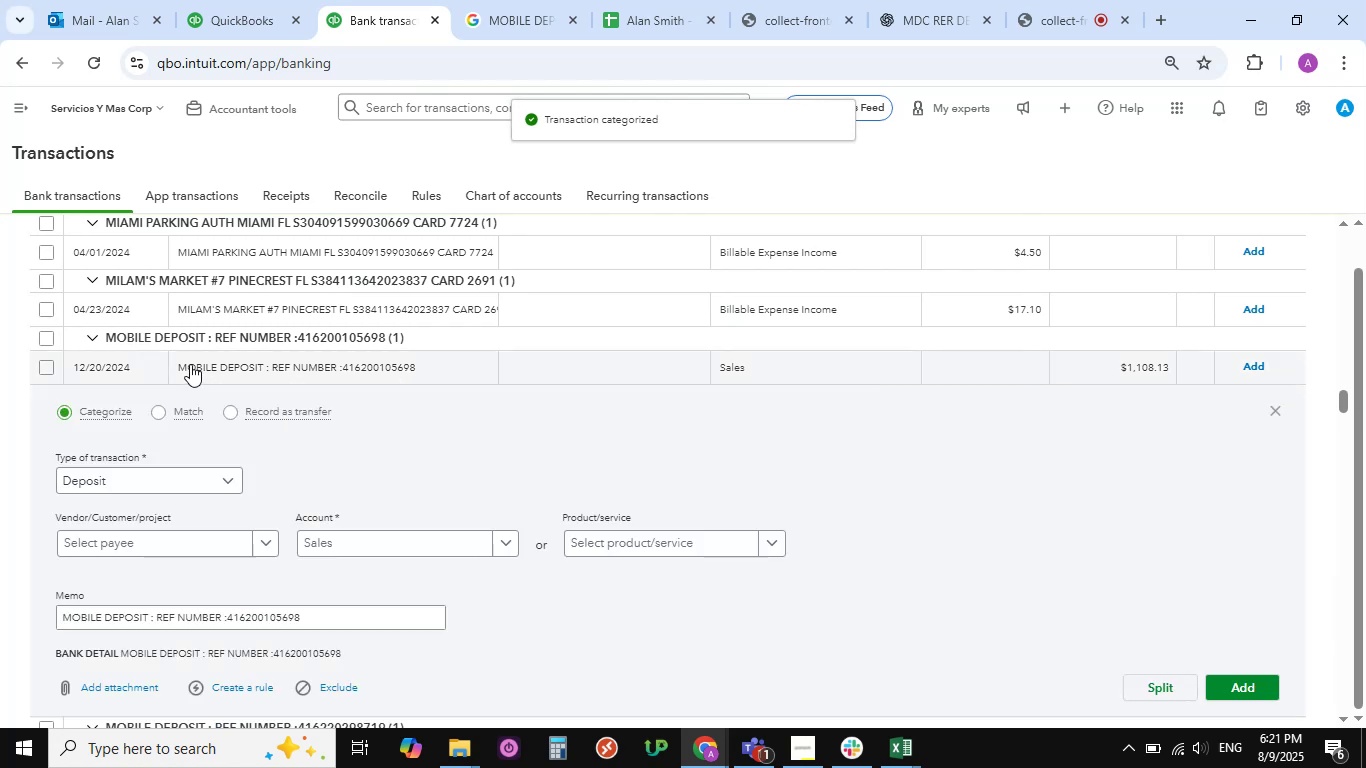 
left_click([257, 542])
 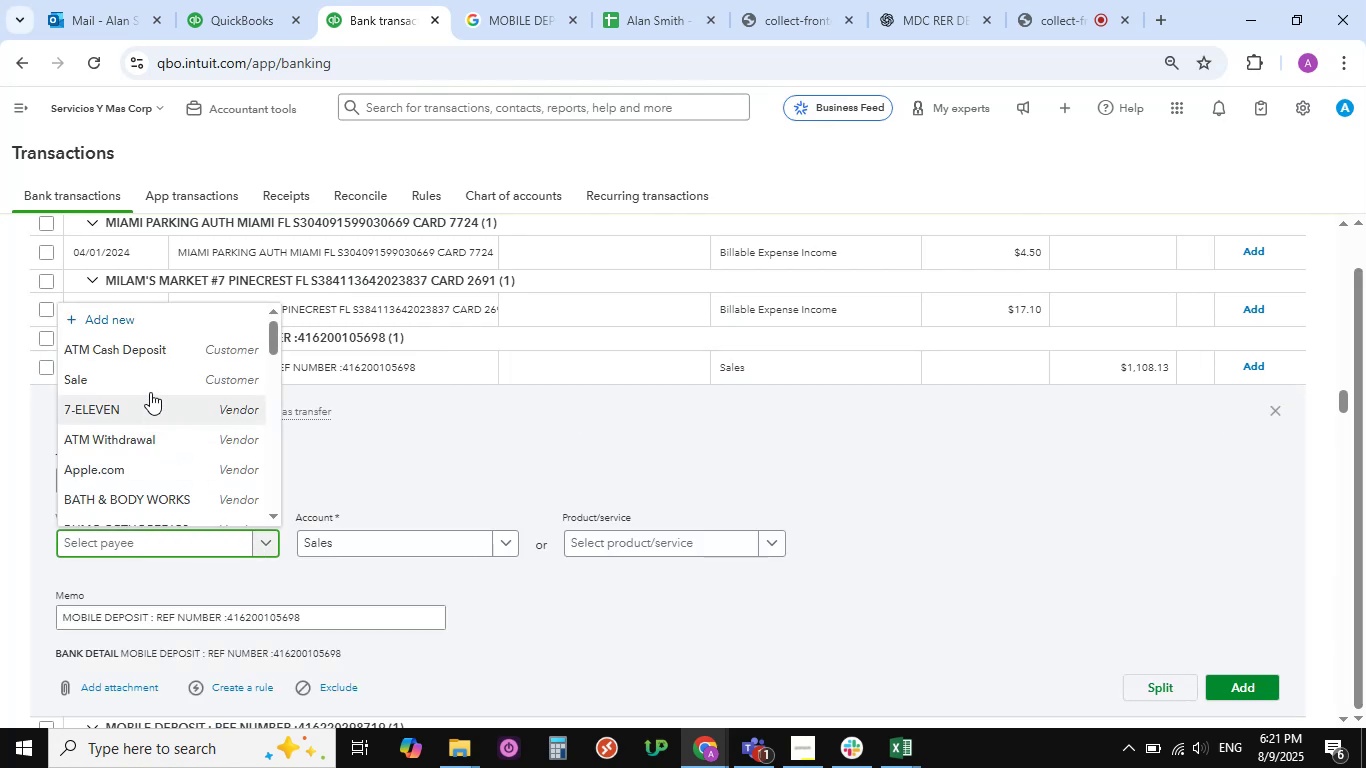 
left_click([147, 382])
 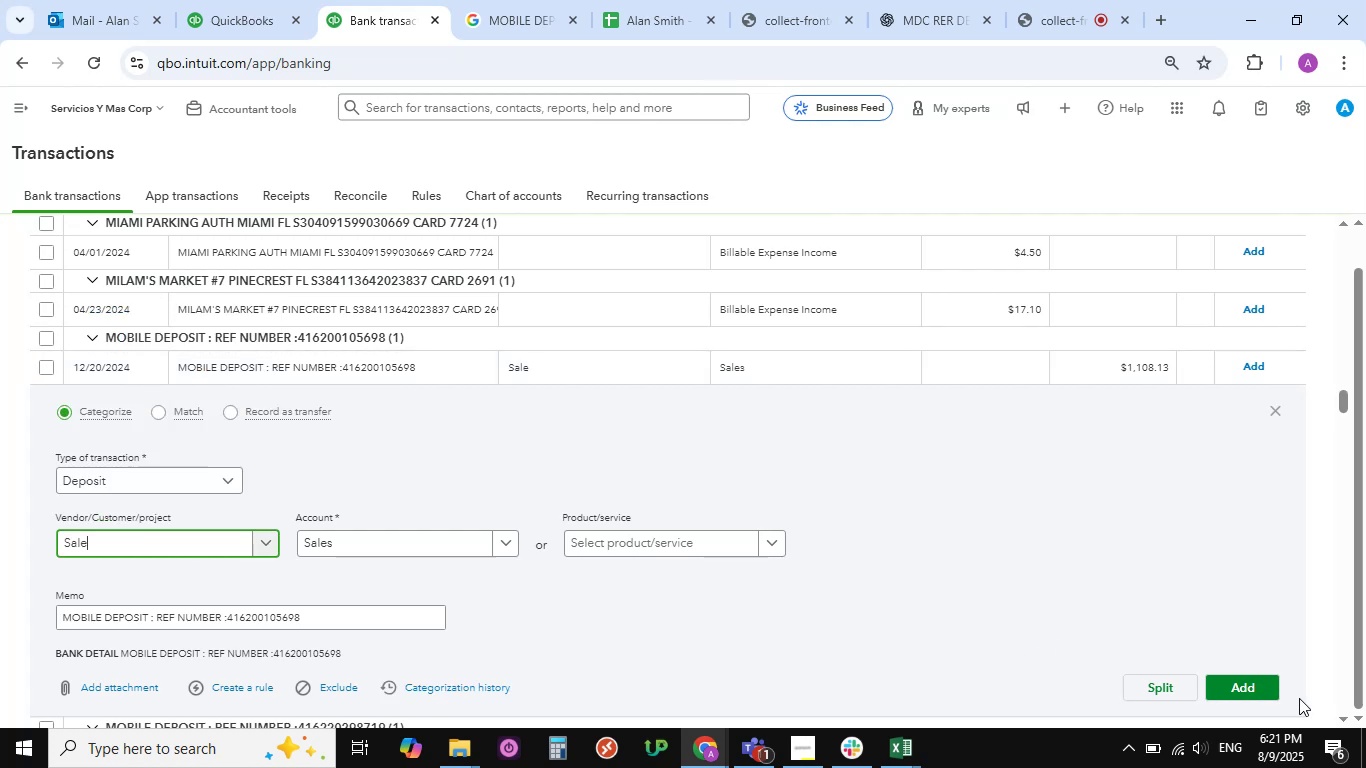 
left_click([1256, 686])
 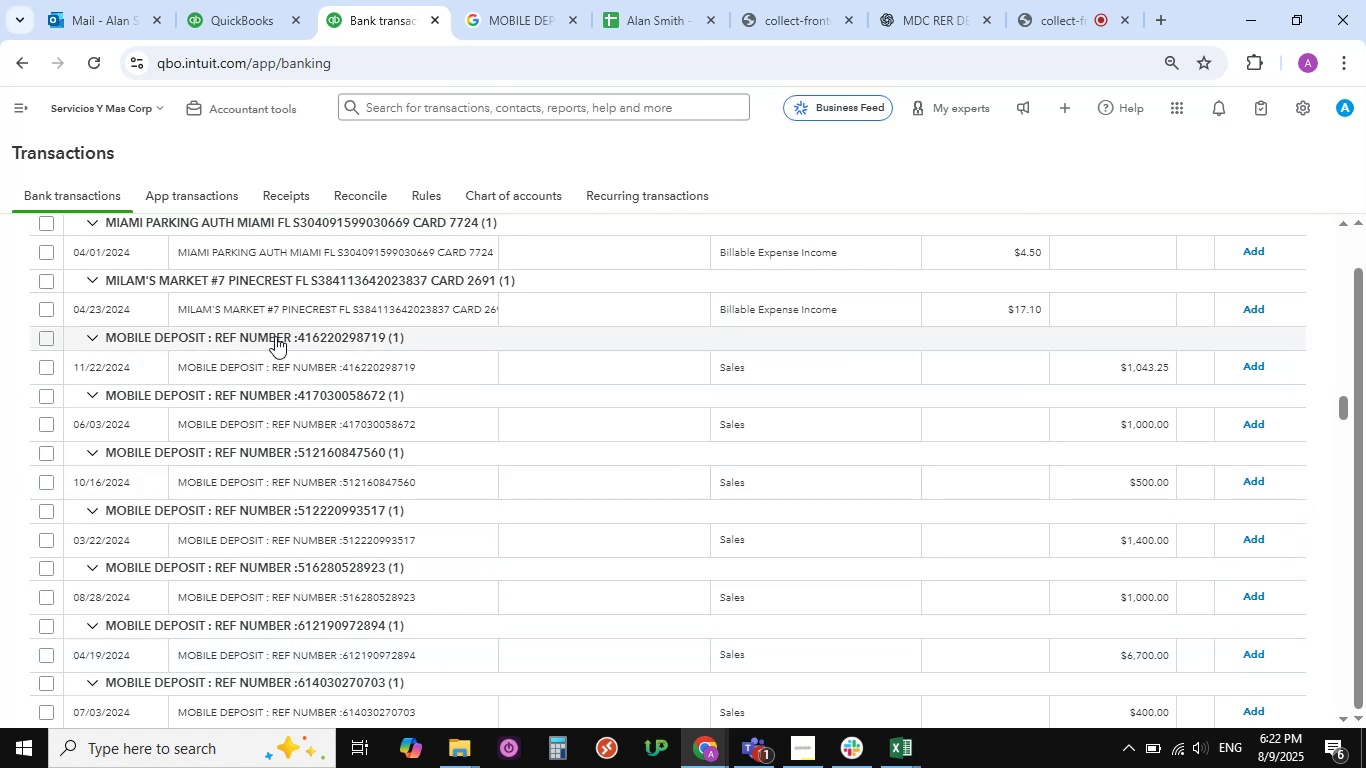 
wait(13.74)
 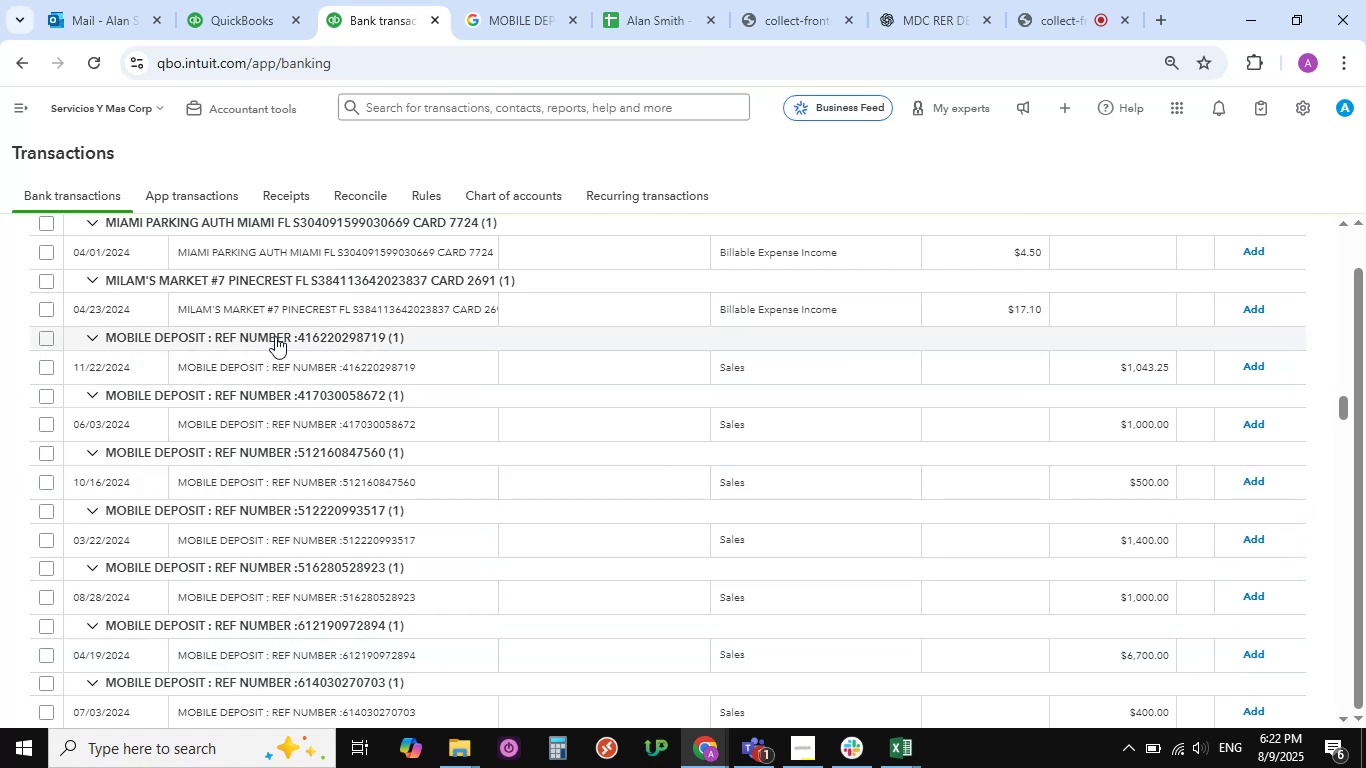 
left_click([48, 368])
 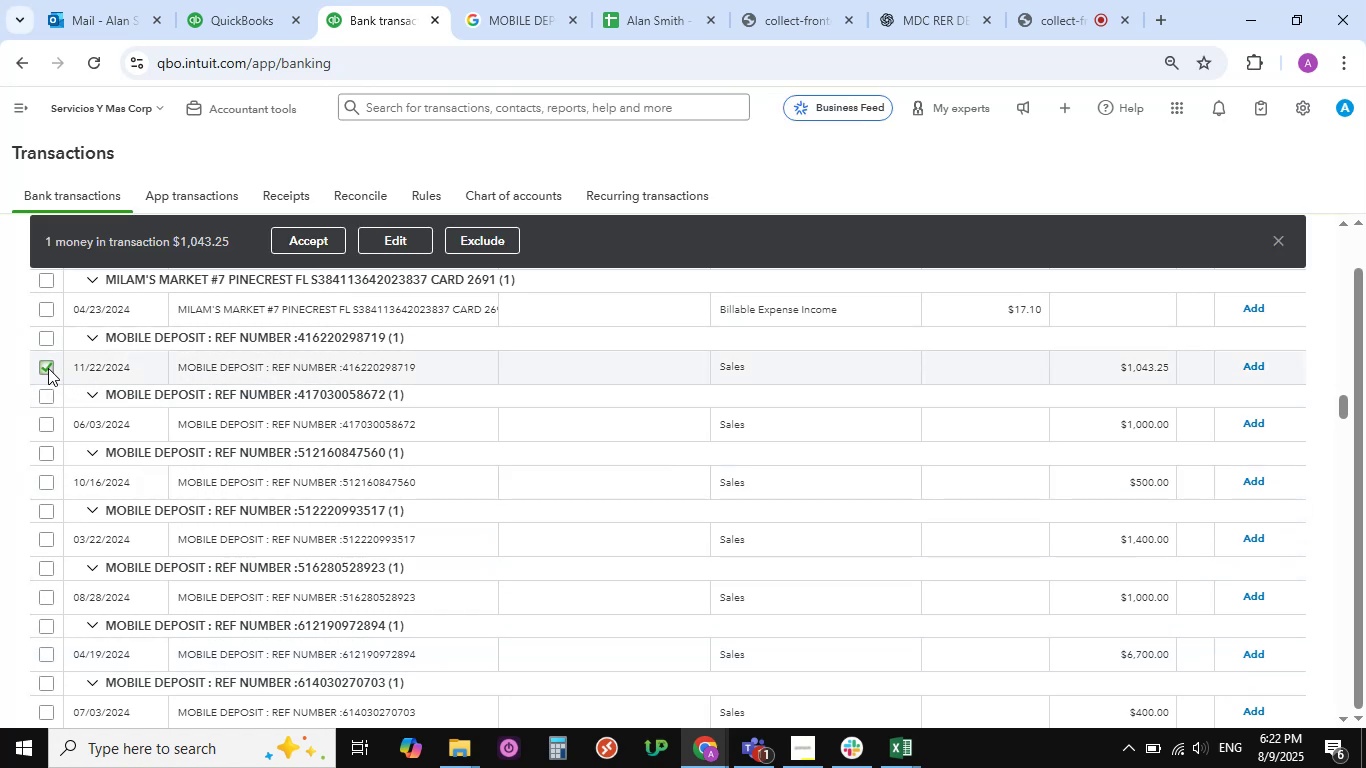 
hold_key(key=ShiftLeft, duration=1.52)
 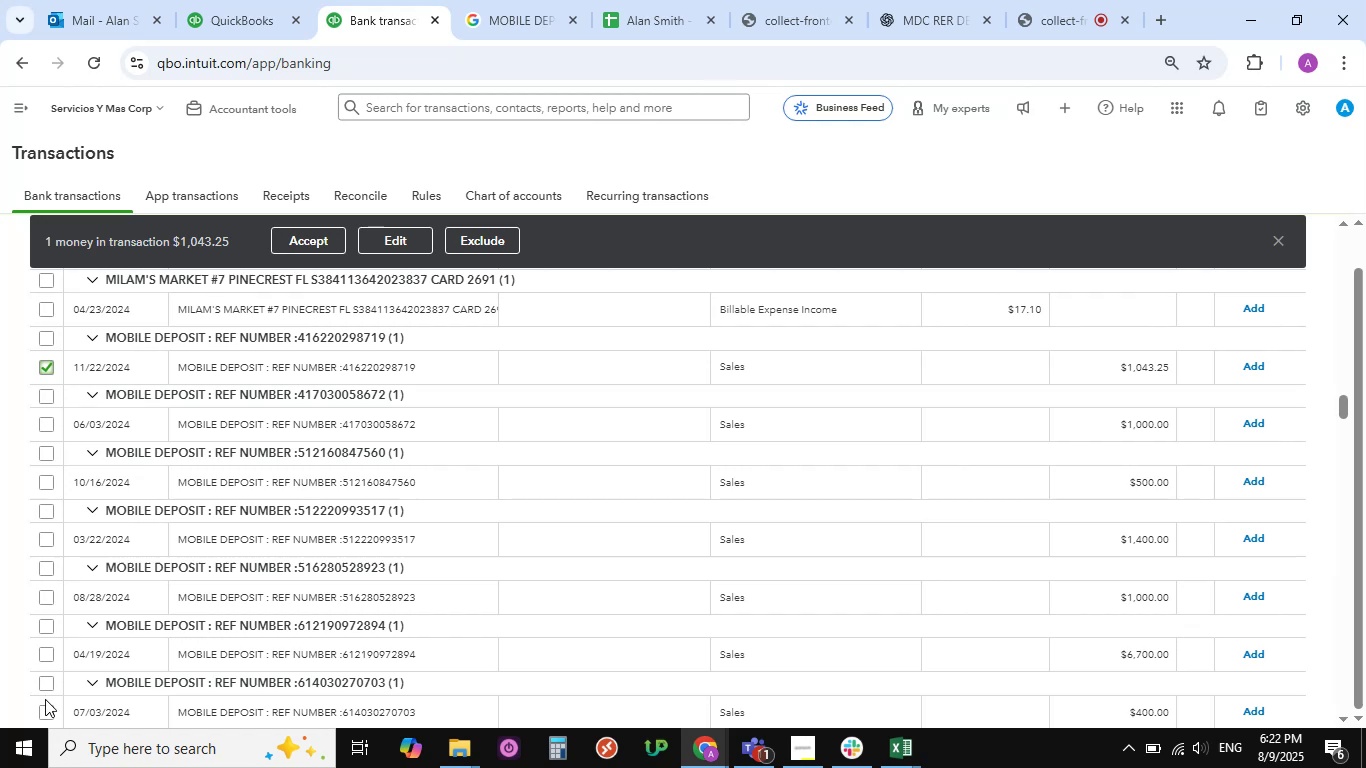 
hold_key(key=ShiftLeft, duration=1.52)
left_click([44, 706])
 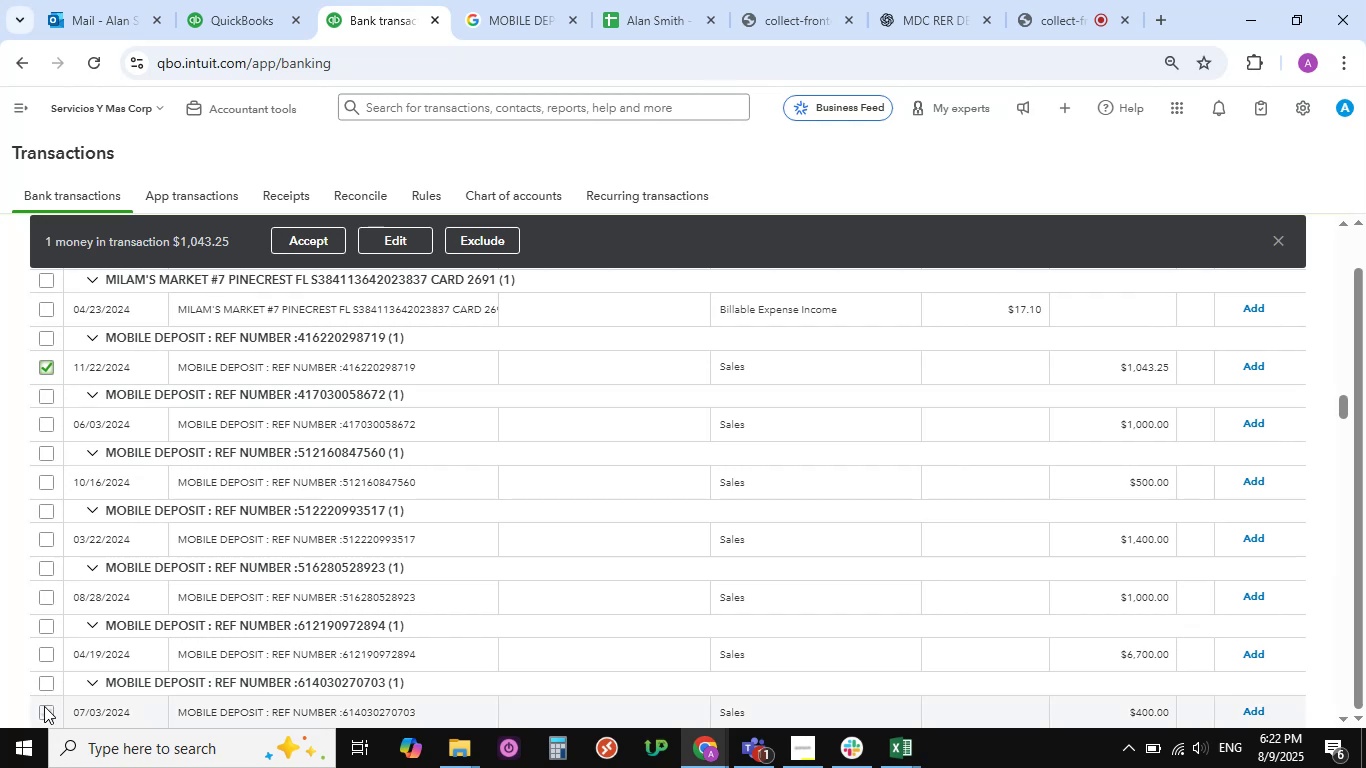 
hold_key(key=ShiftLeft, duration=0.47)
 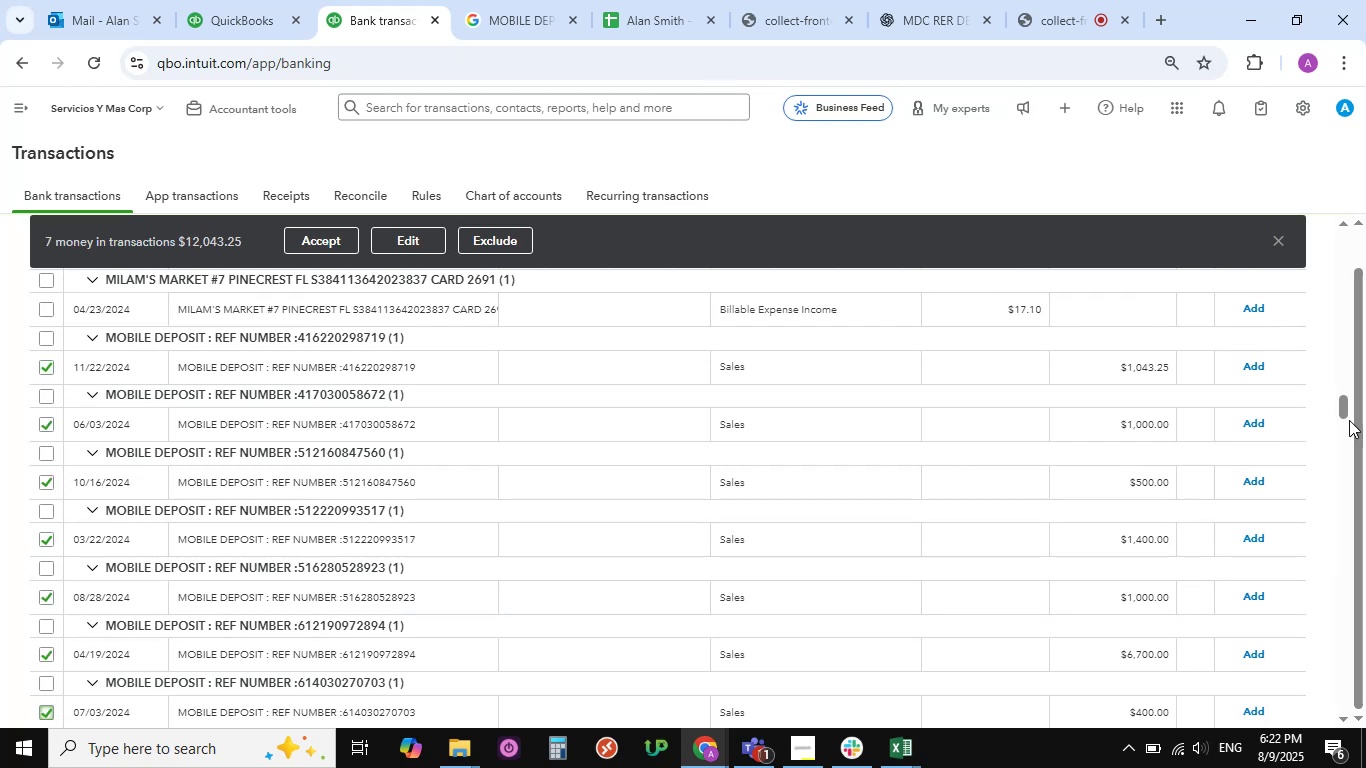 
left_click_drag(start_coordinate=[1343, 412], to_coordinate=[1334, 422])
 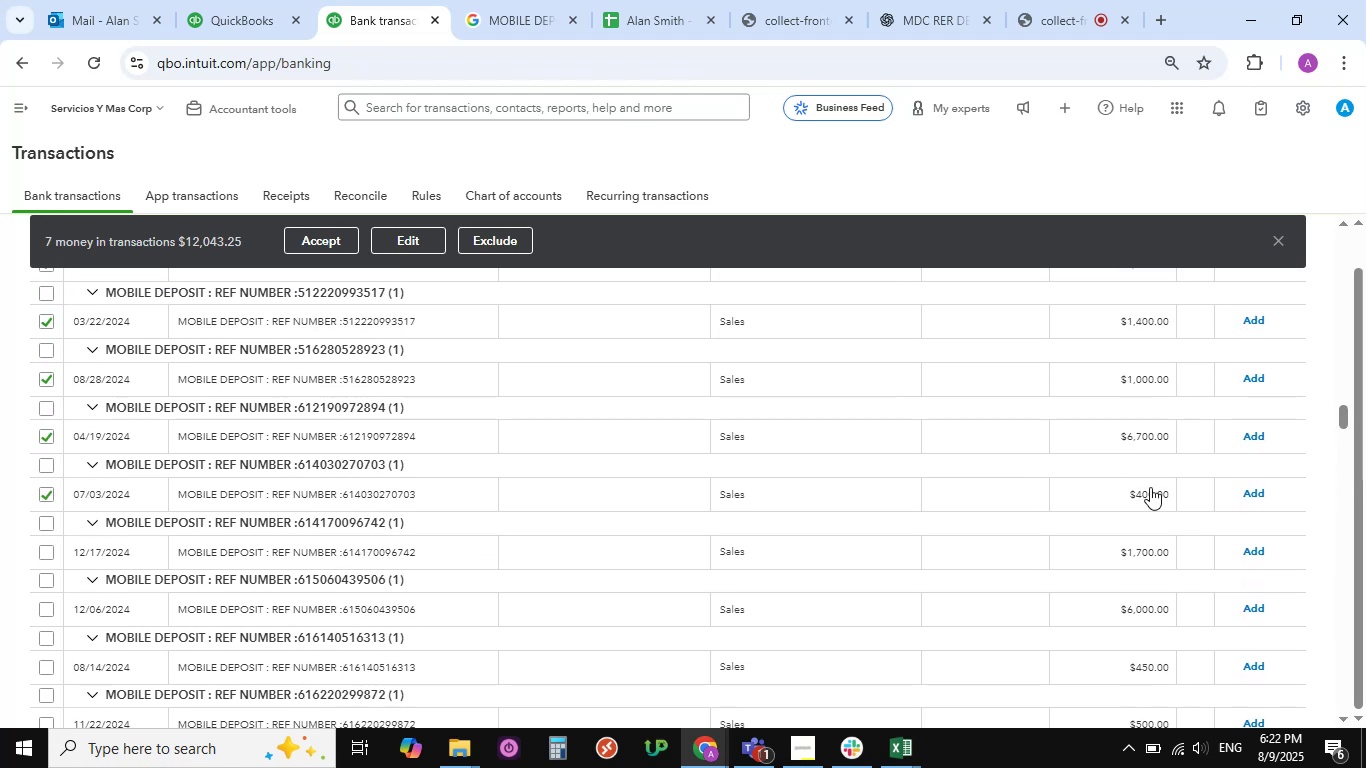 
hold_key(key=ShiftLeft, duration=1.53)
 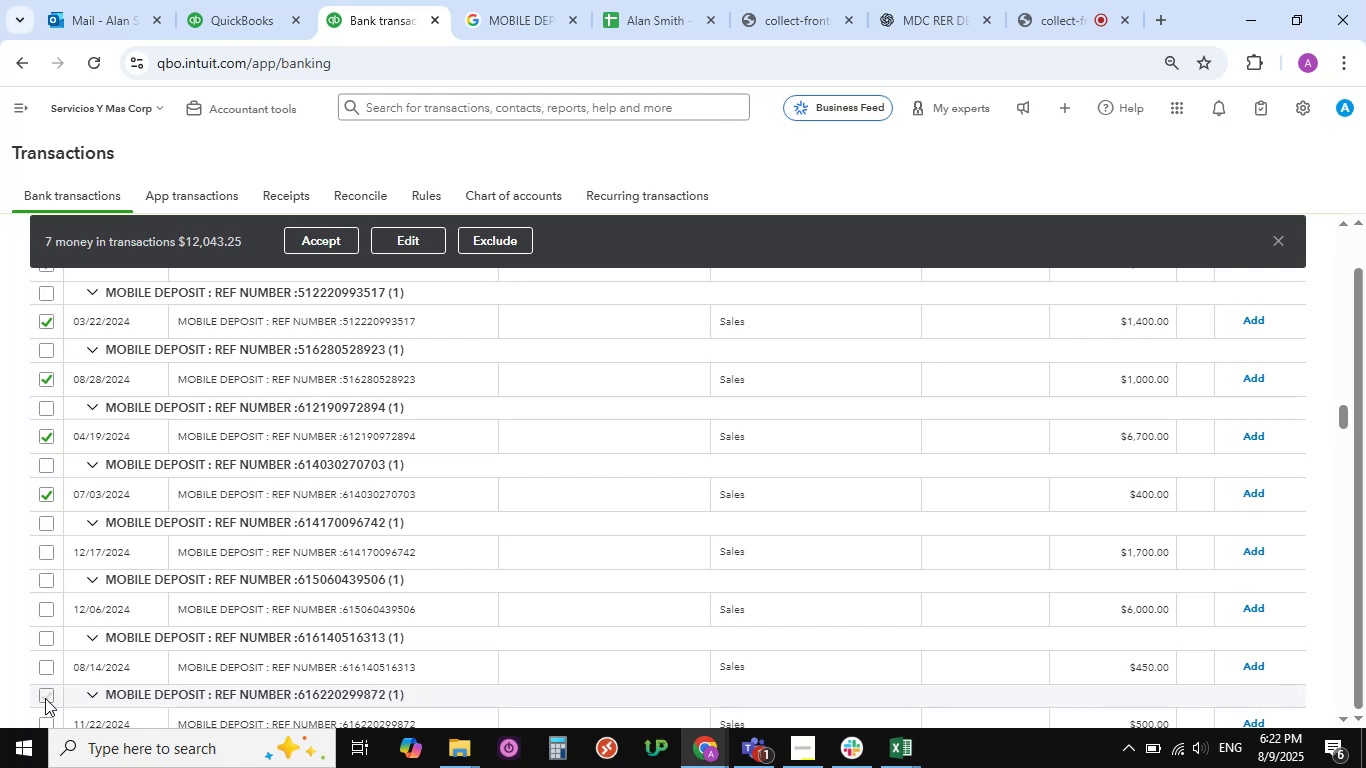 
key(Shift+ShiftLeft)
 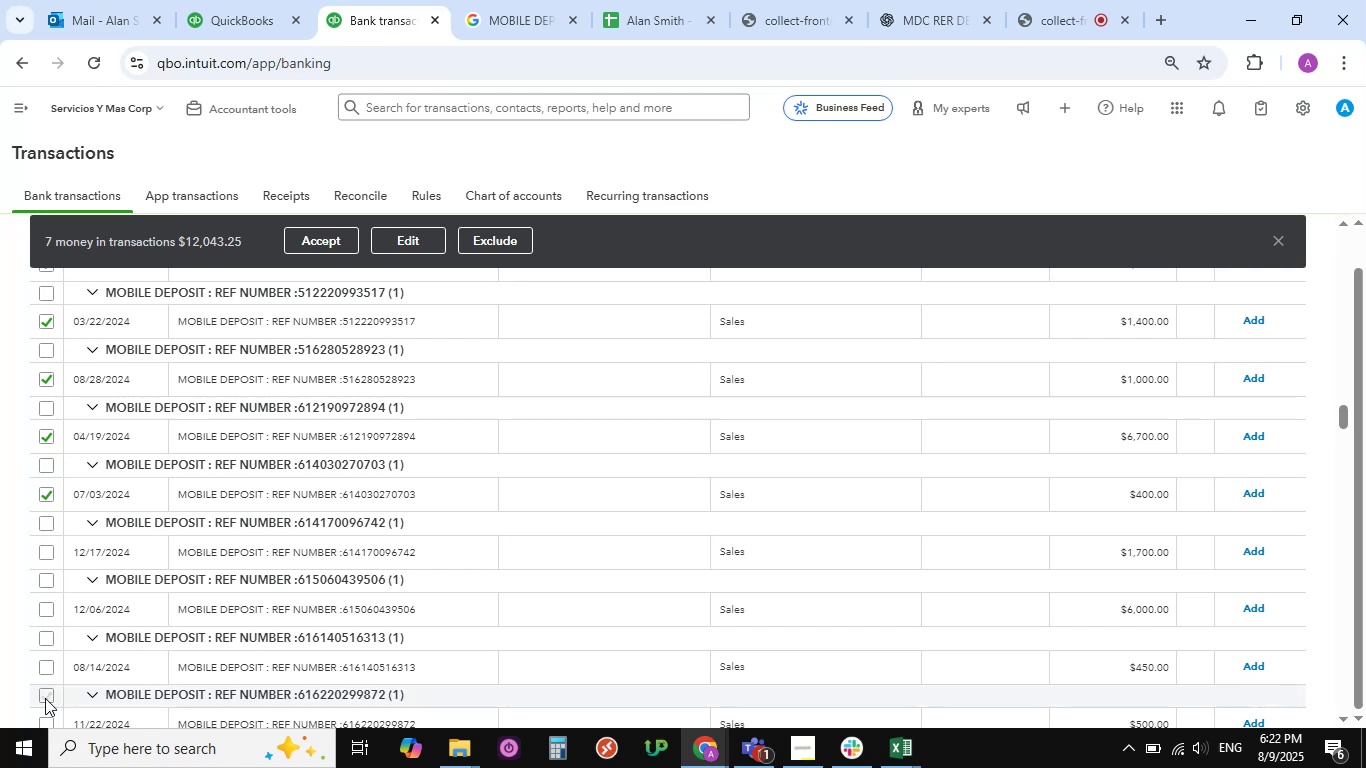 
key(Shift+ShiftLeft)
 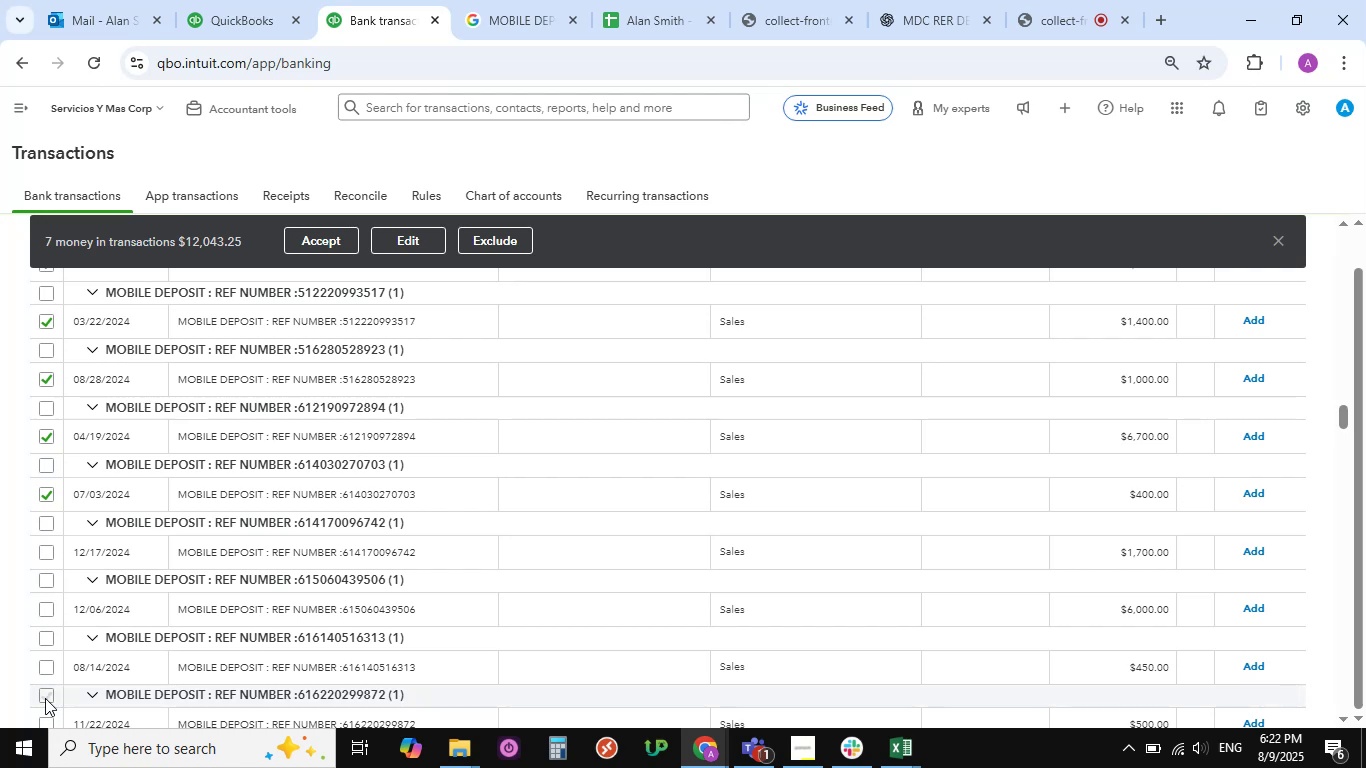 
left_click([45, 698])
 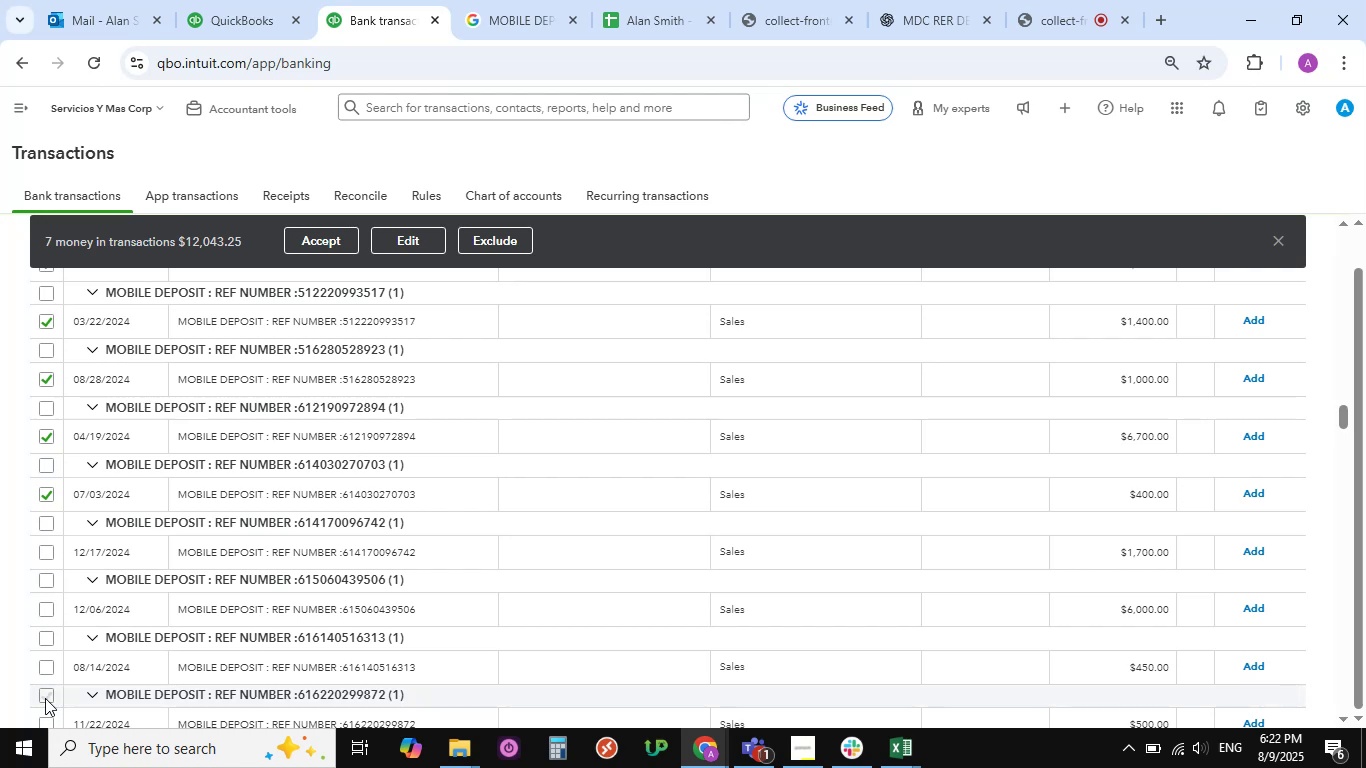 
key(Shift+ShiftLeft)
 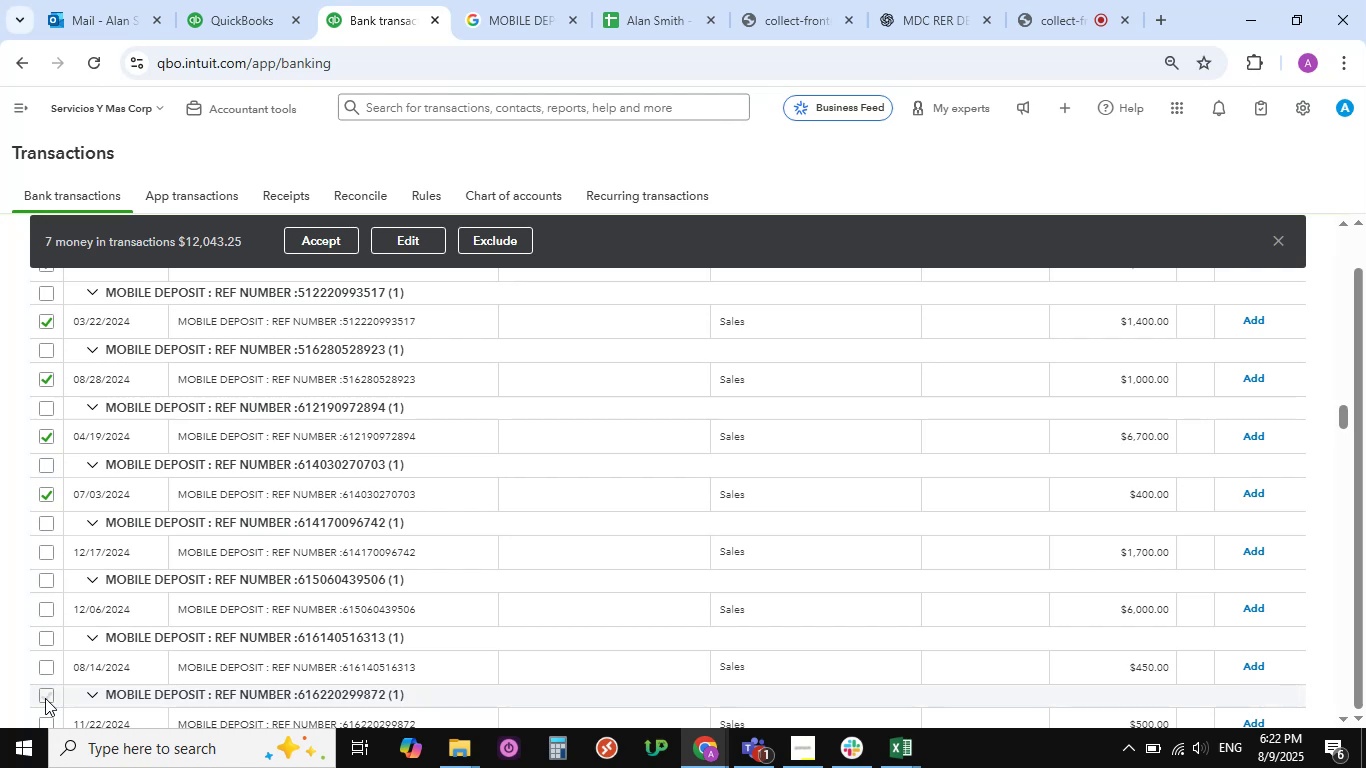 
key(Shift+ShiftLeft)
 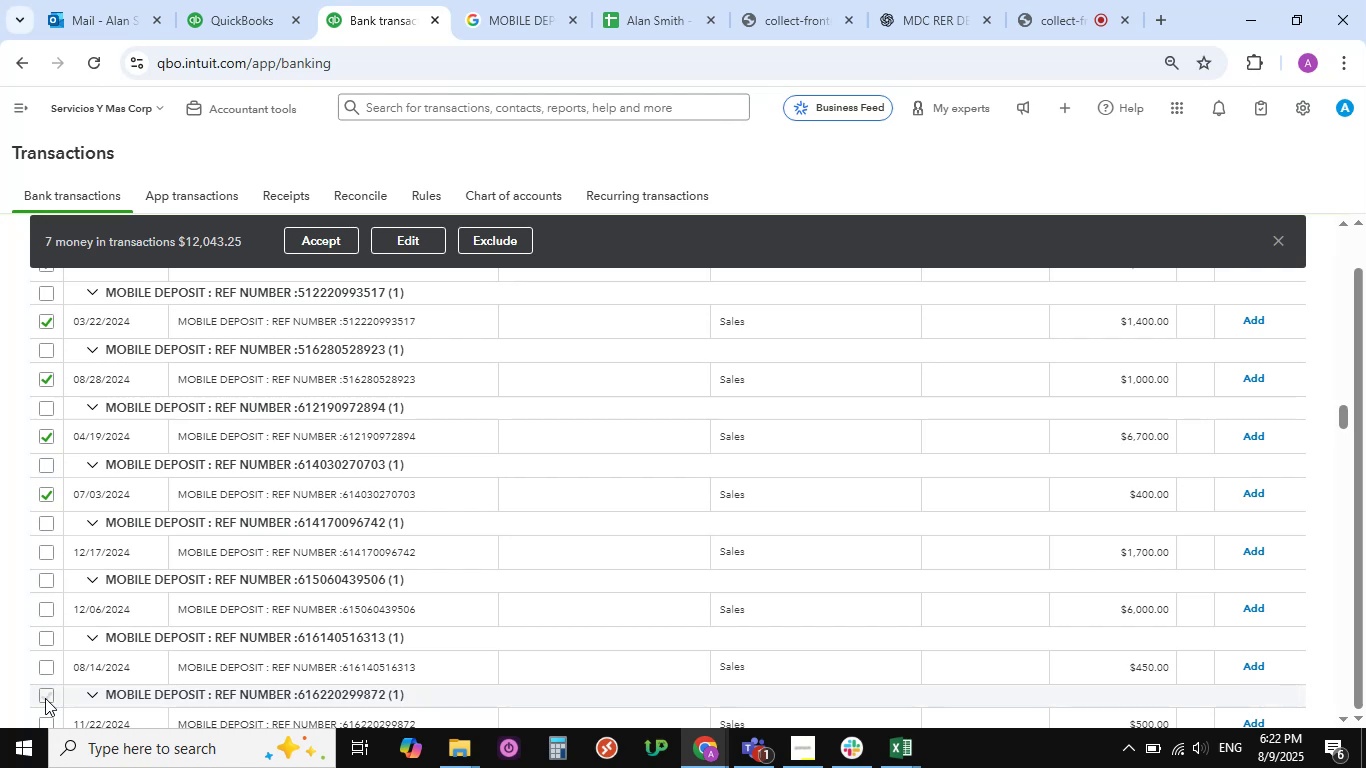 
key(Shift+ShiftLeft)
 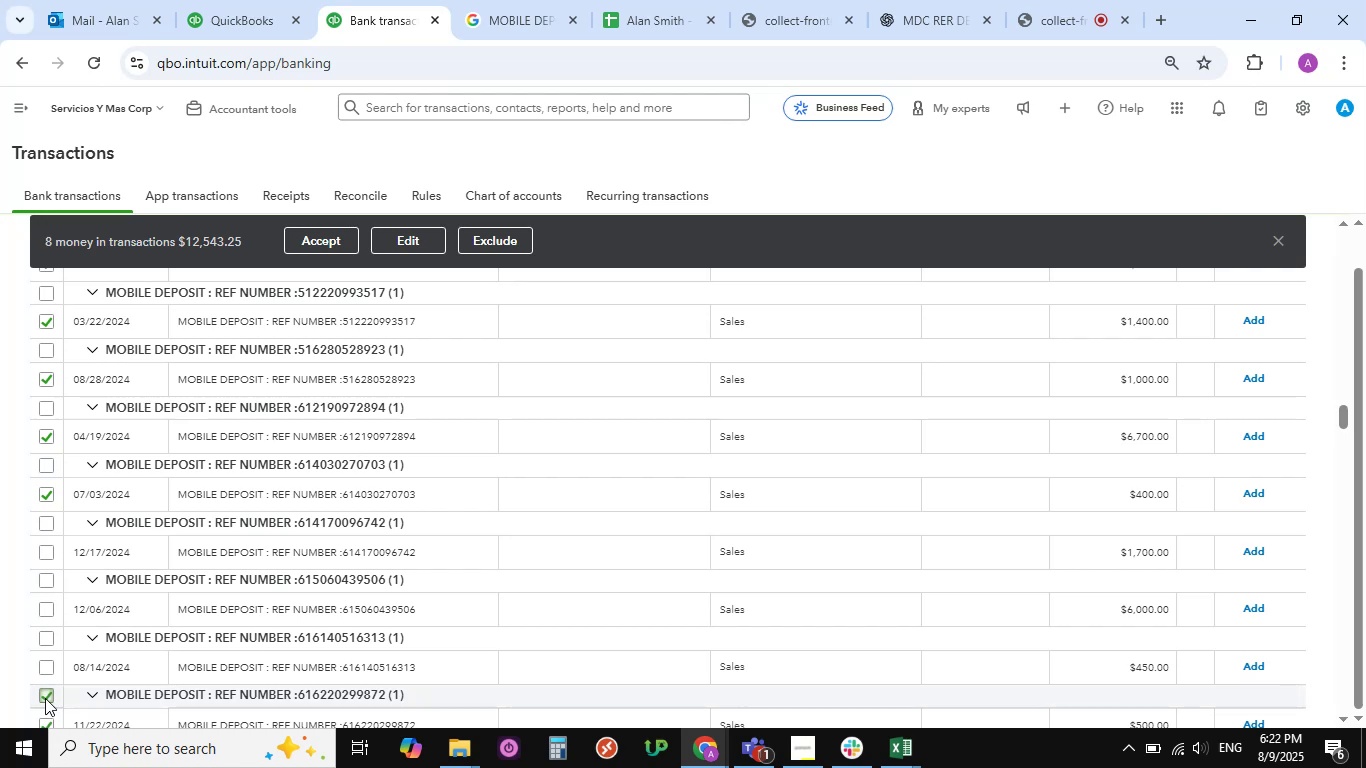 
hold_key(key=ShiftLeft, duration=1.52)
 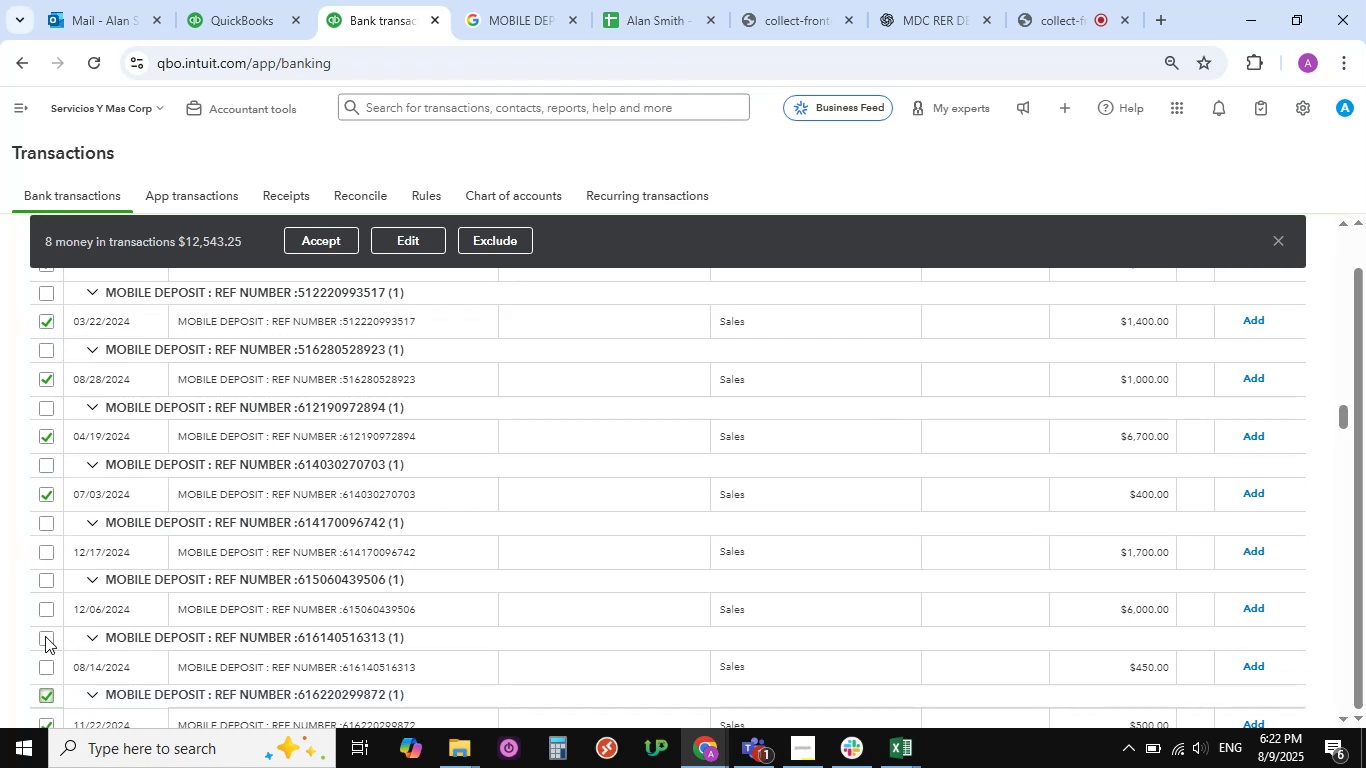 
hold_key(key=ShiftLeft, duration=1.21)
 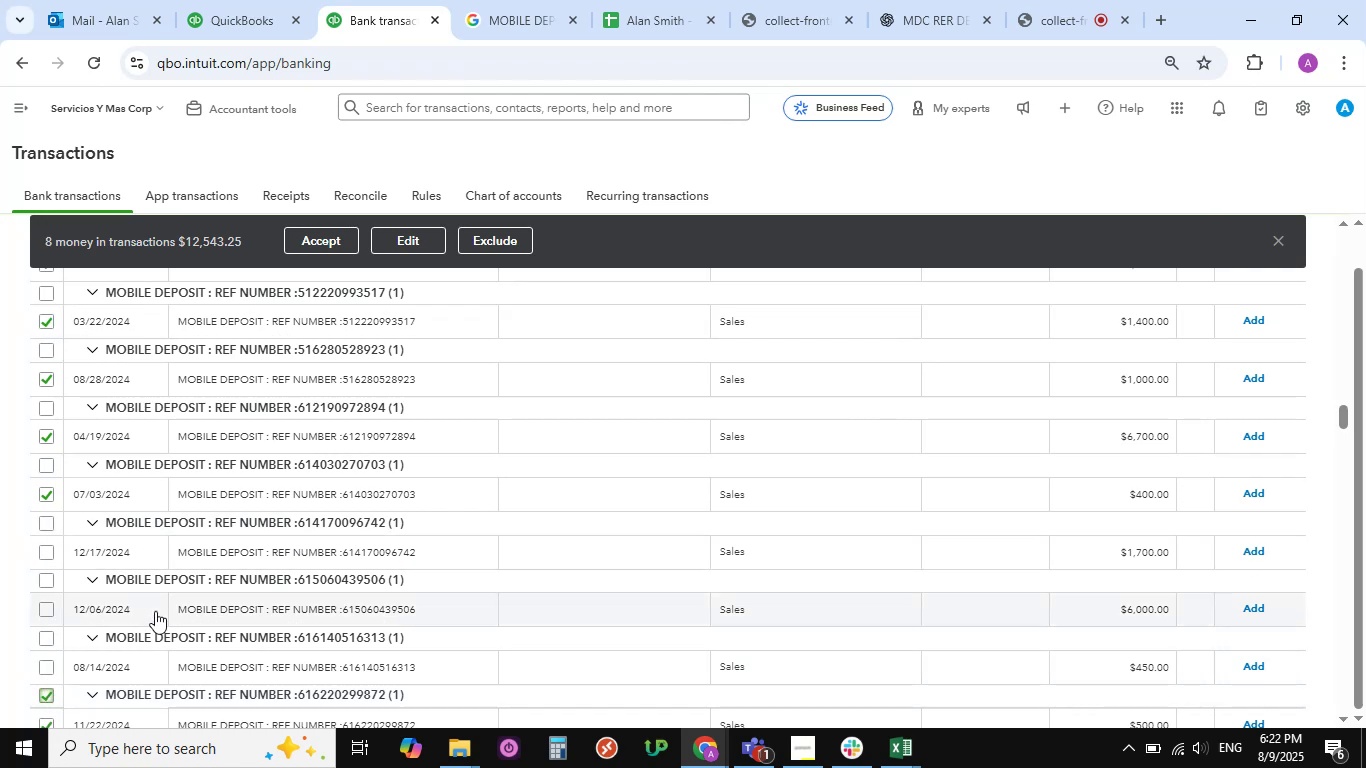 
scroll: coordinate [158, 608], scroll_direction: down, amount: 1.0
 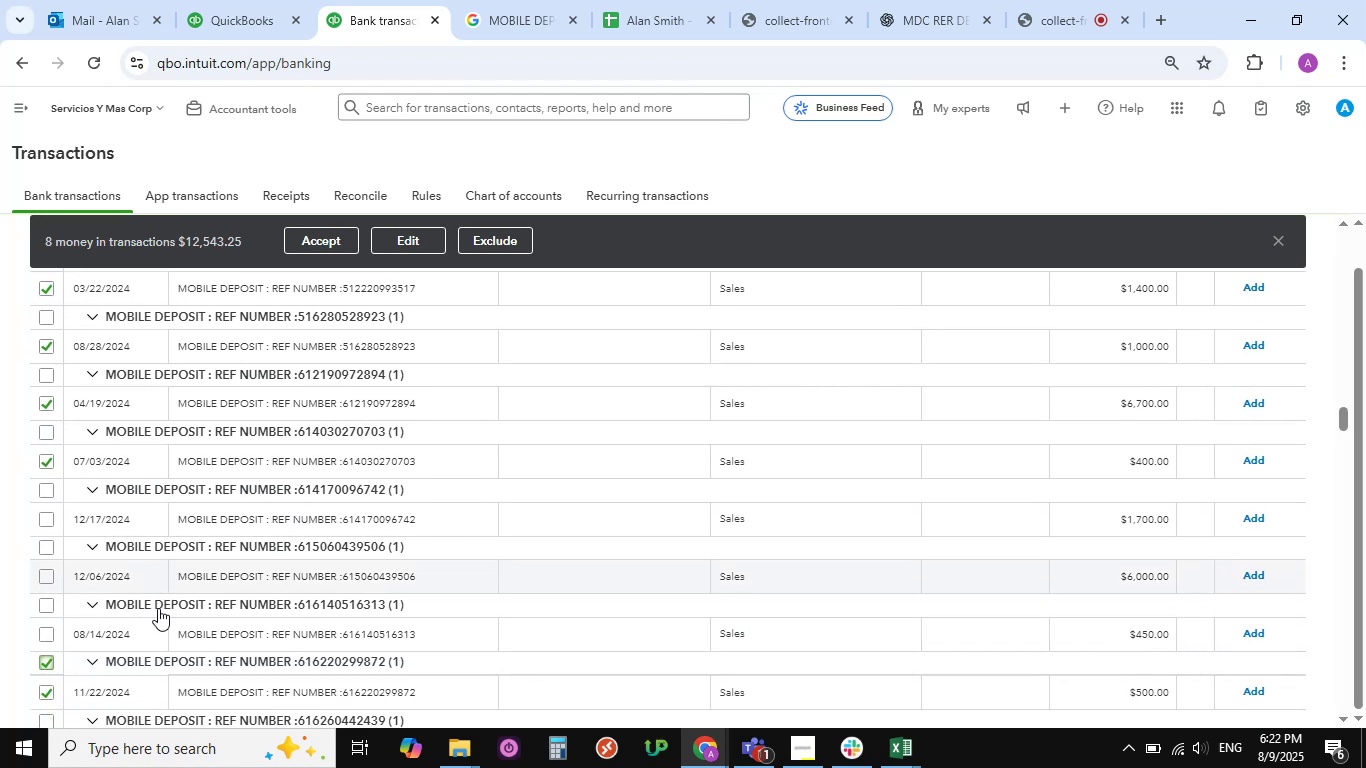 
scroll: coordinate [158, 608], scroll_direction: up, amount: 3.0
 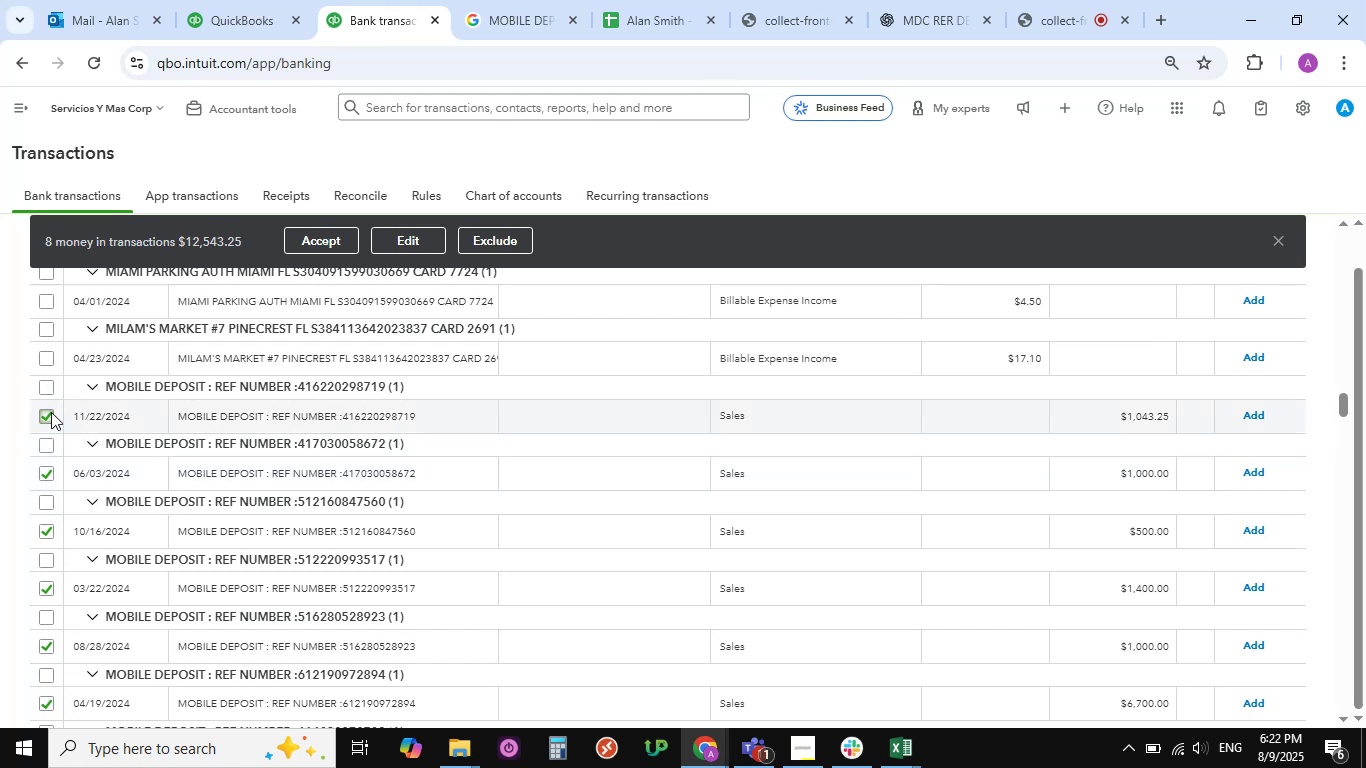 
left_click([39, 416])
 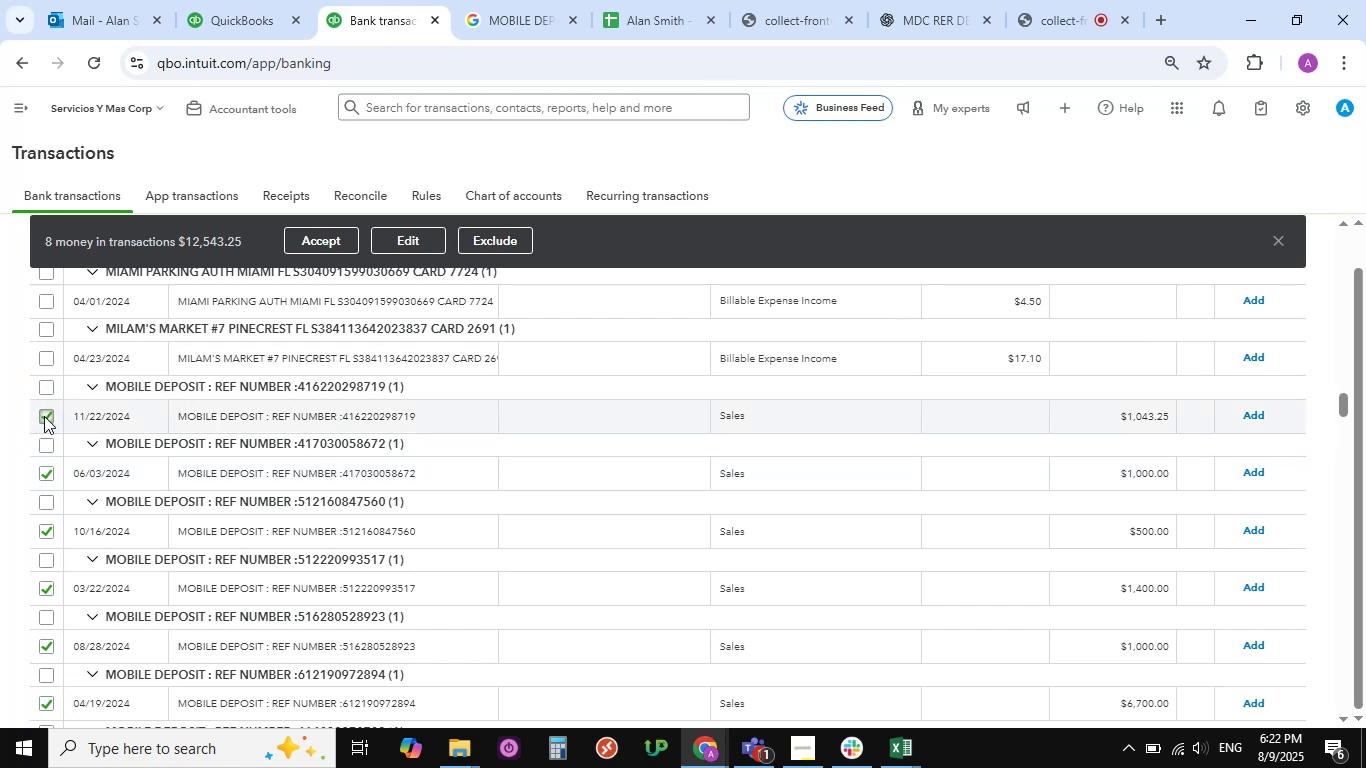 
left_click([48, 416])
 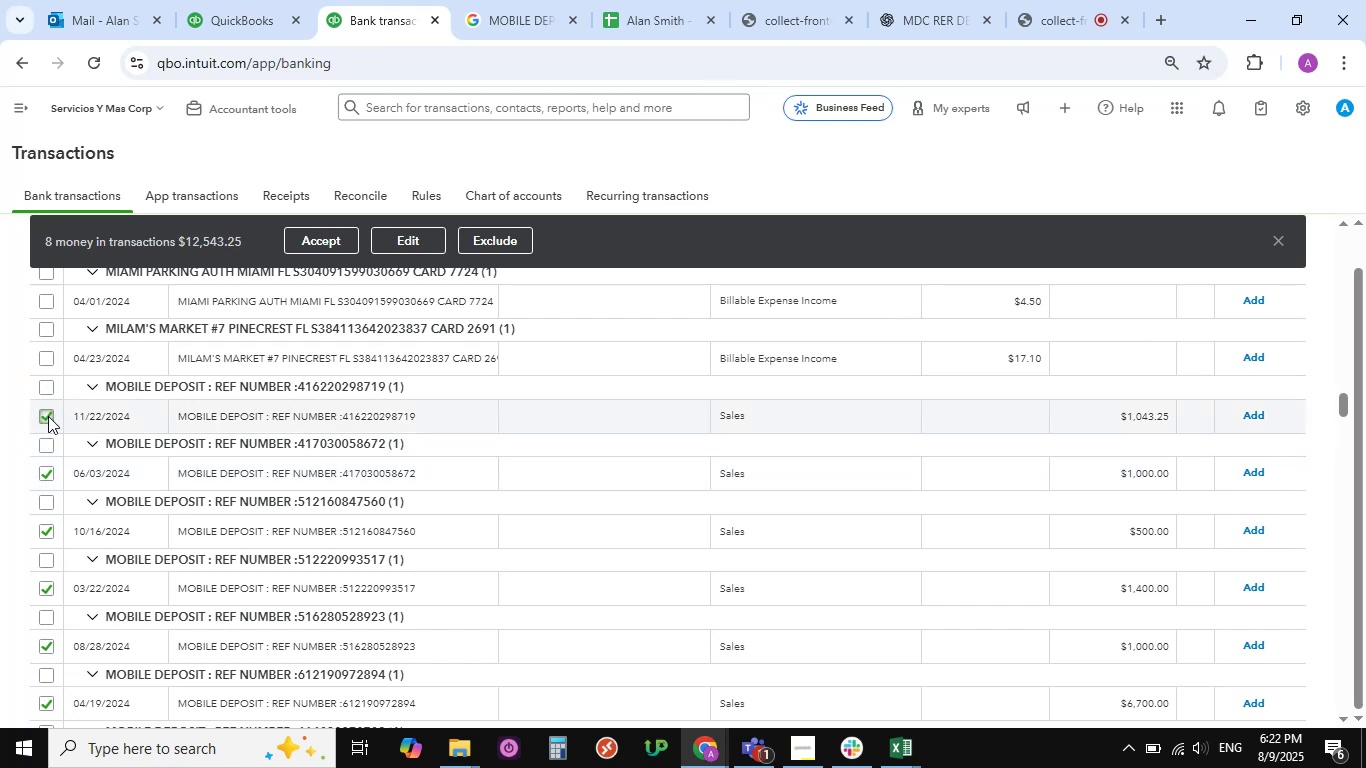 
wait(5.11)
 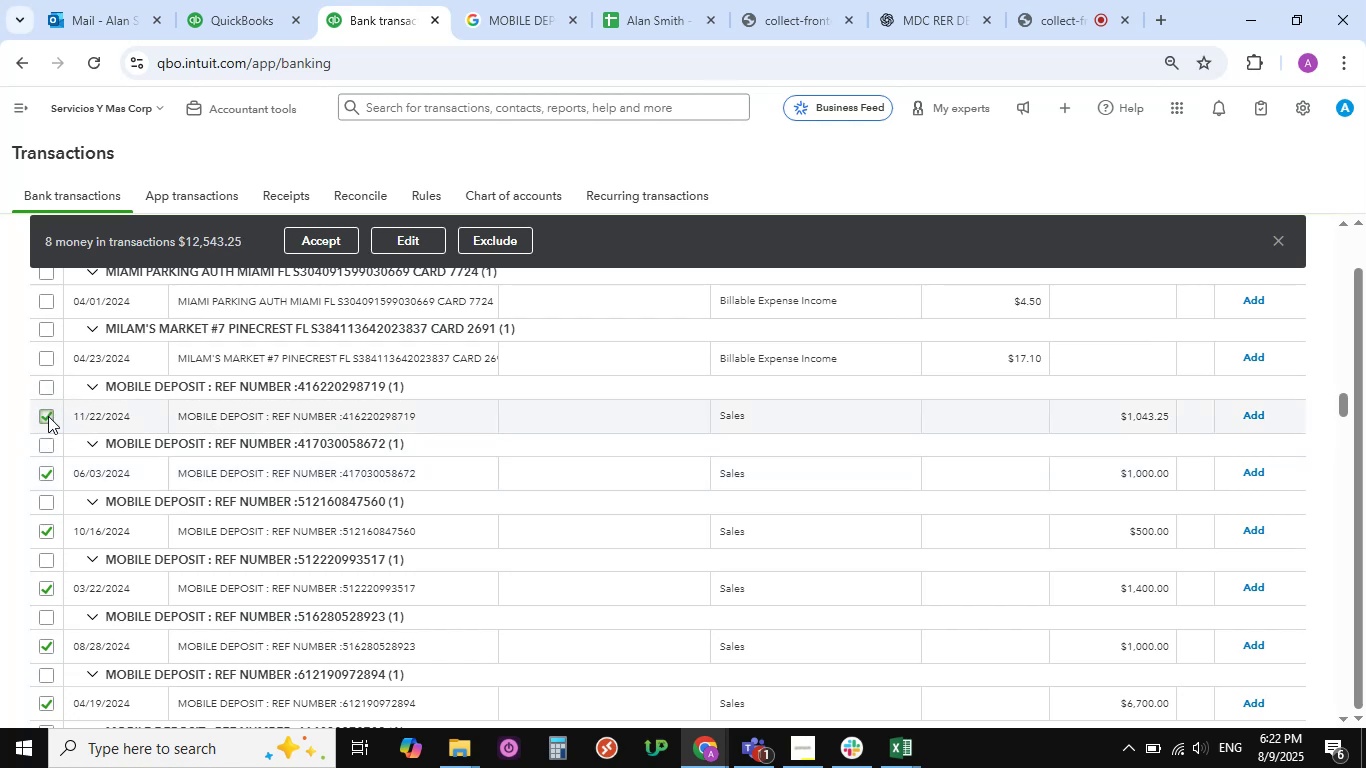 
hold_key(key=ShiftLeft, duration=1.53)
left_click([48, 416])
 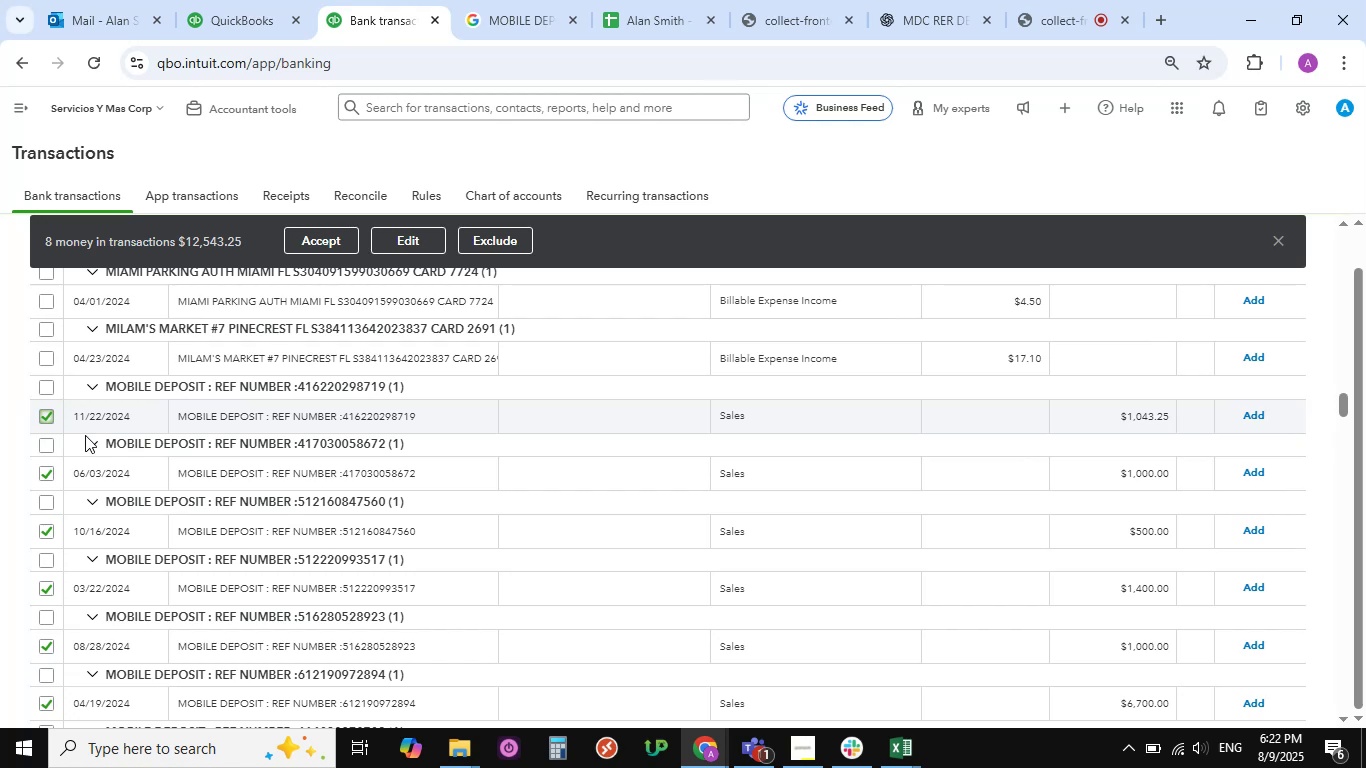 
hold_key(key=ShiftLeft, duration=1.19)
scroll: coordinate [491, 536], scroll_direction: down, amount: 2.0
 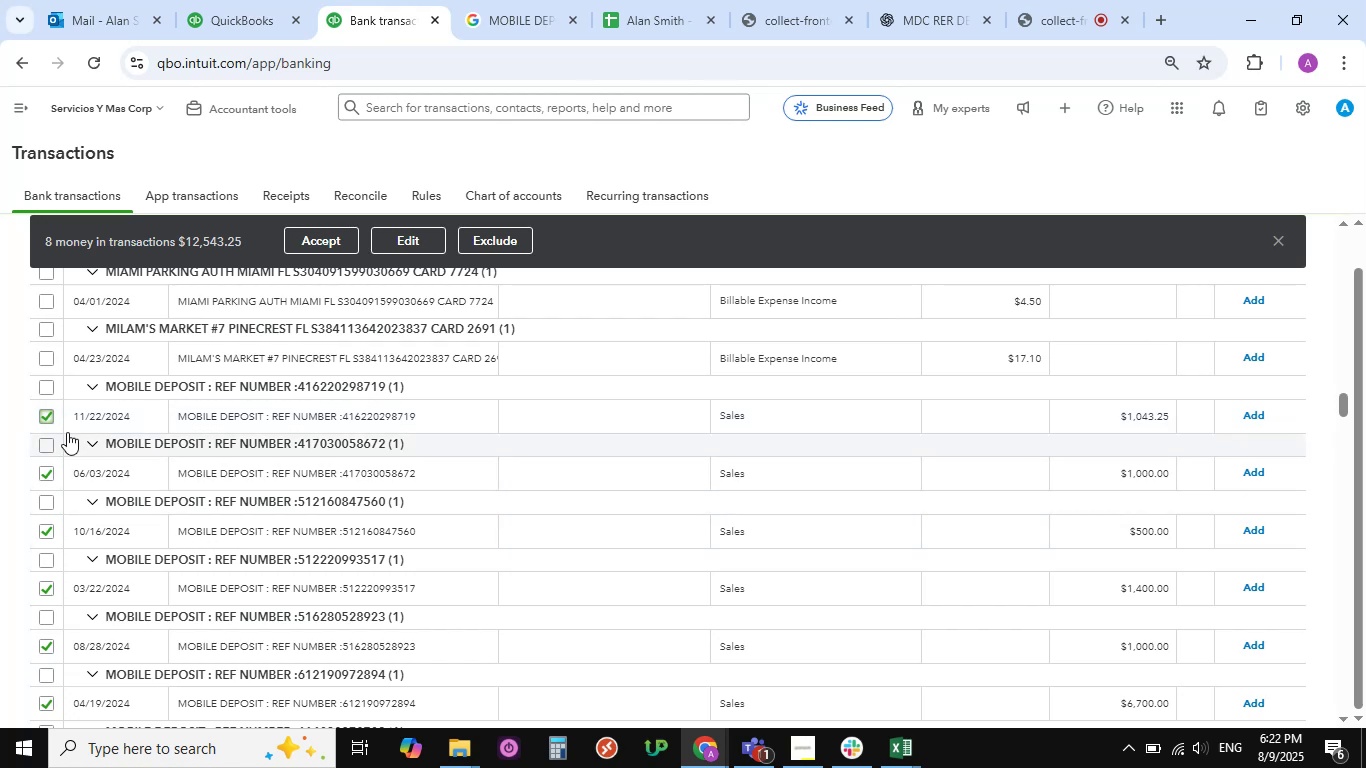 
left_click([47, 417])
 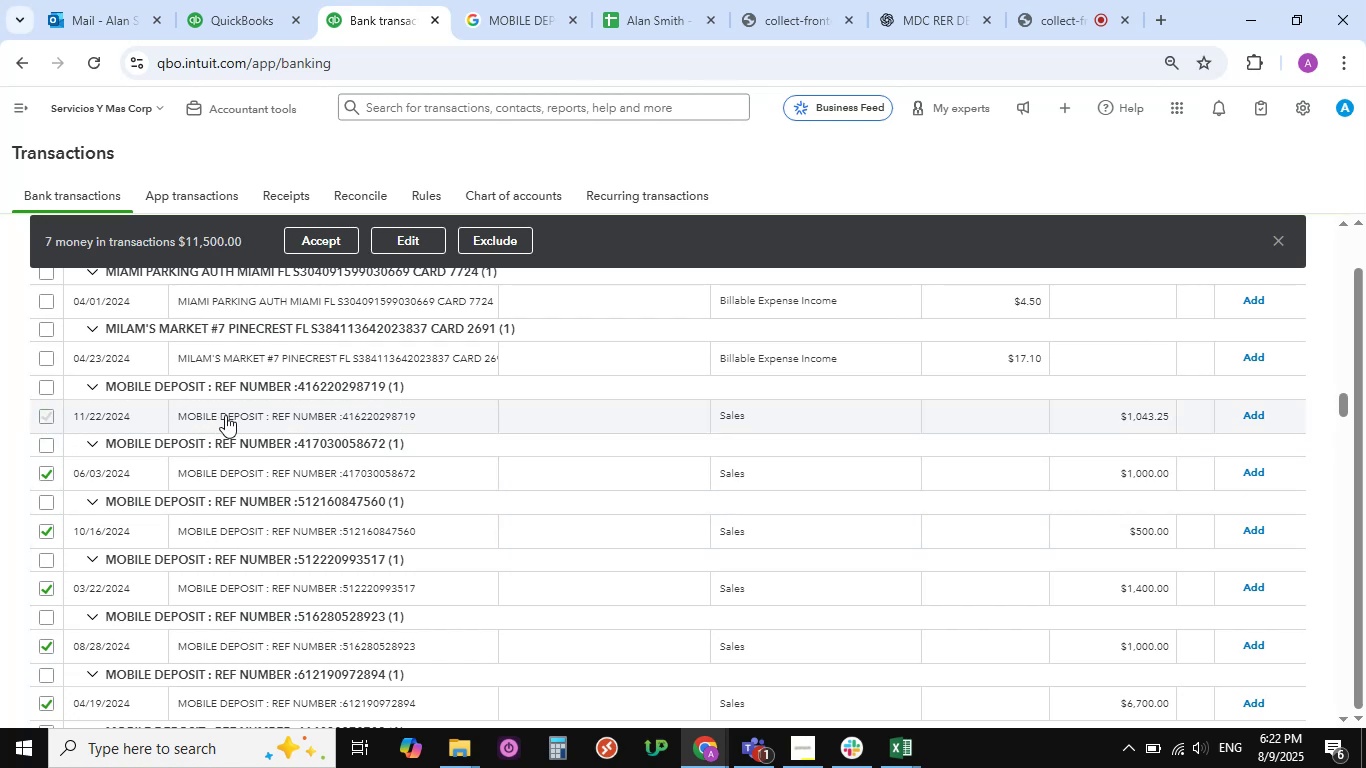 
left_click([225, 415])
 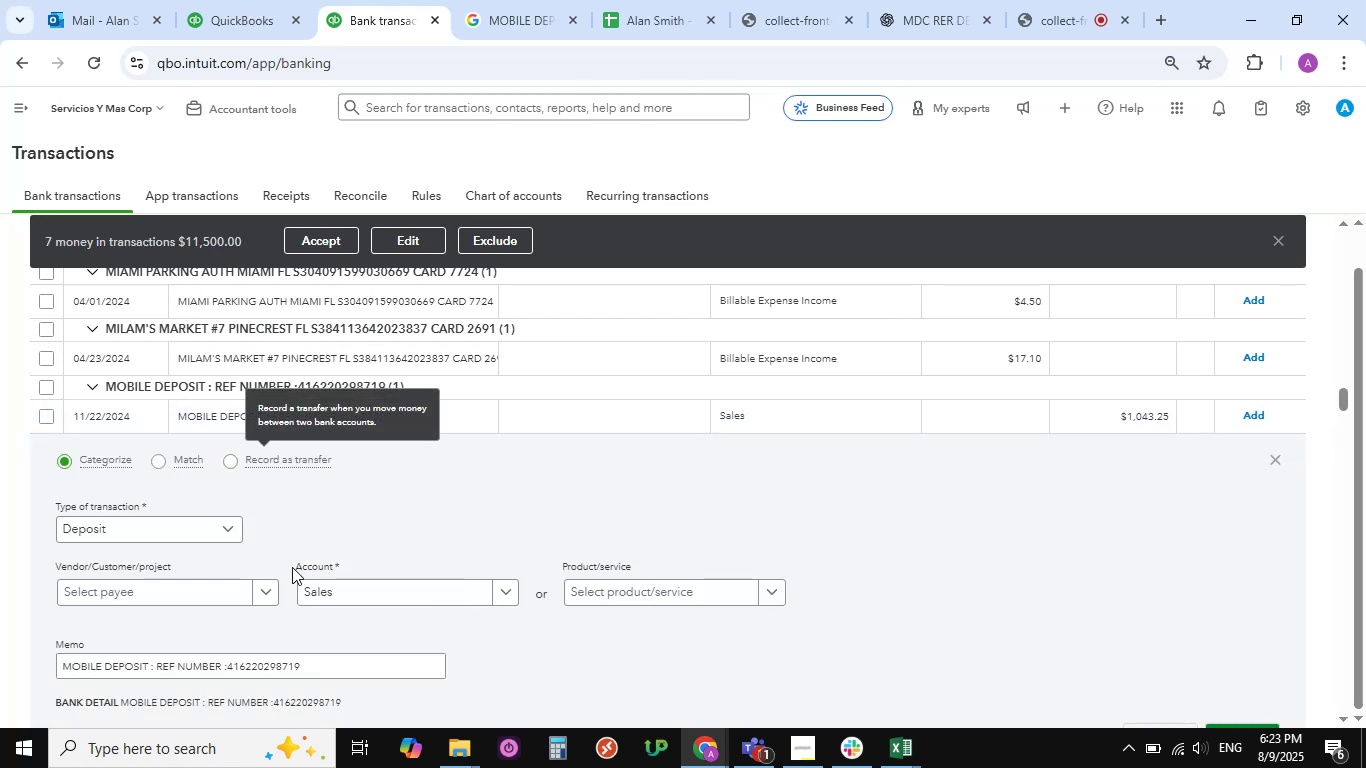 
left_click([260, 594])
 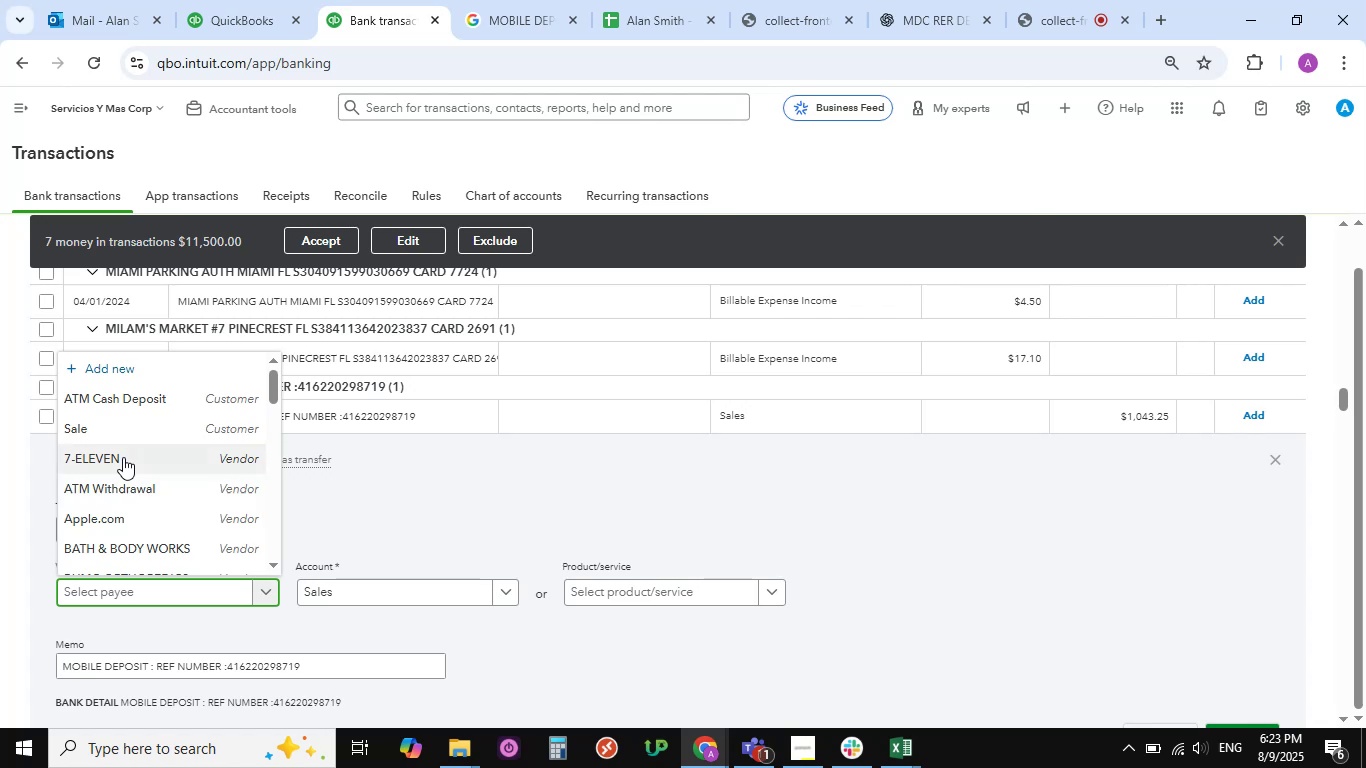 
left_click([123, 425])
 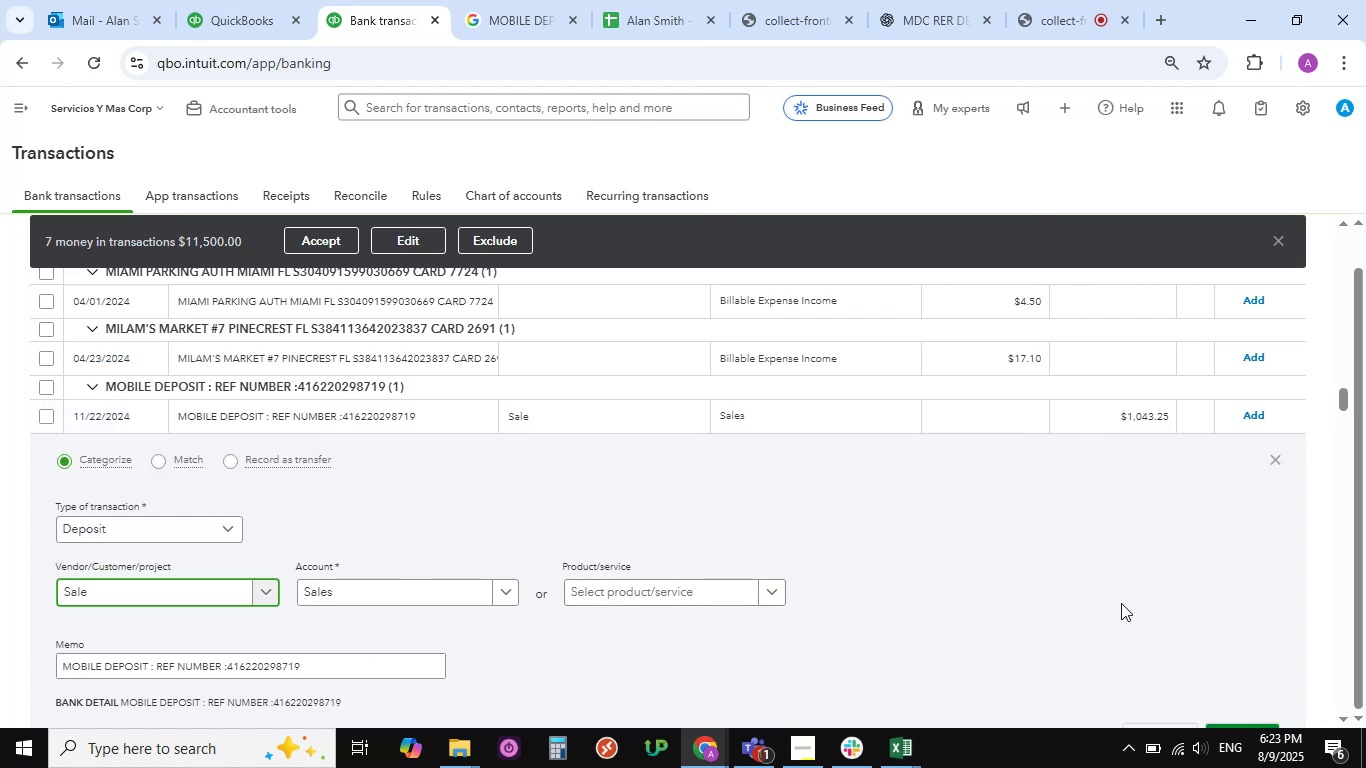 
scroll: coordinate [919, 605], scroll_direction: down, amount: 2.0
 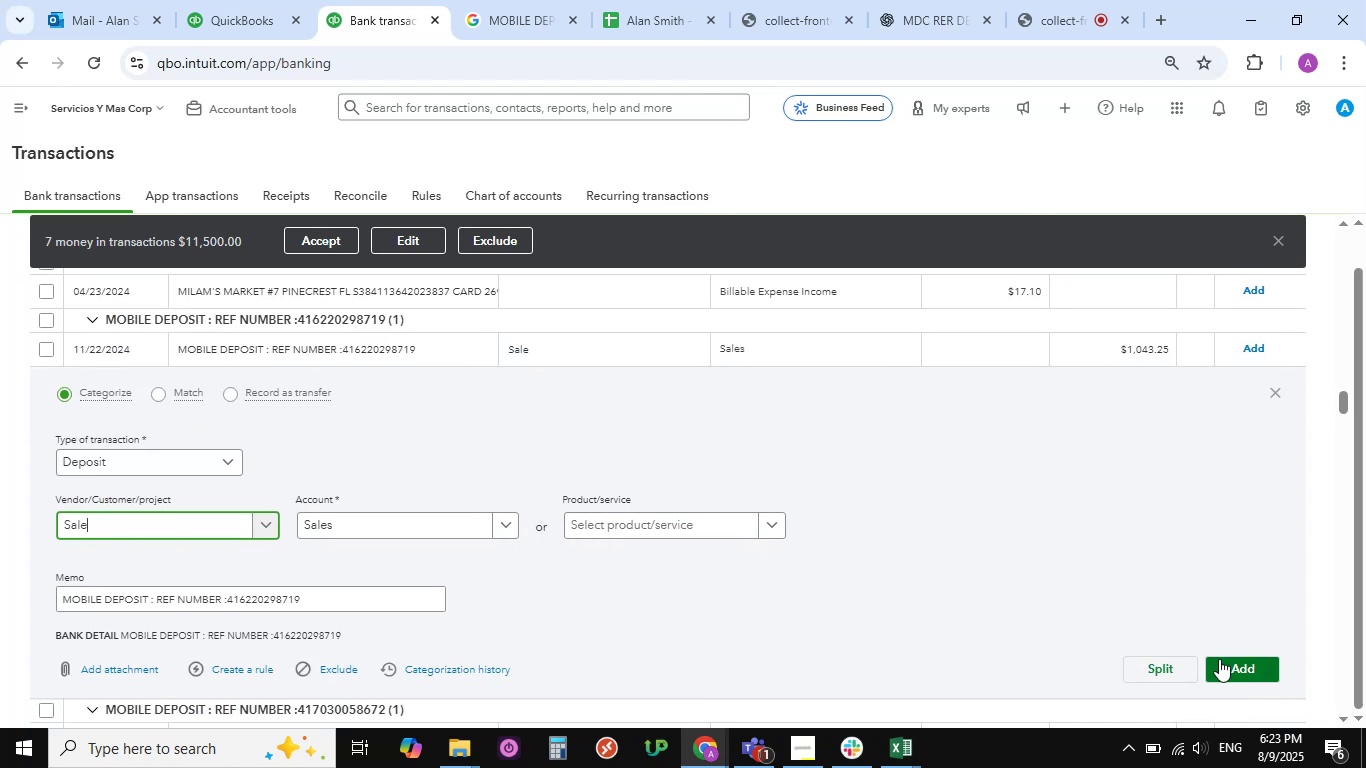 
left_click([1220, 660])
 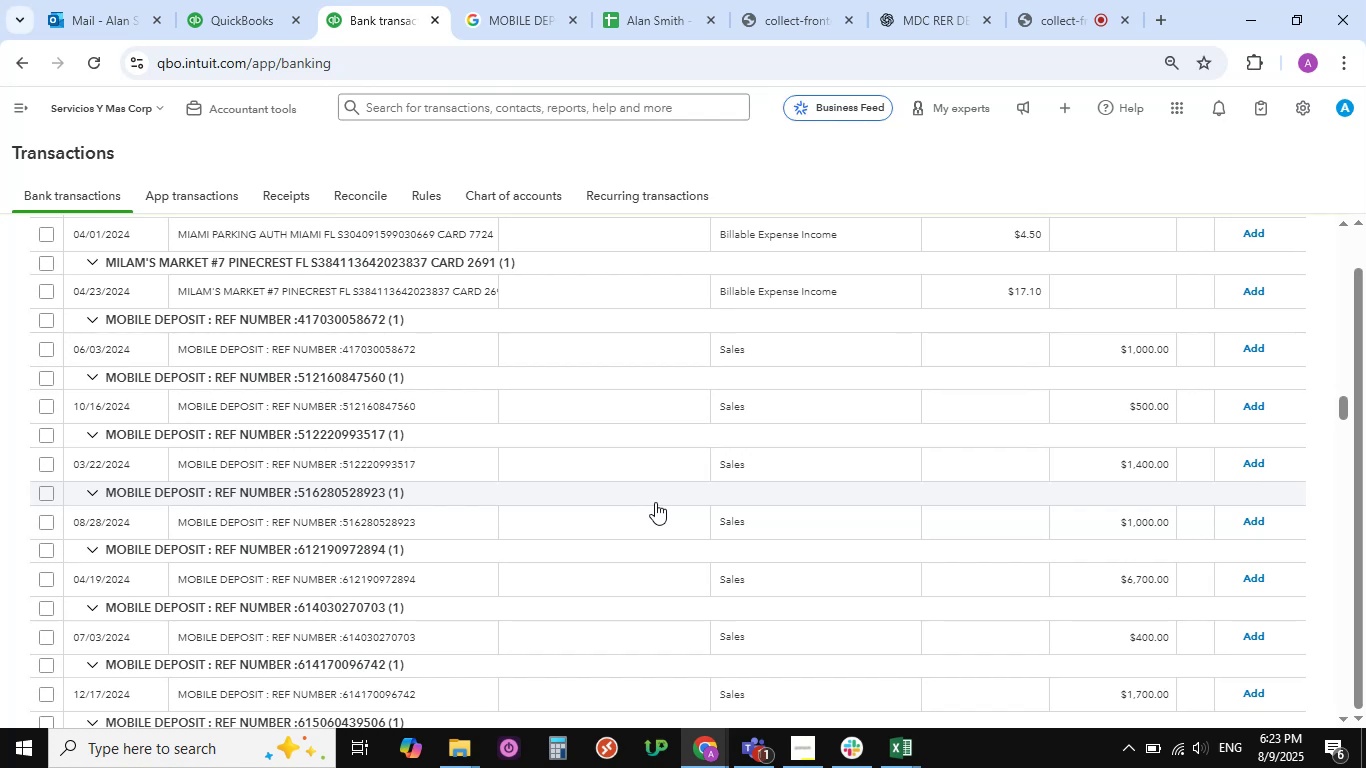 
wait(13.1)
 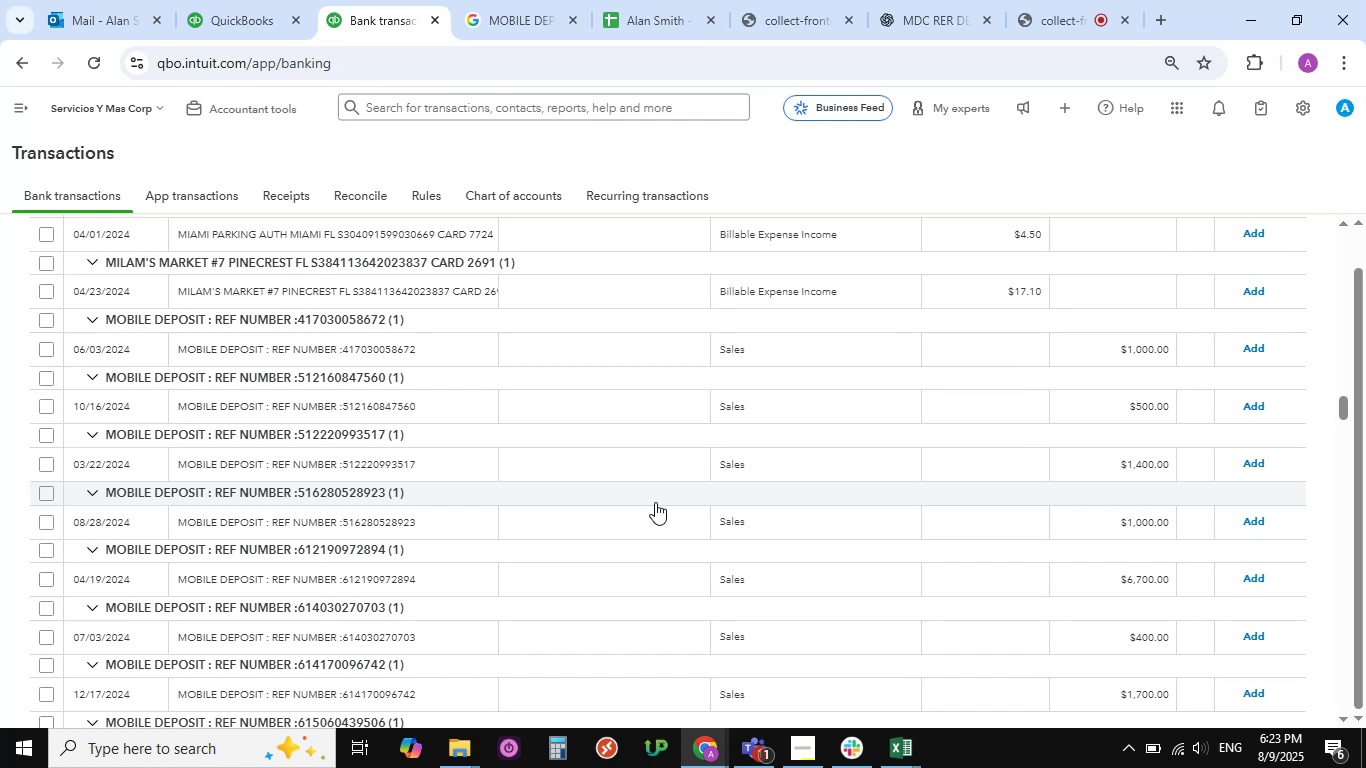 
scroll: coordinate [444, 500], scroll_direction: up, amount: 2.0
 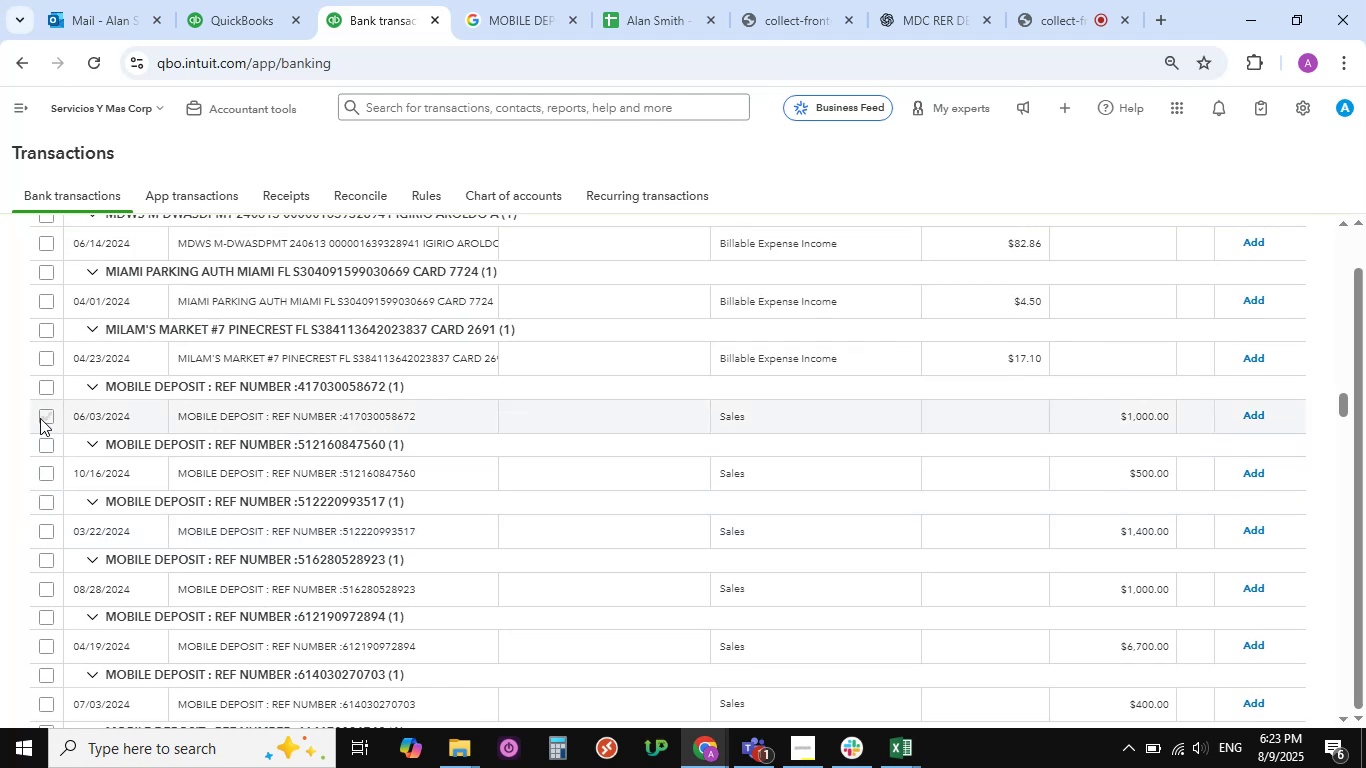 
left_click([40, 418])
 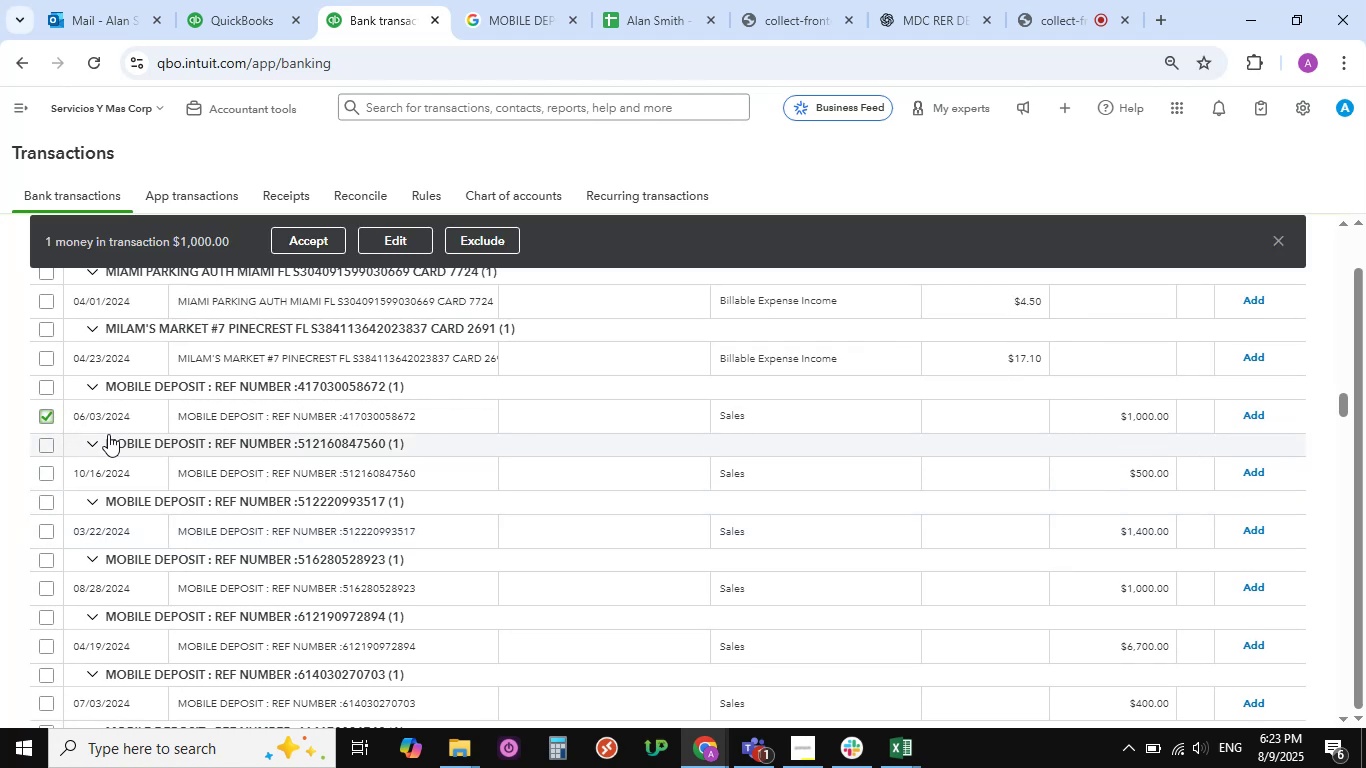 
hold_key(key=ShiftLeft, duration=1.51)
 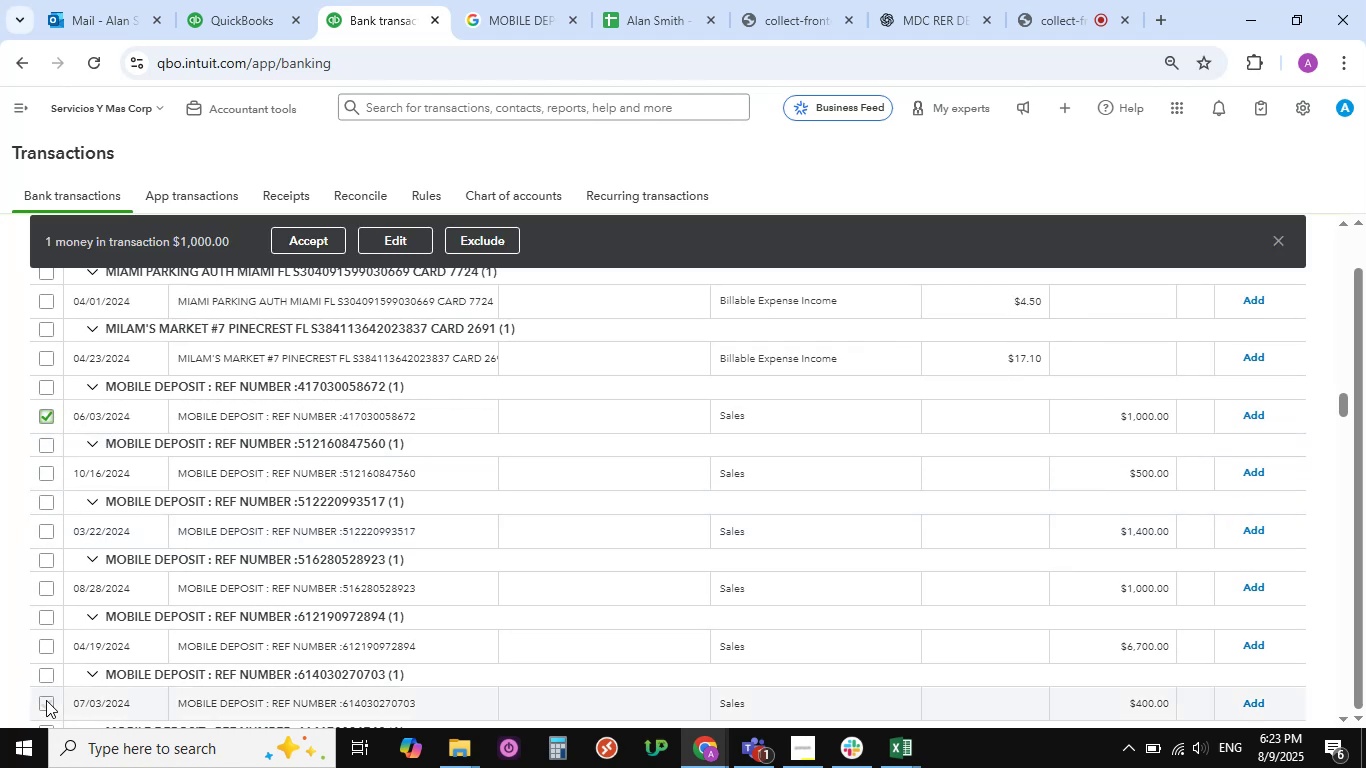 
hold_key(key=ShiftLeft, duration=1.3)
left_click([46, 700])
 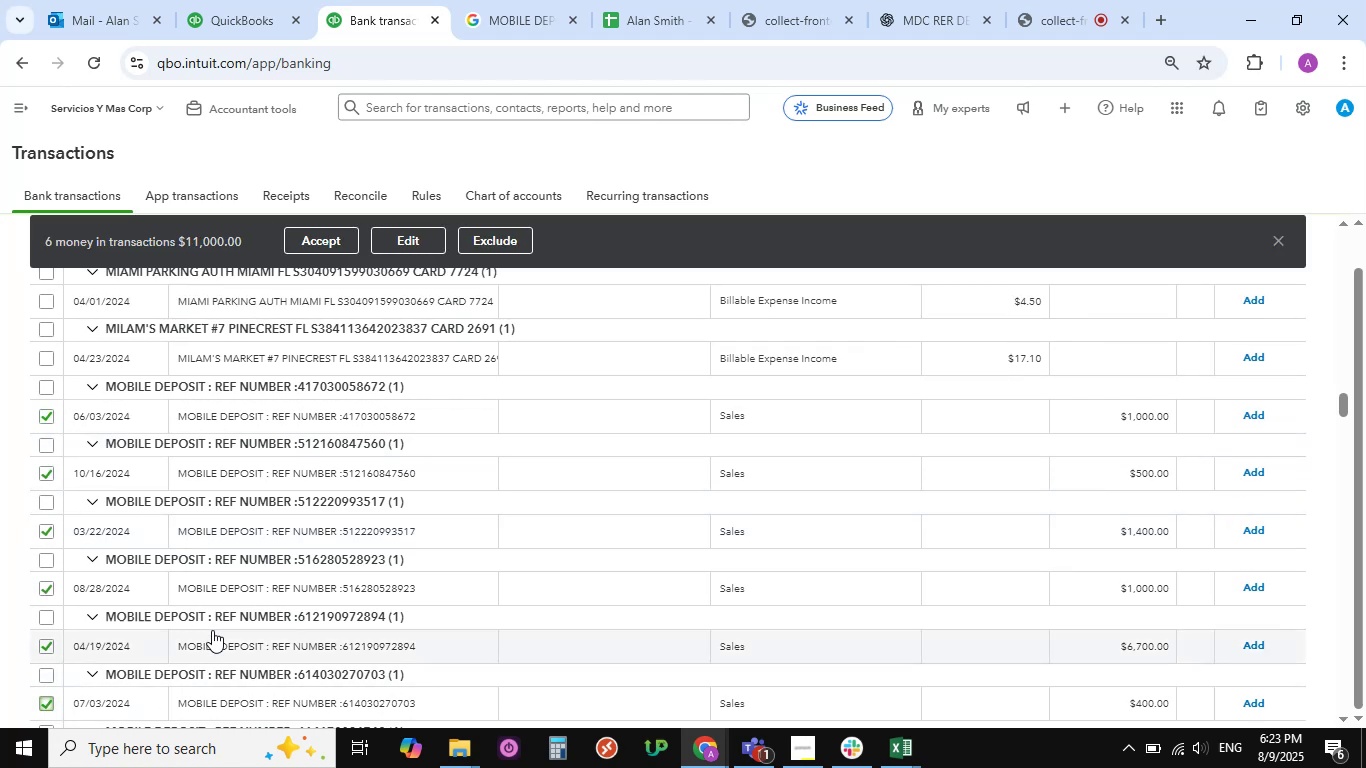 
hold_key(key=ShiftLeft, duration=0.88)
scroll: coordinate [312, 588], scroll_direction: down, amount: 12.0
 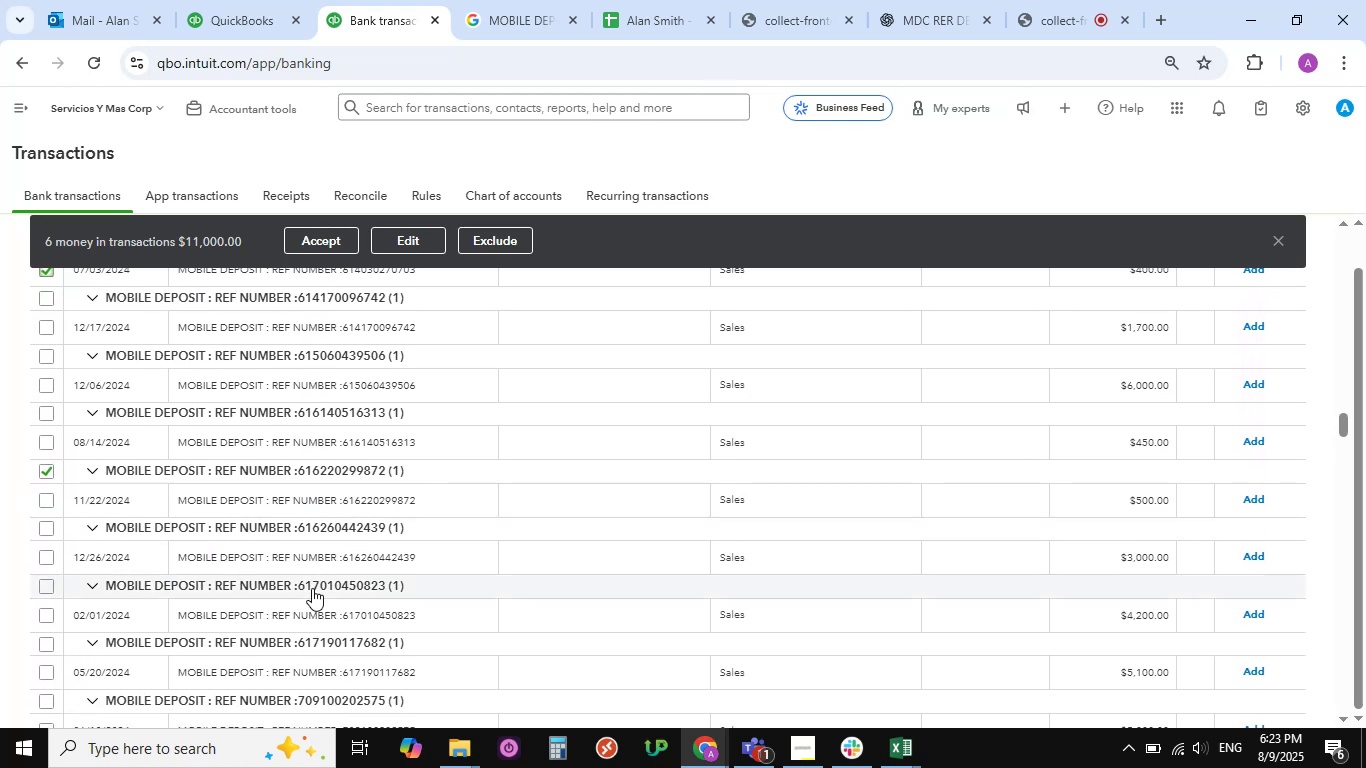 
scroll: coordinate [312, 588], scroll_direction: up, amount: 2.0
 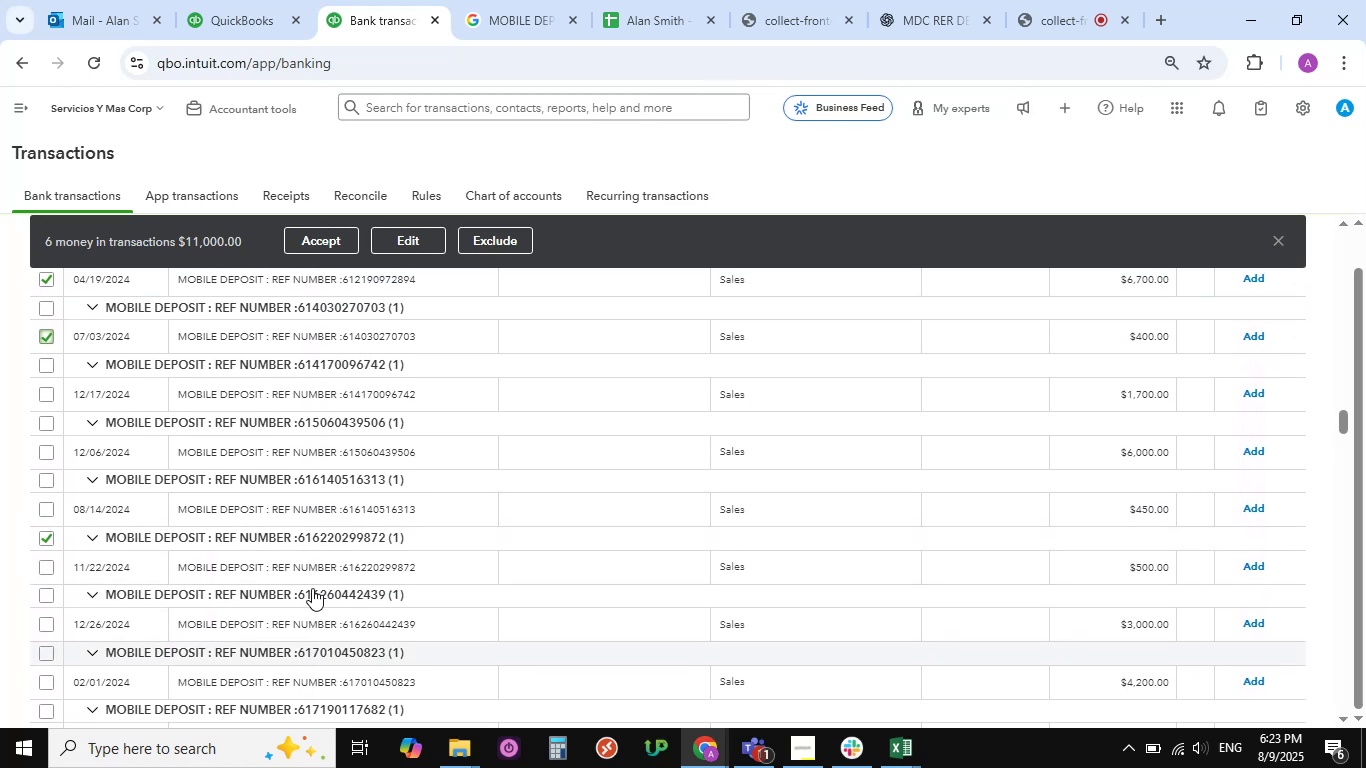 
hold_key(key=ShiftLeft, duration=1.53)
 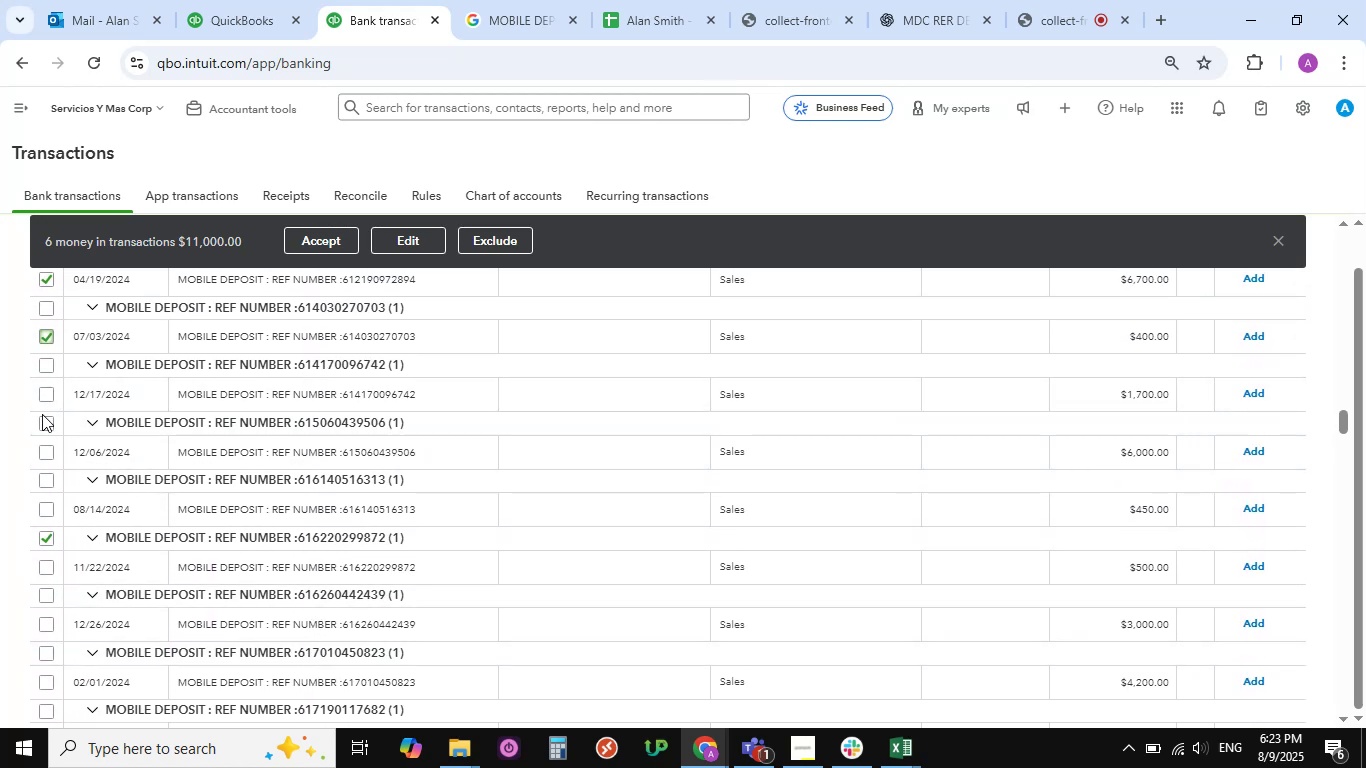 
hold_key(key=ShiftLeft, duration=1.51)
 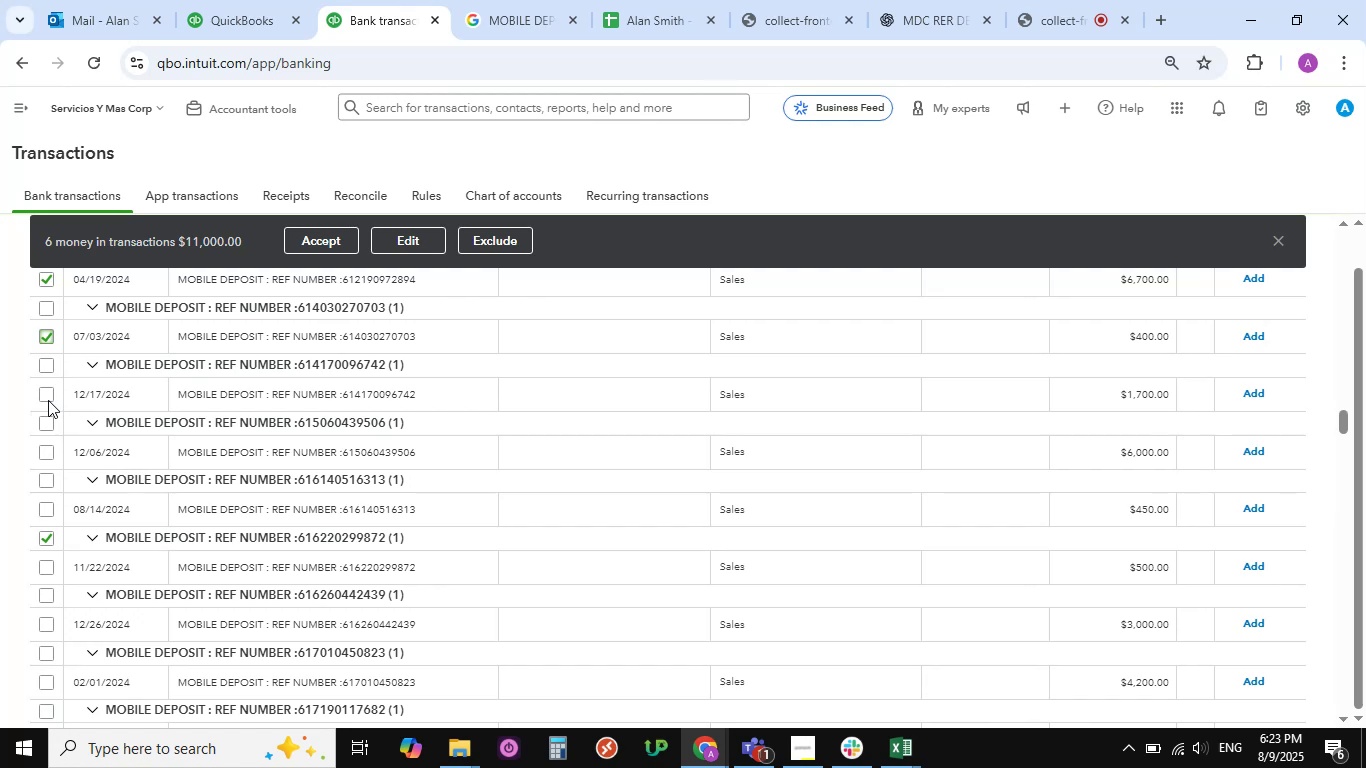 
hold_key(key=ShiftLeft, duration=1.51)
 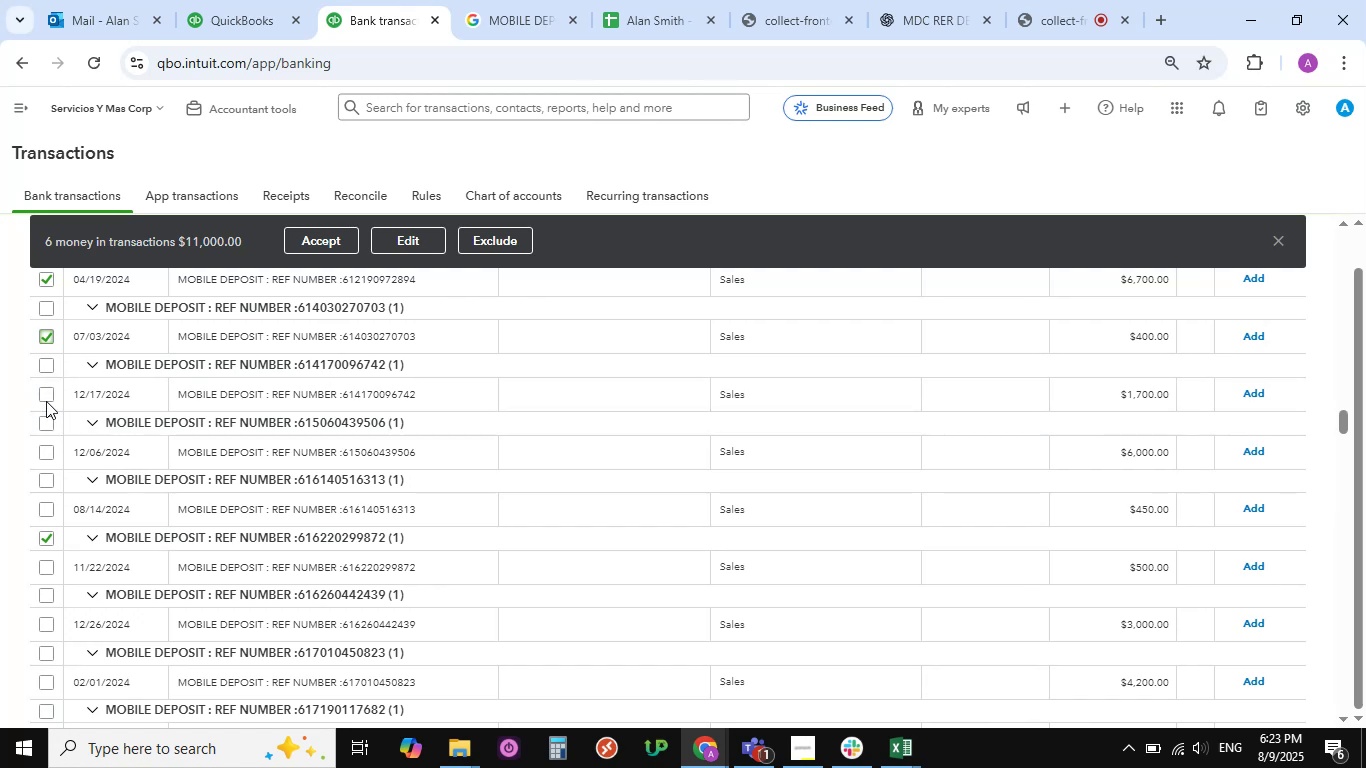 
hold_key(key=ShiftLeft, duration=1.52)
 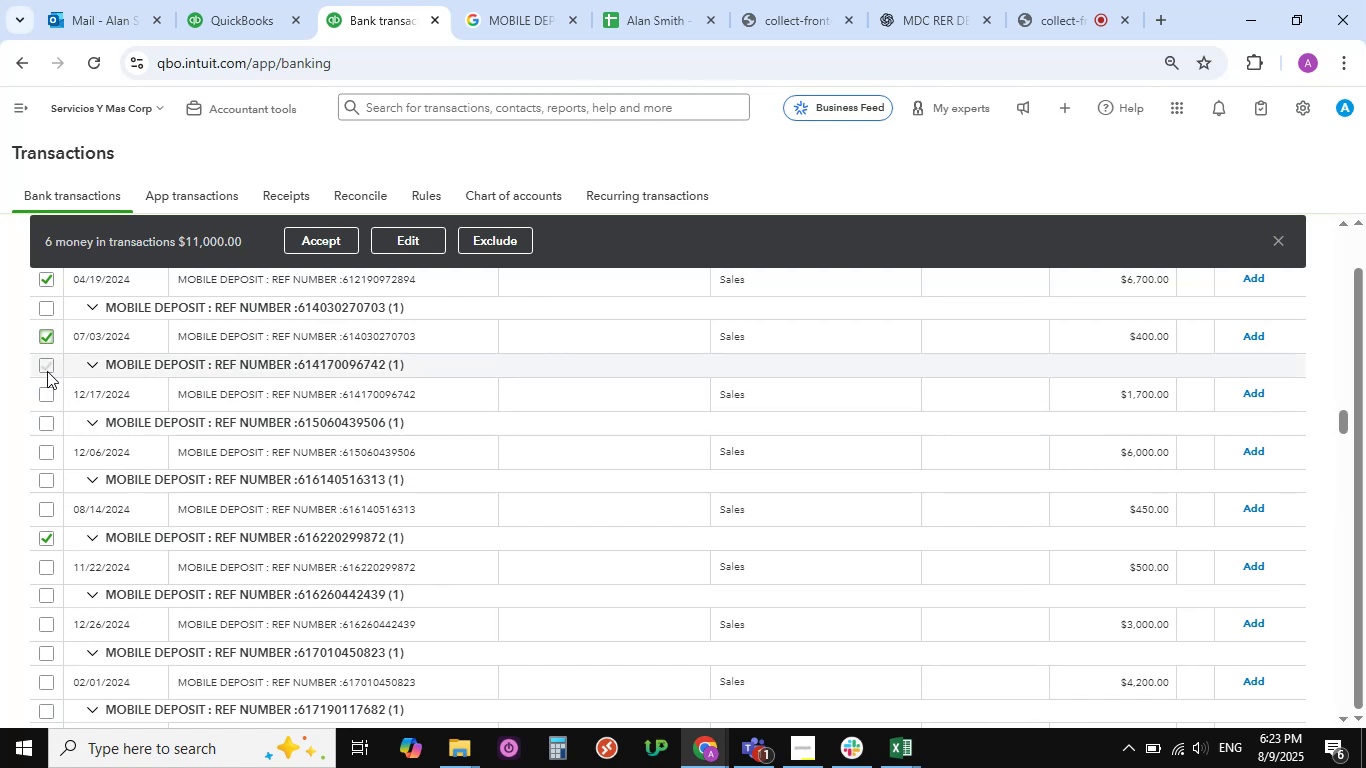 
hold_key(key=ShiftLeft, duration=1.52)
left_click([47, 371])
 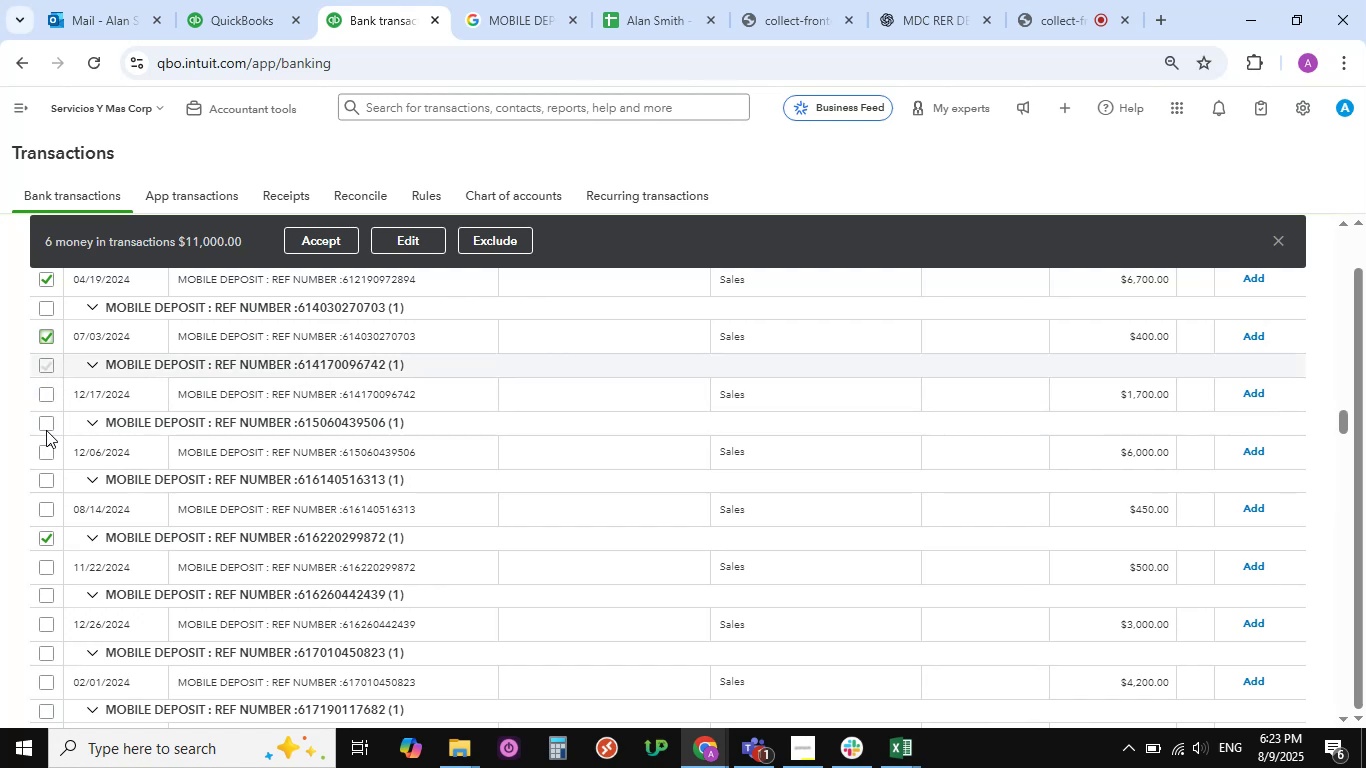 
hold_key(key=ShiftLeft, duration=1.52)
 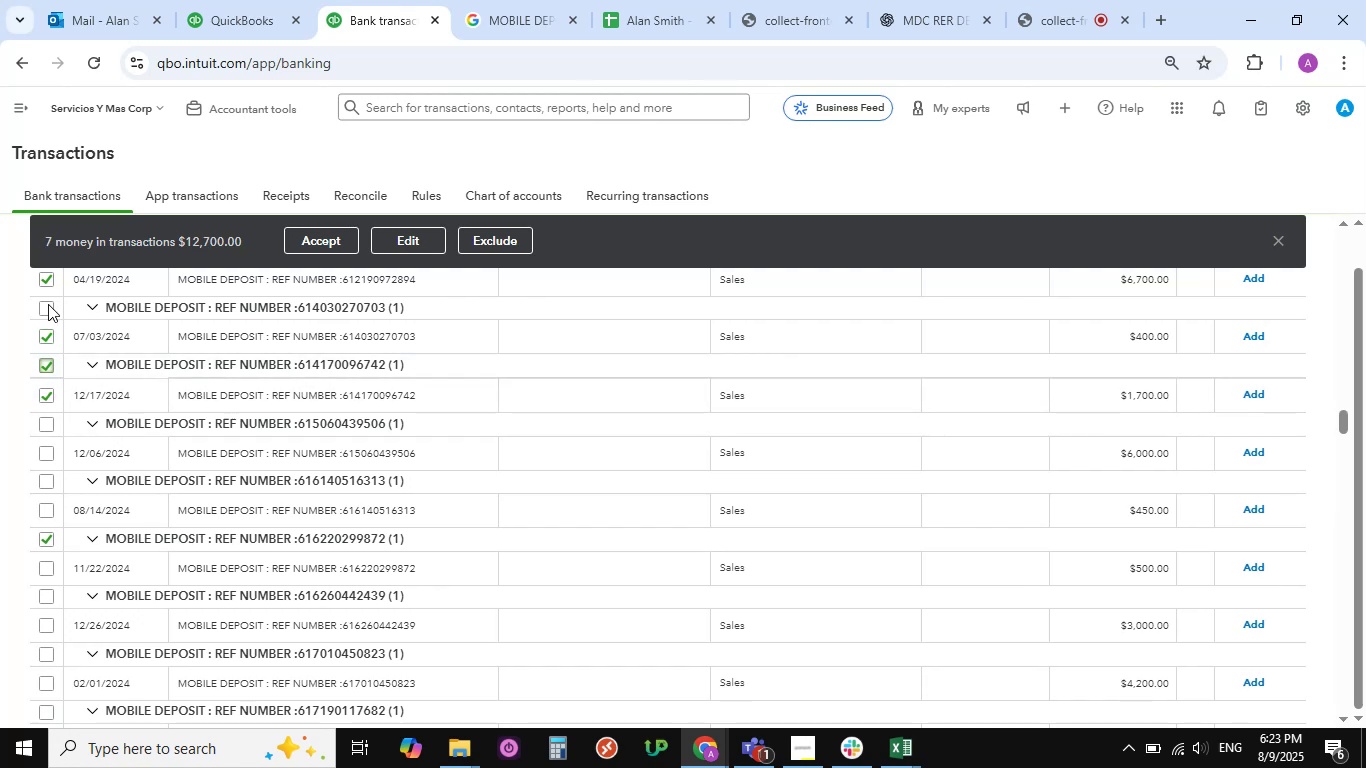 
hold_key(key=ShiftLeft, duration=1.52)
left_click([42, 309])
 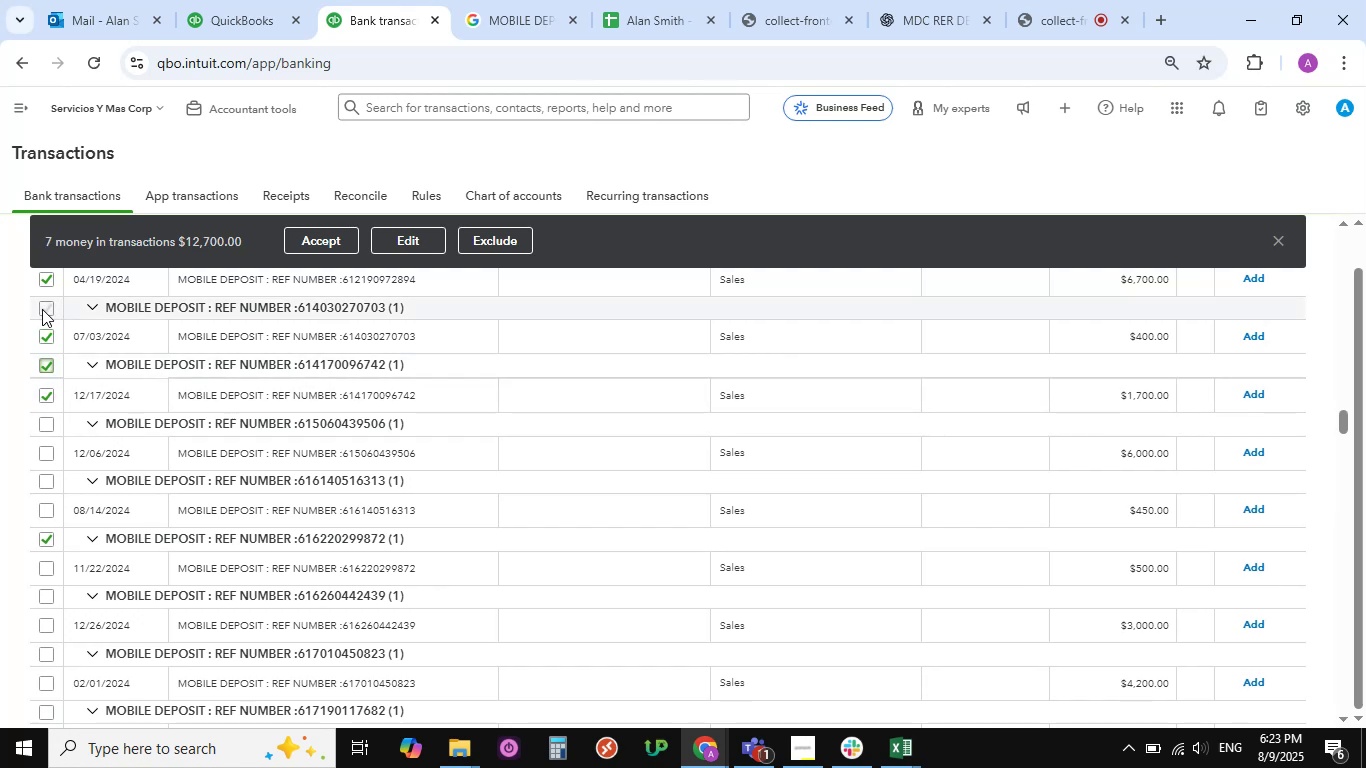 
hold_key(key=ShiftLeft, duration=1.52)
 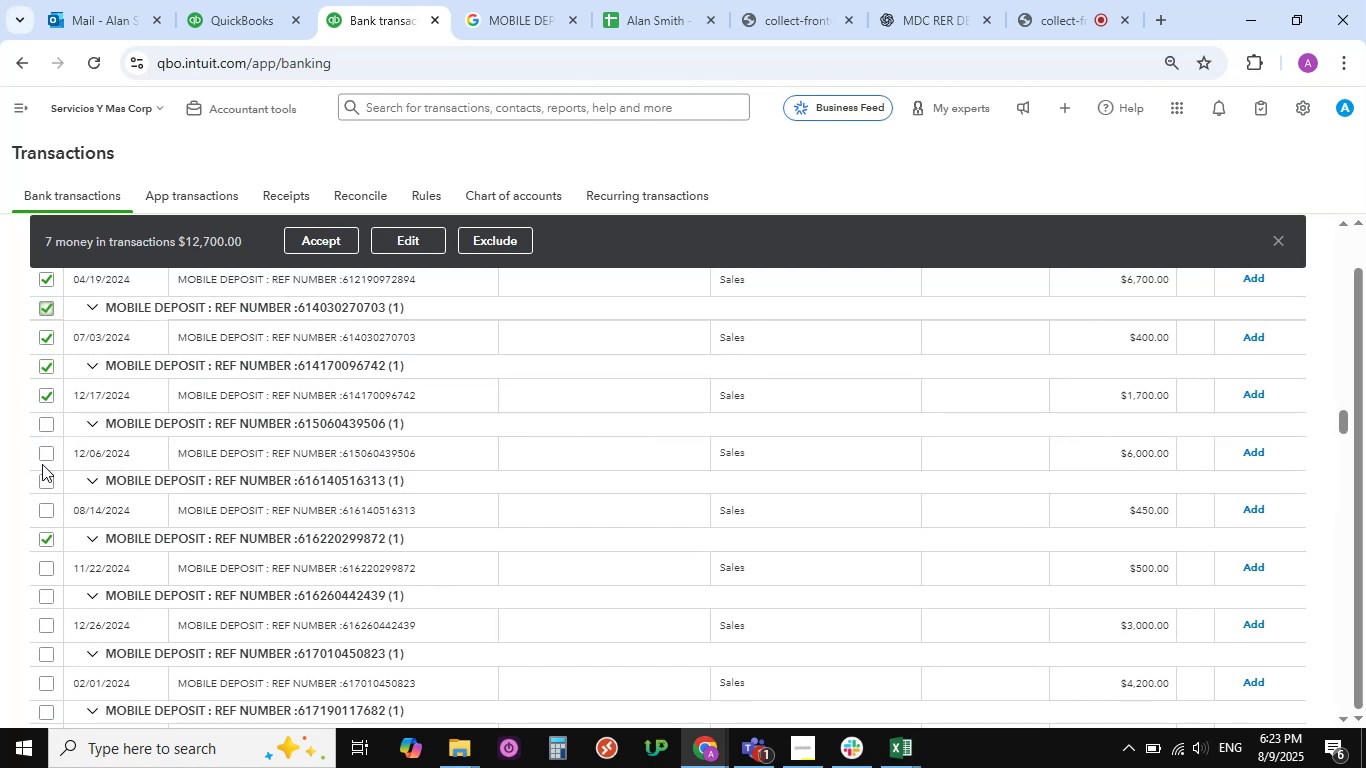 
hold_key(key=ShiftLeft, duration=1.51)
left_click([45, 424])
 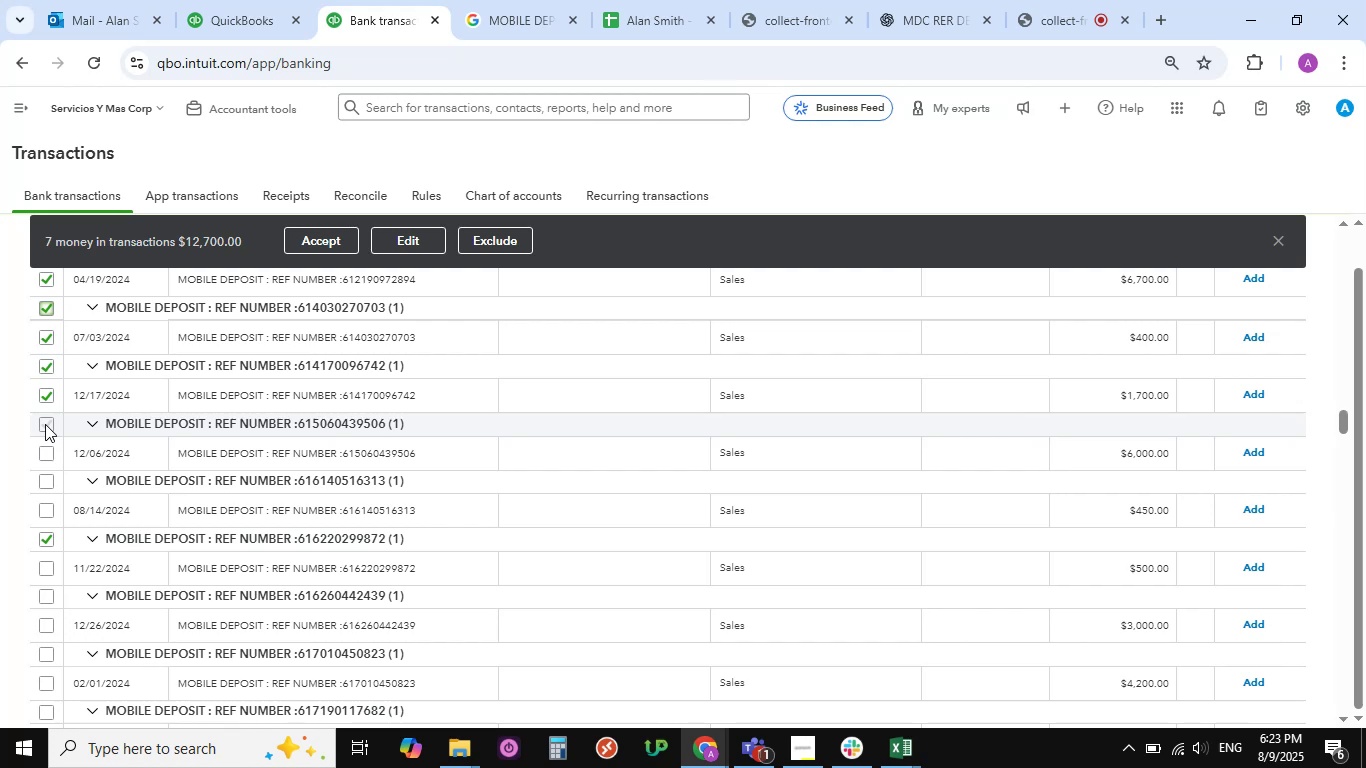 
hold_key(key=ShiftLeft, duration=1.53)
 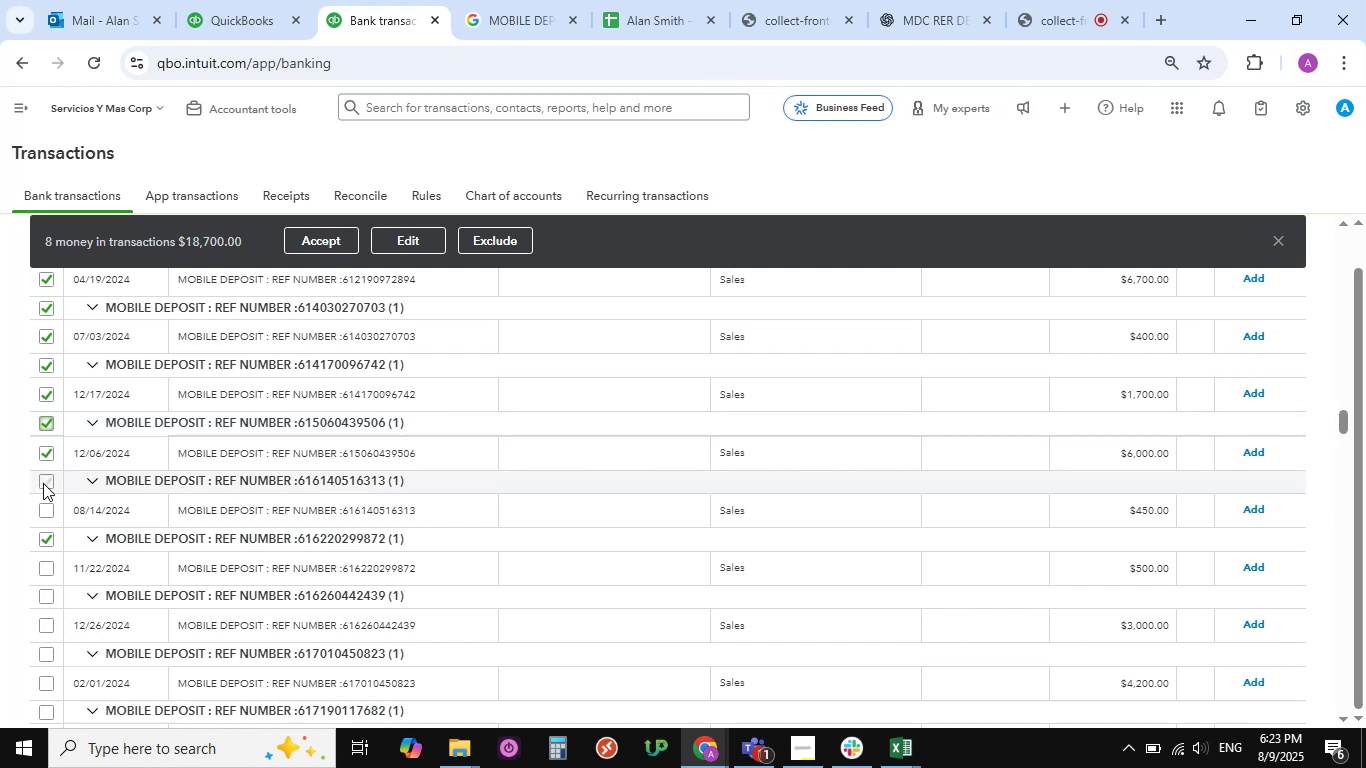 
hold_key(key=ShiftLeft, duration=1.51)
left_click([43, 483])
 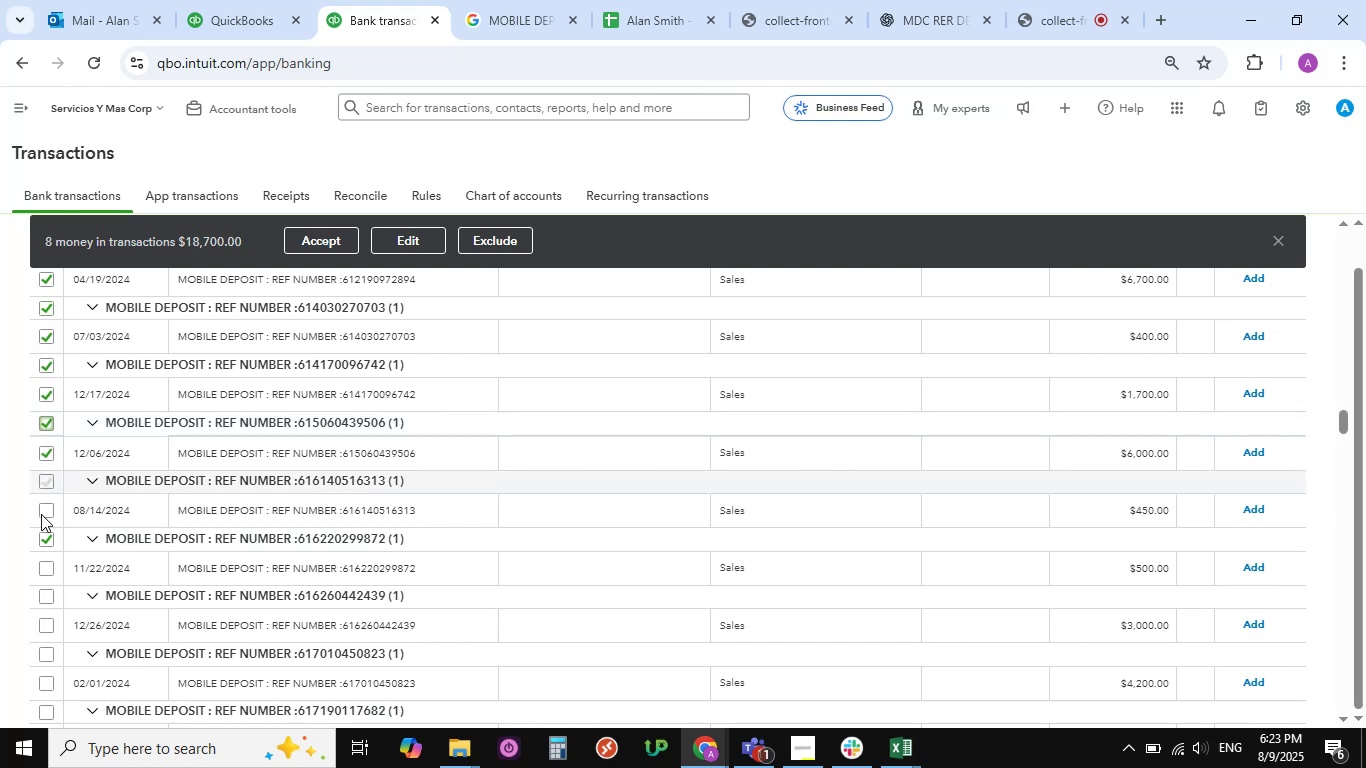 
hold_key(key=ShiftLeft, duration=1.51)
 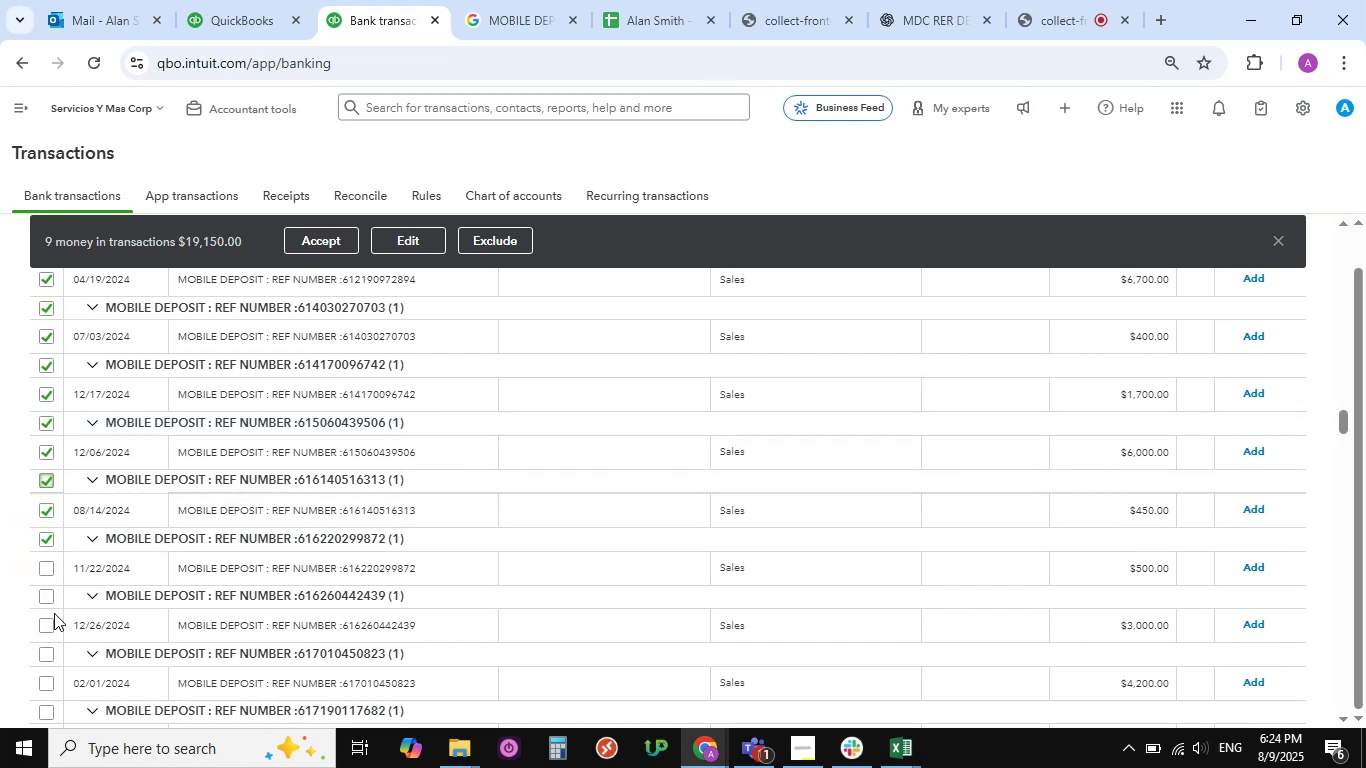 
hold_key(key=ShiftLeft, duration=1.53)
 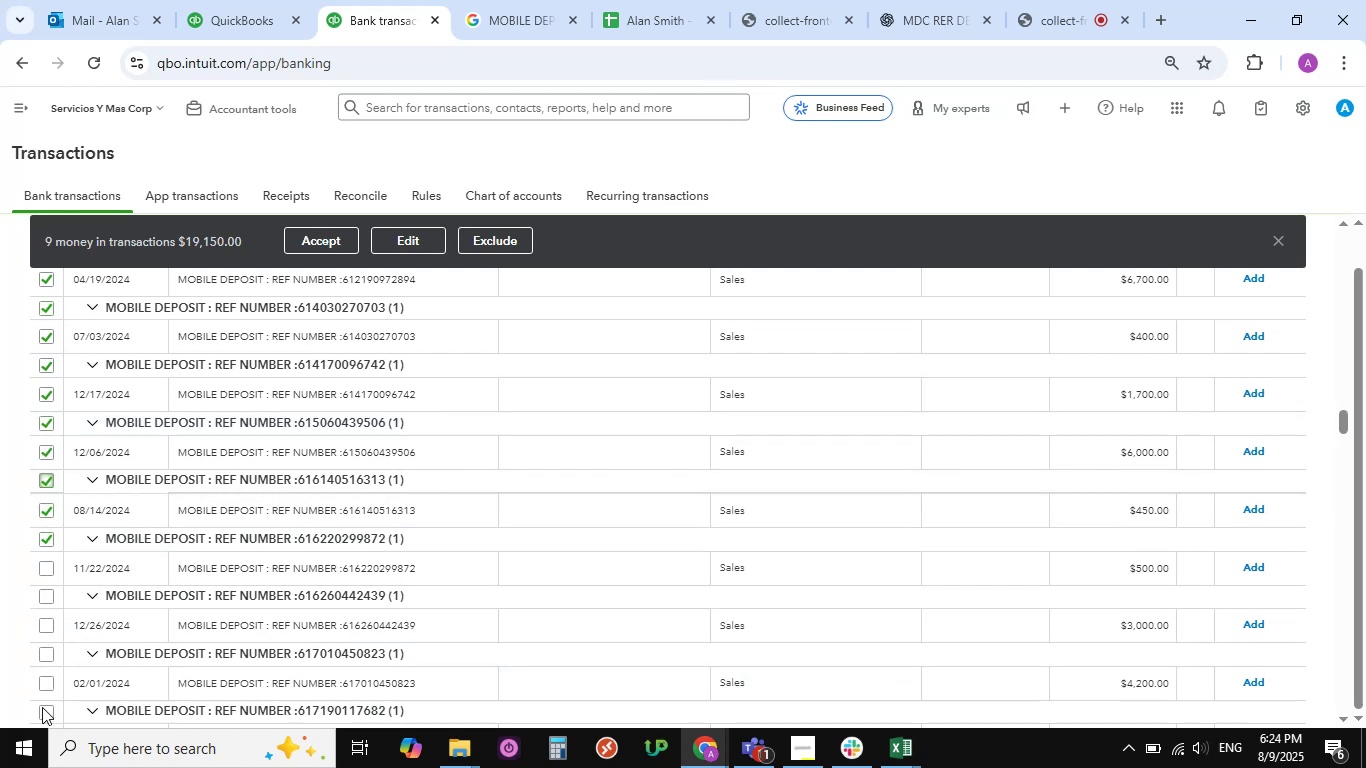 
hold_key(key=ShiftLeft, duration=1.51)
 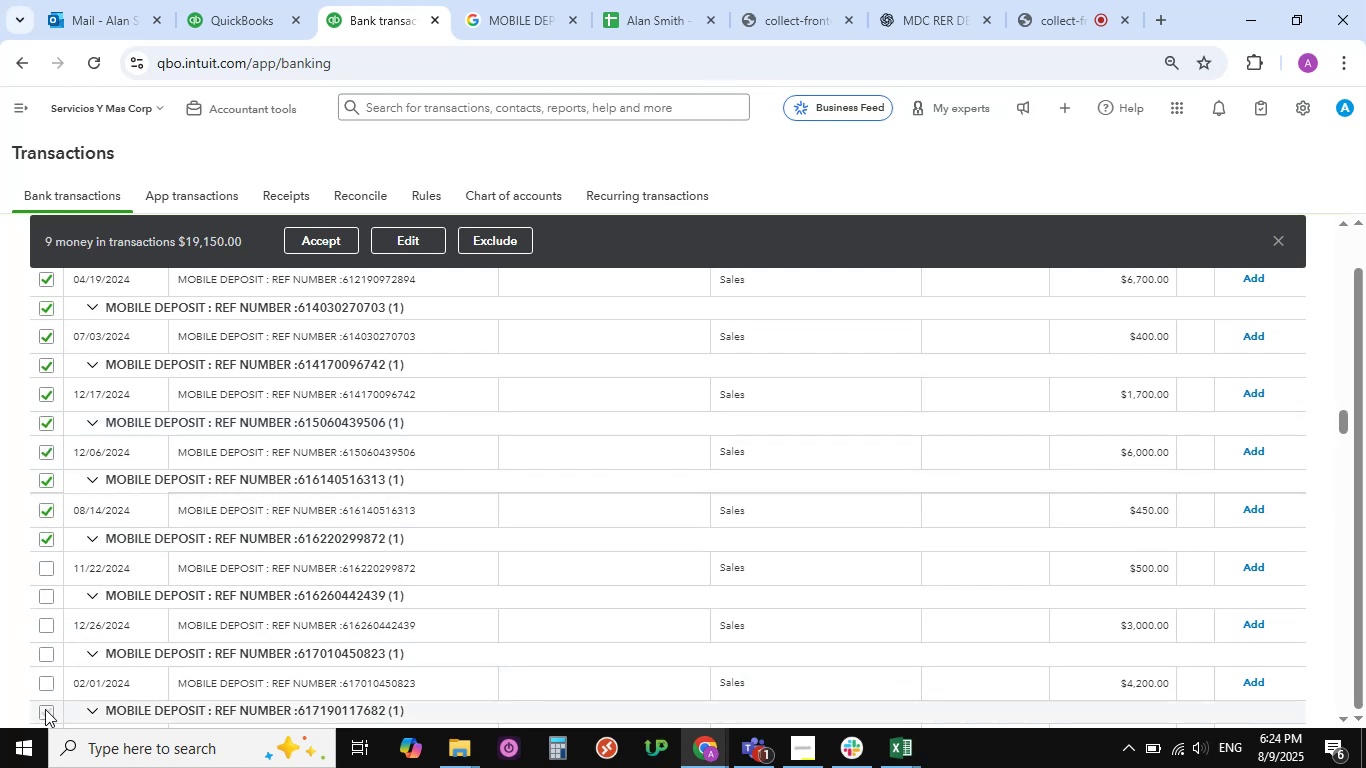 
hold_key(key=ShiftLeft, duration=1.52)
left_click([45, 709])
 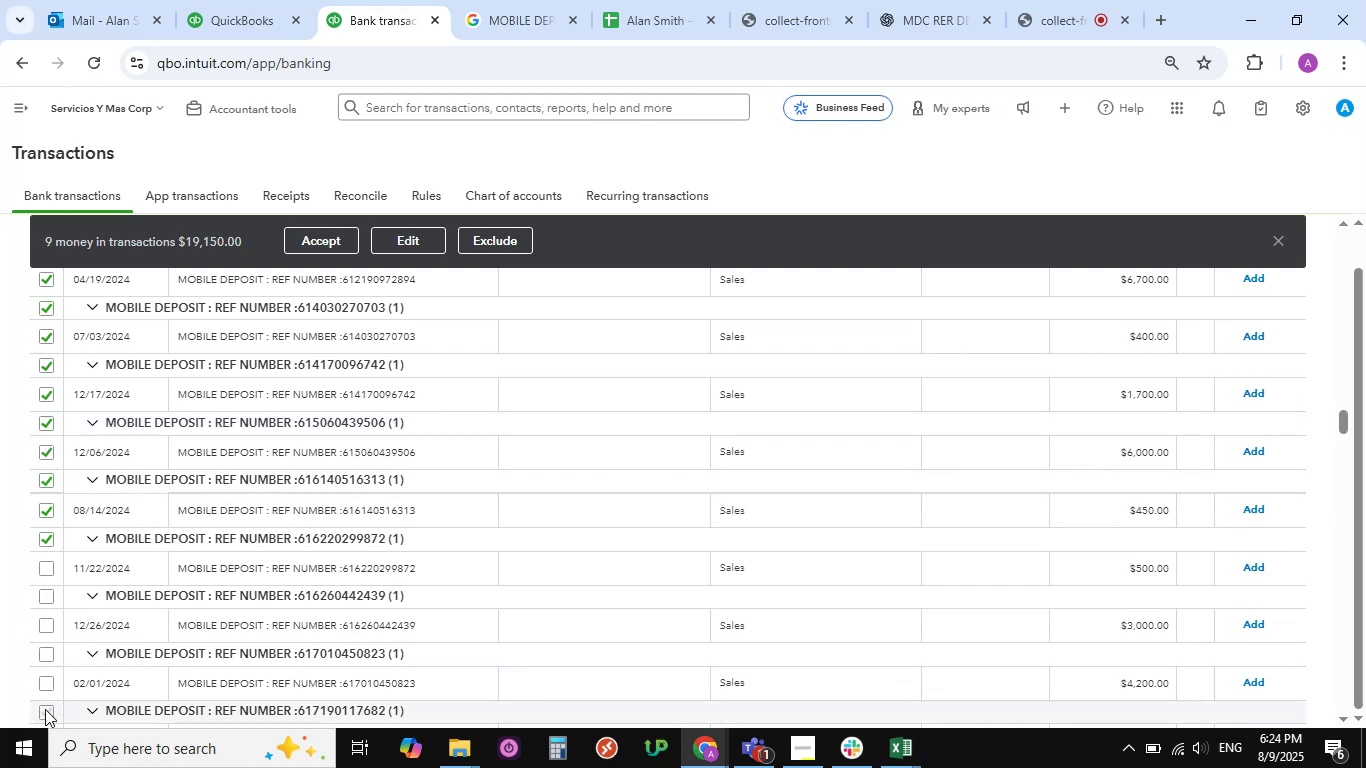 
hold_key(key=ShiftLeft, duration=1.51)
 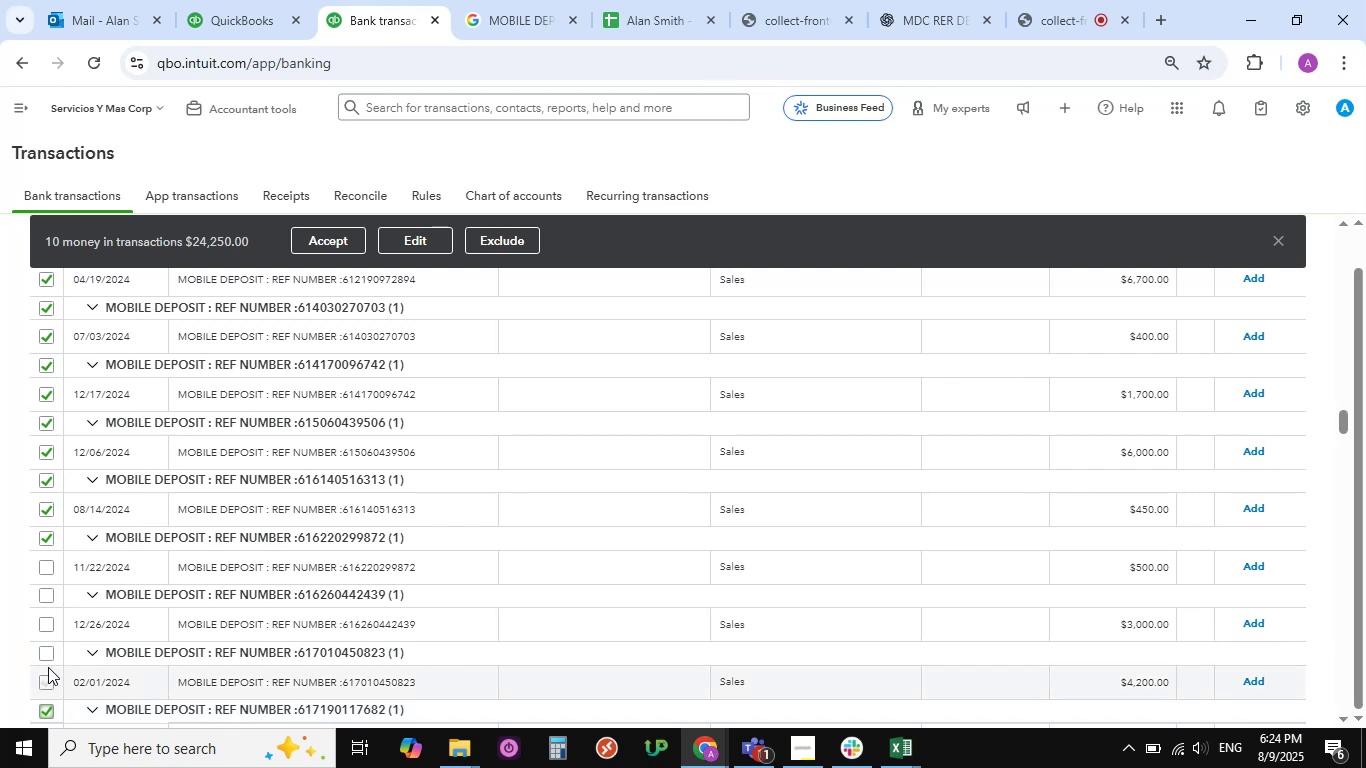 
hold_key(key=ShiftLeft, duration=1.52)
left_click([45, 681])
 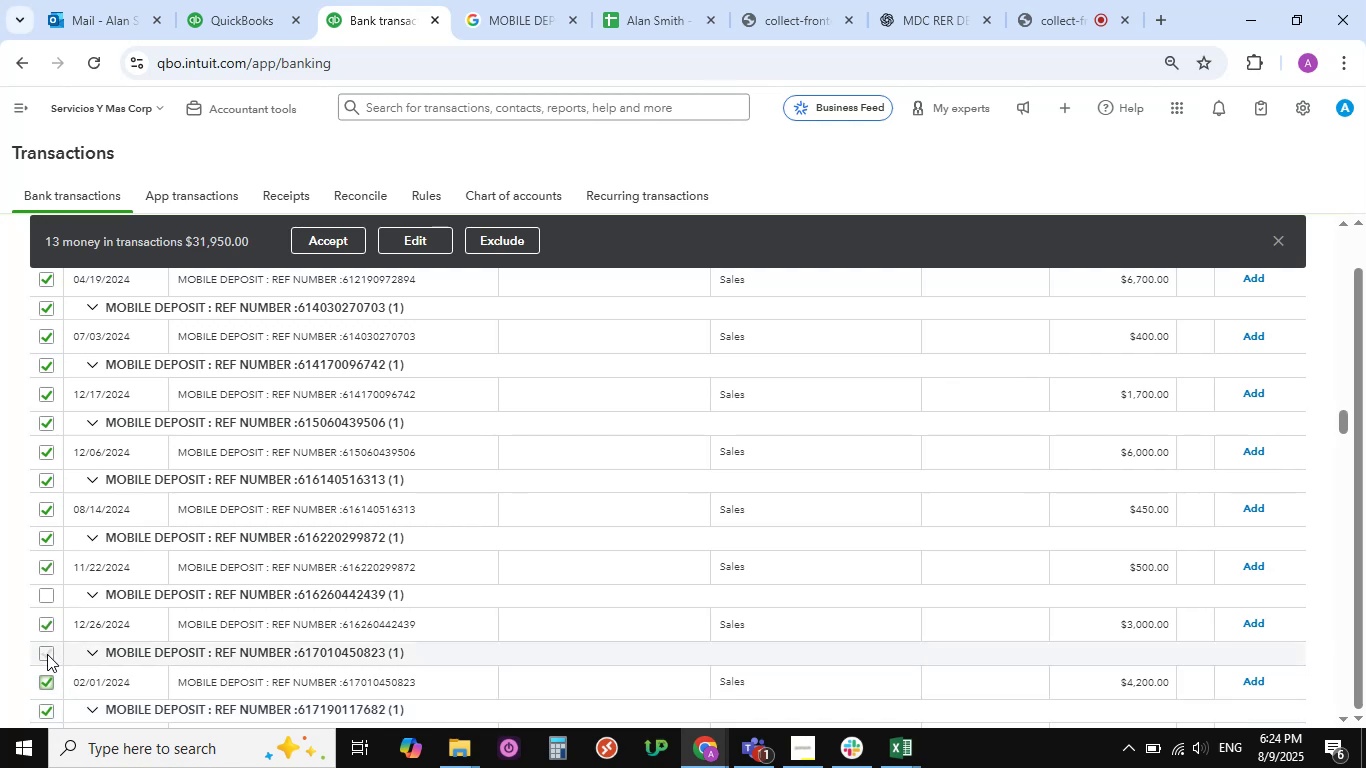 
hold_key(key=ShiftLeft, duration=1.52)
left_click([47, 597])
 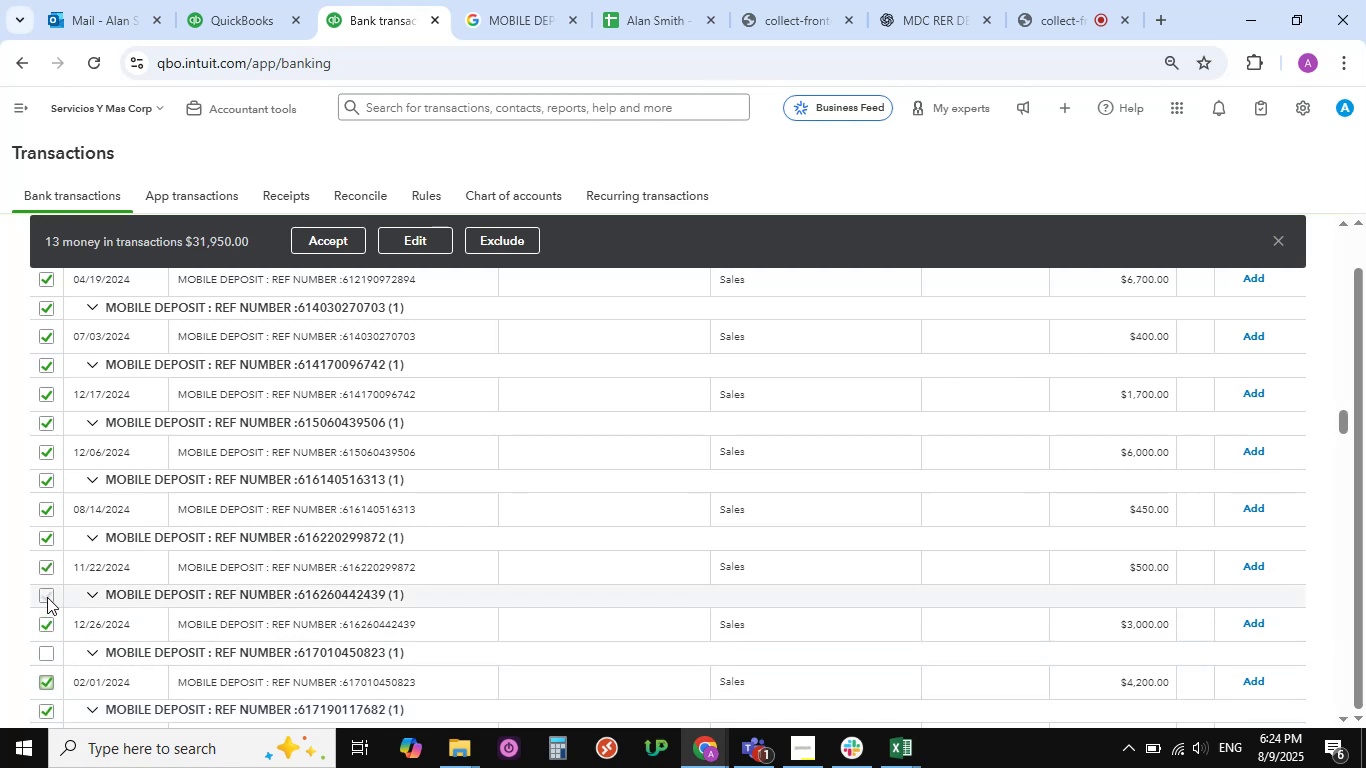 
hold_key(key=ShiftLeft, duration=1.52)
 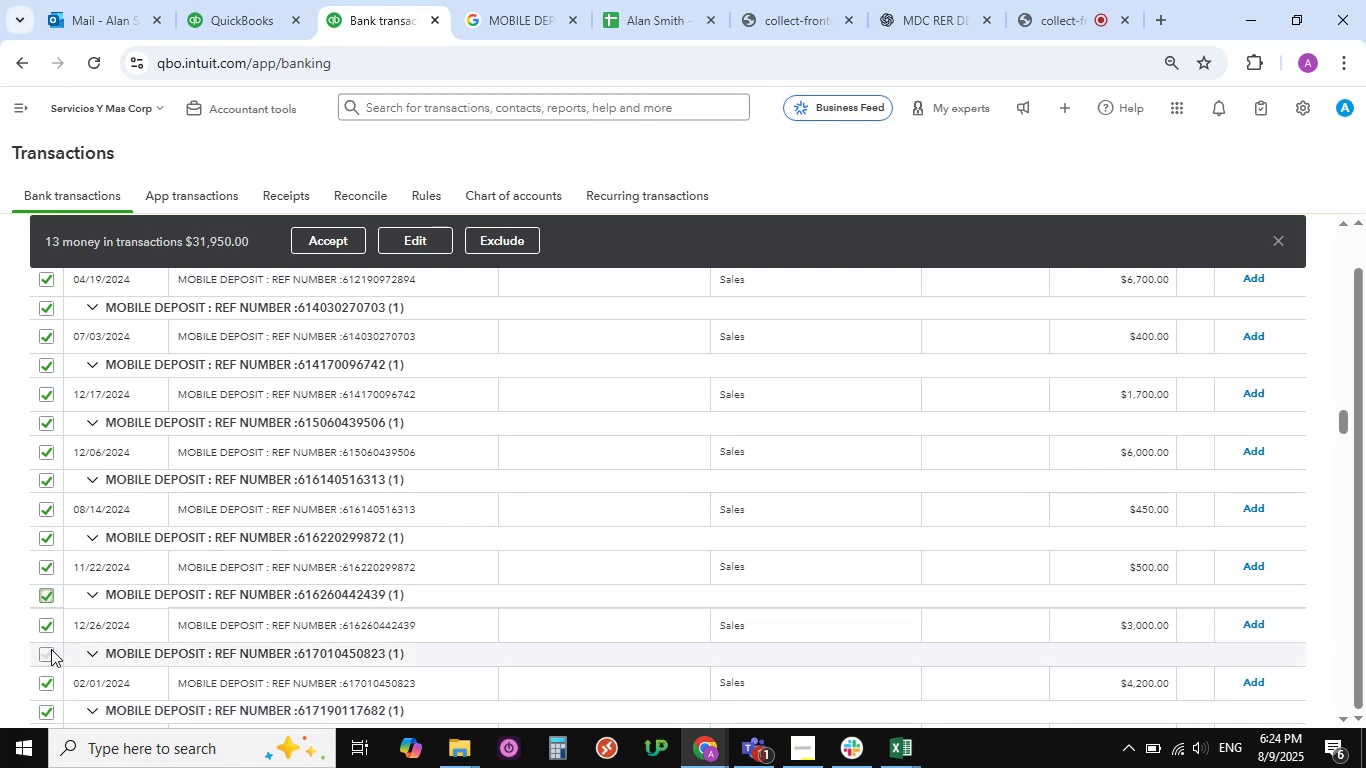 
hold_key(key=ShiftLeft, duration=1.15)
left_click([51, 649])
 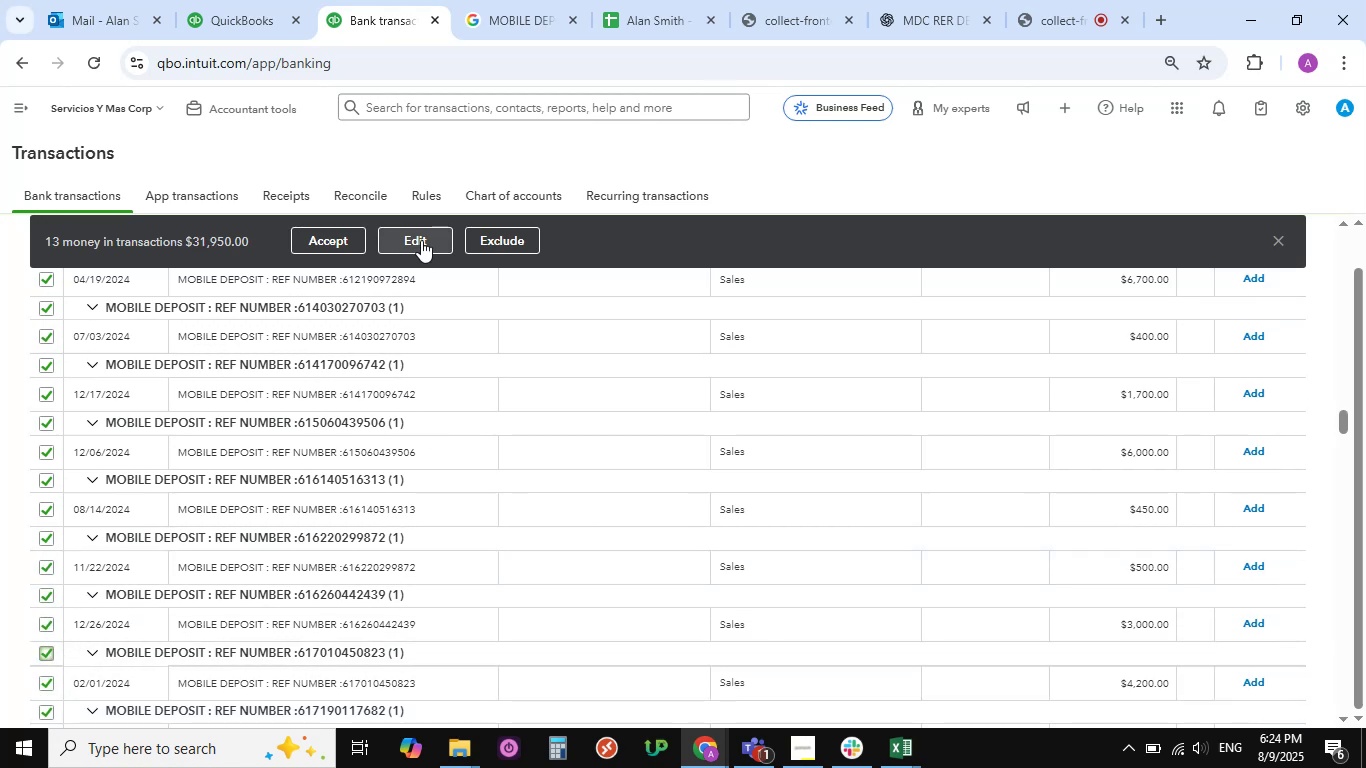 
left_click([421, 240])
 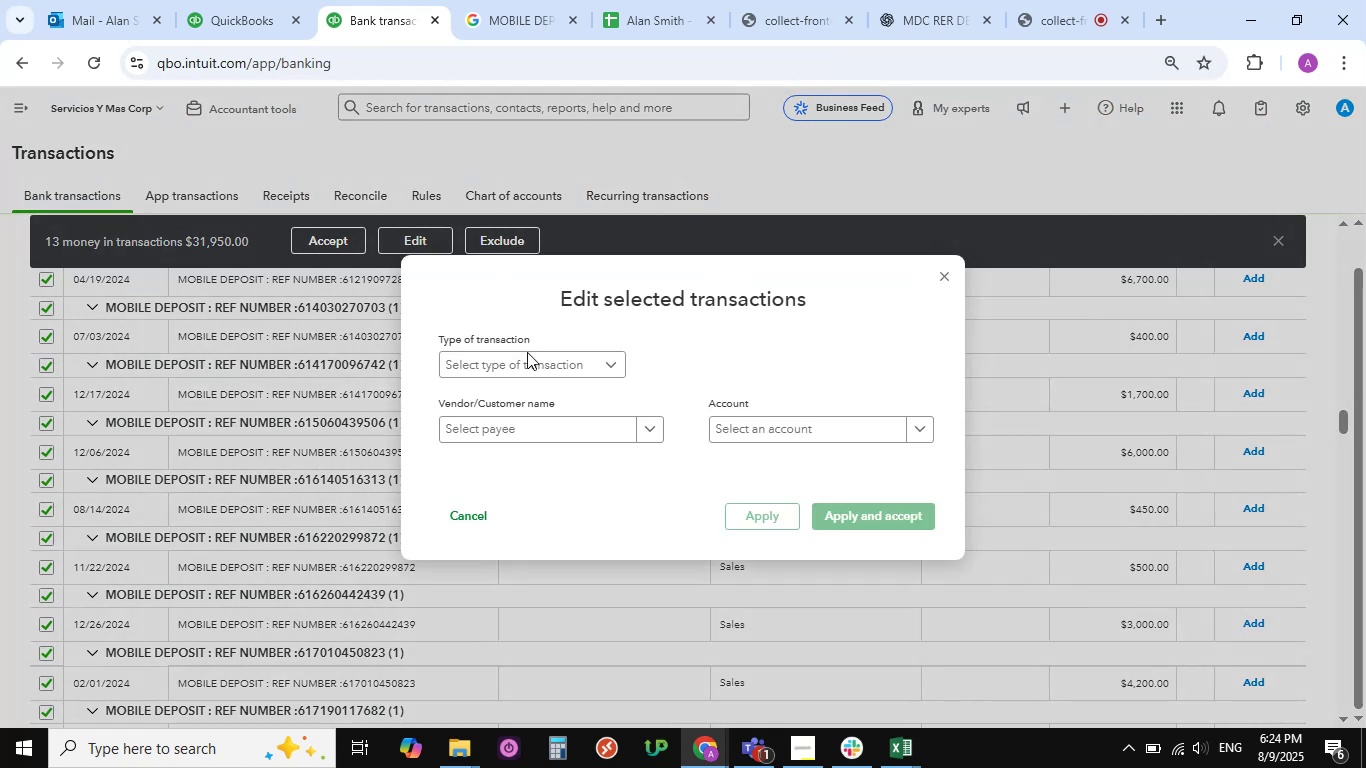 
left_click([533, 357])
 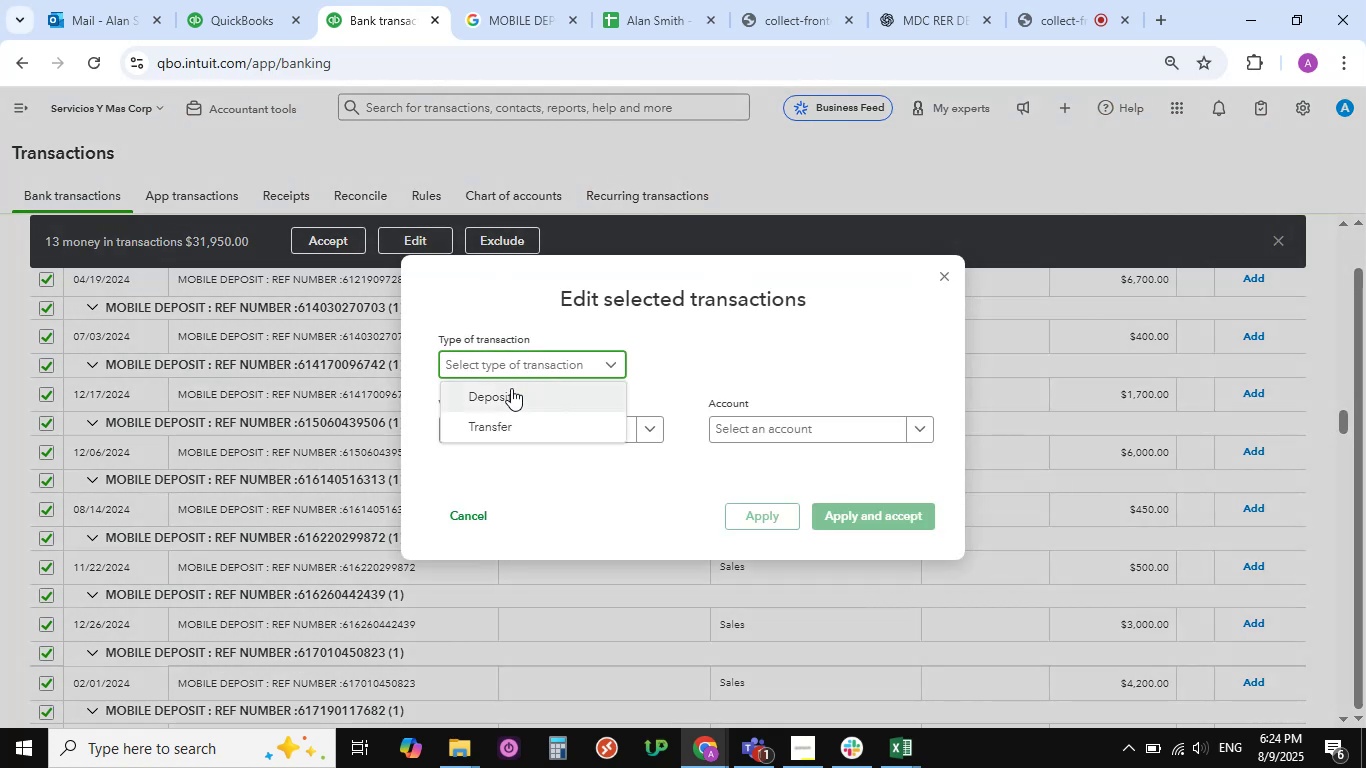 
left_click([514, 383])
 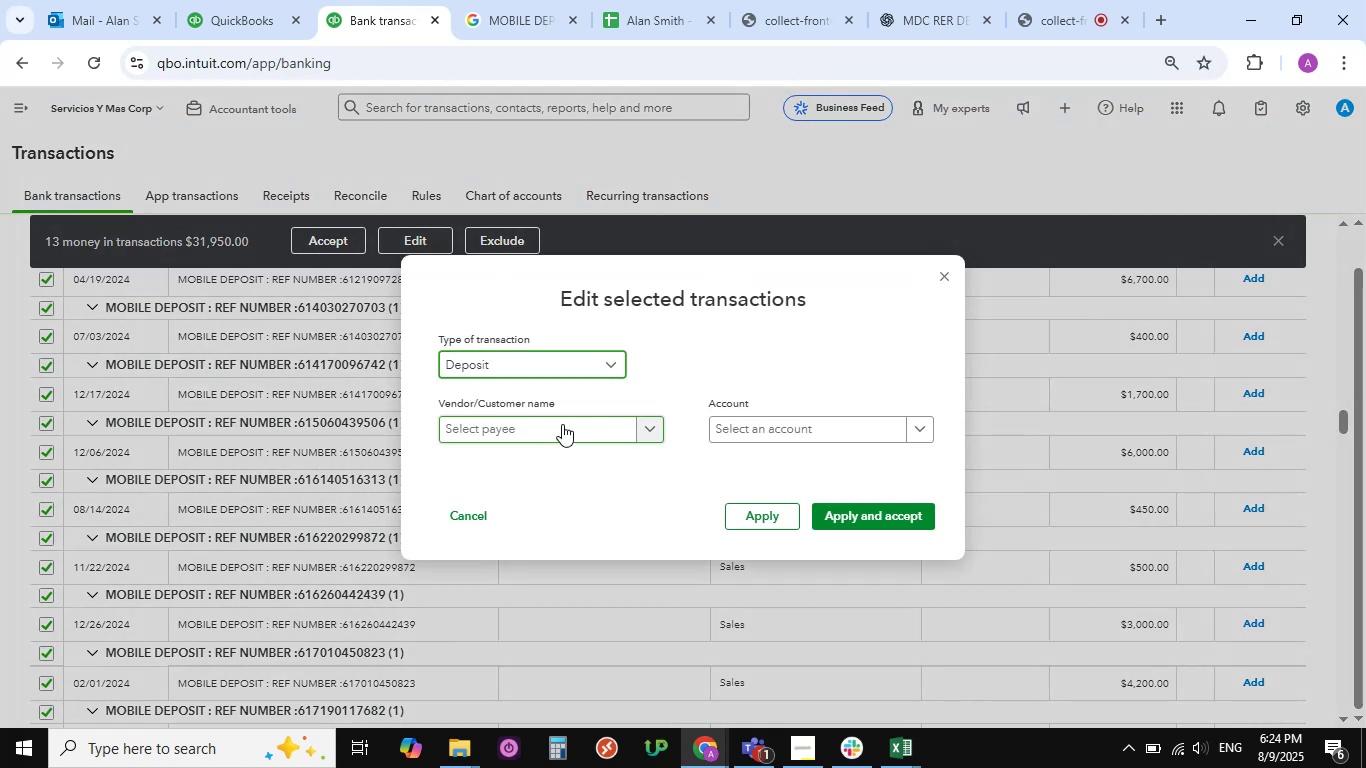 
left_click([562, 428])
 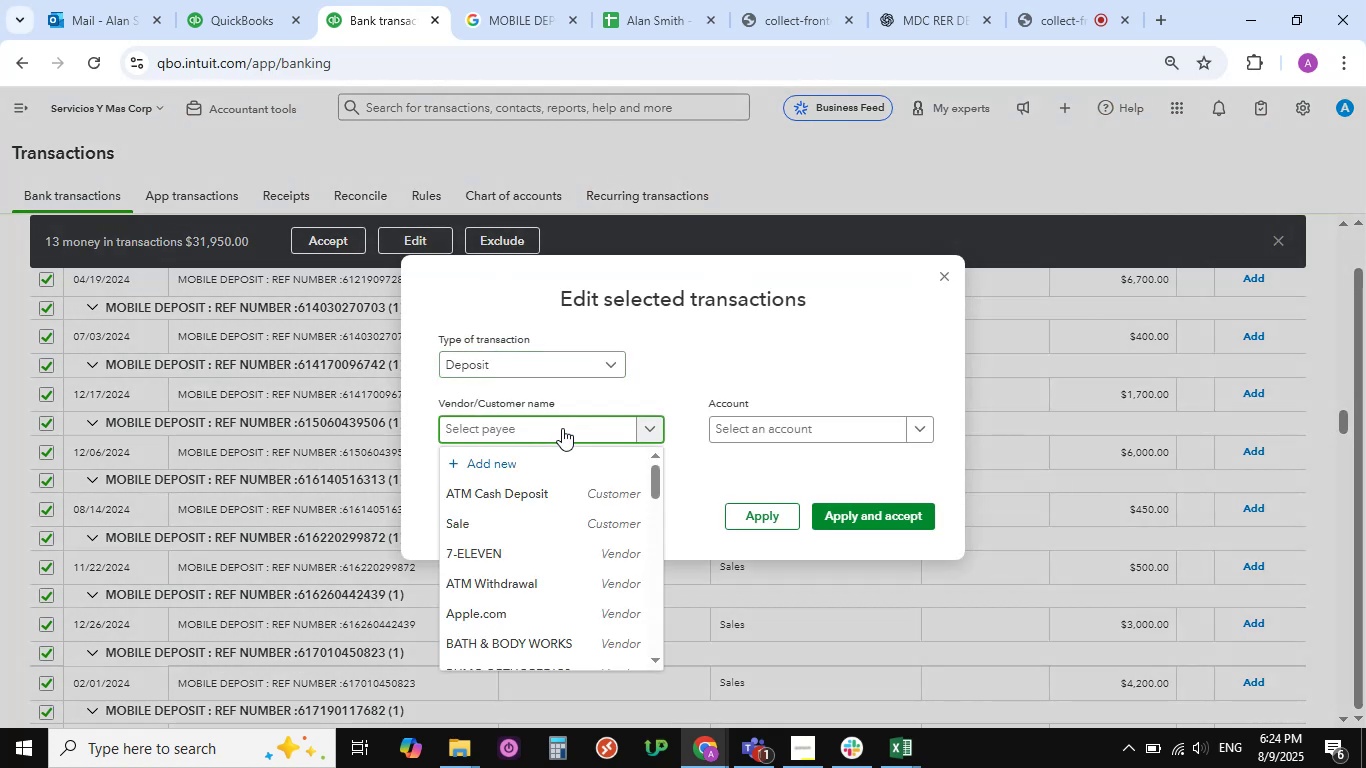 
type(sales)
 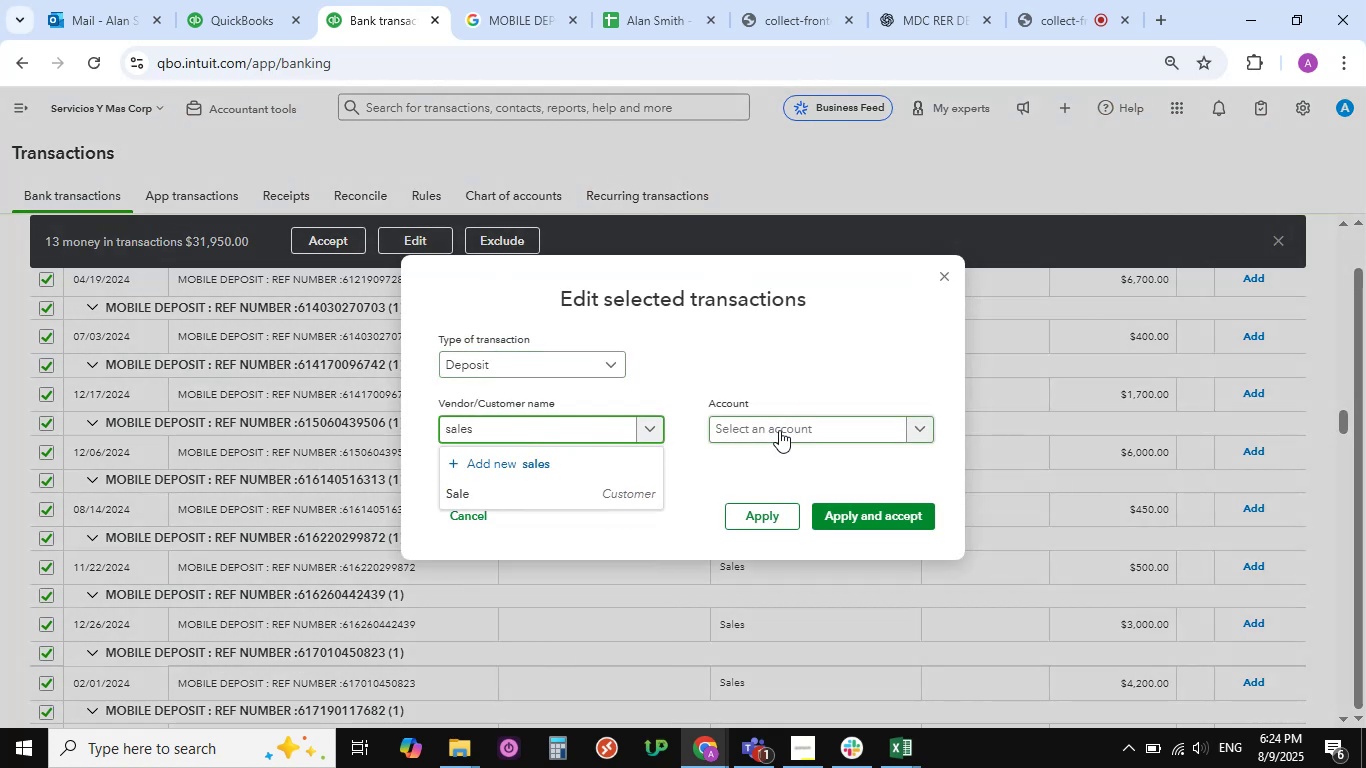 
left_click([779, 430])
 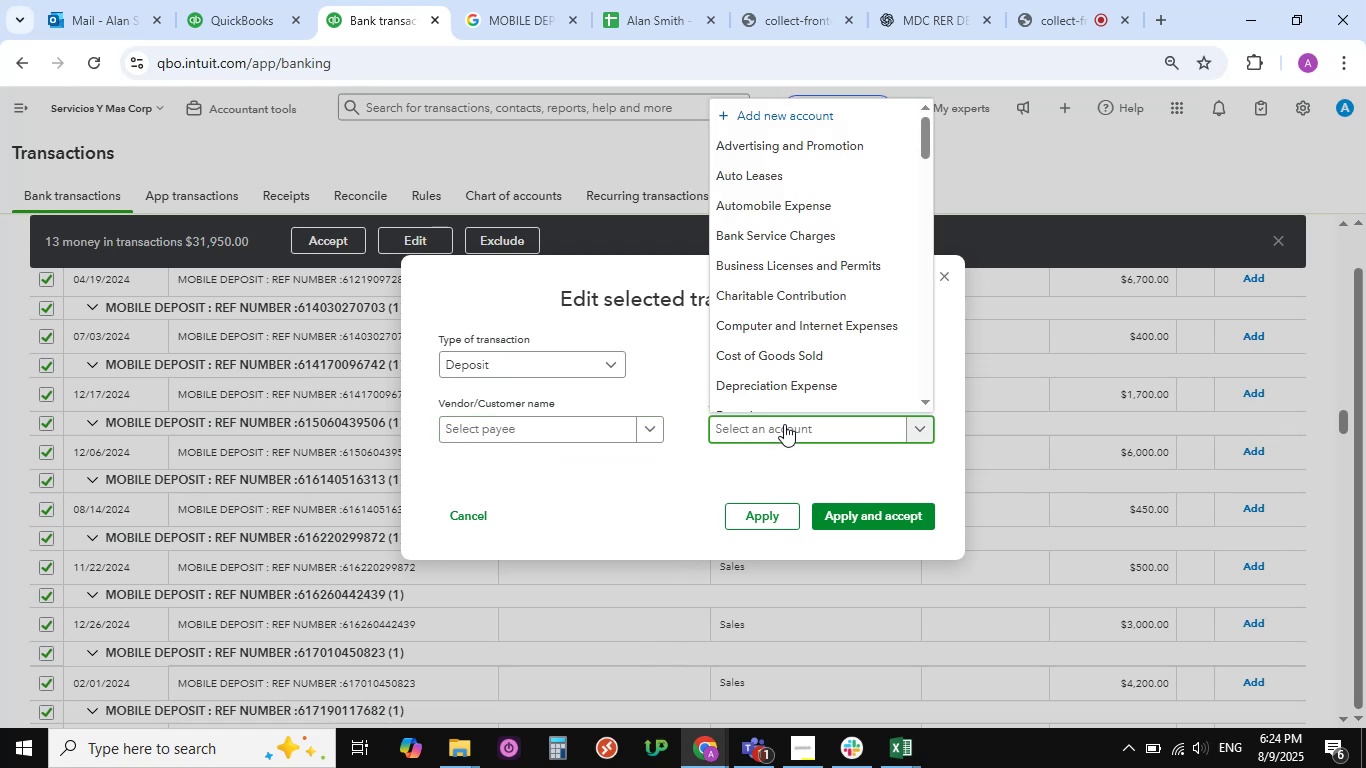 
type(sales)
 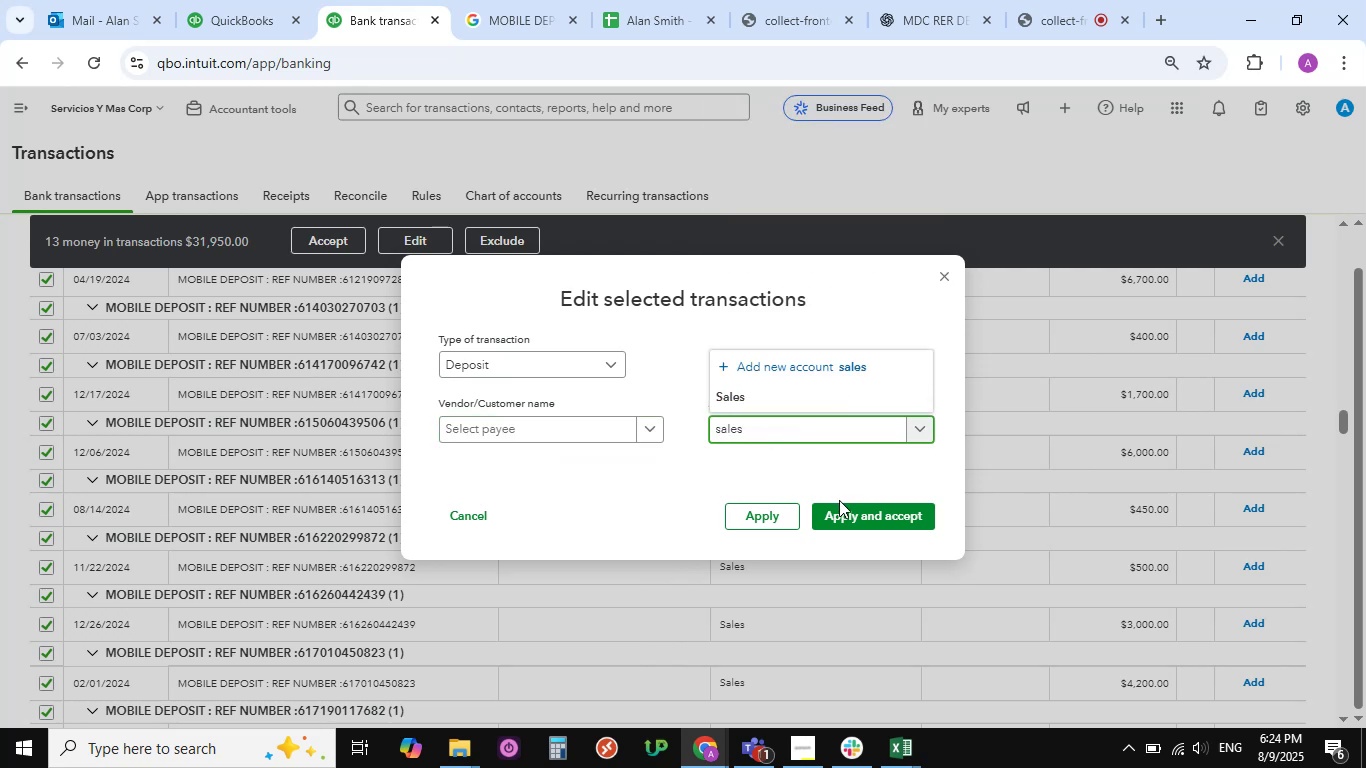 
left_click([843, 505])
 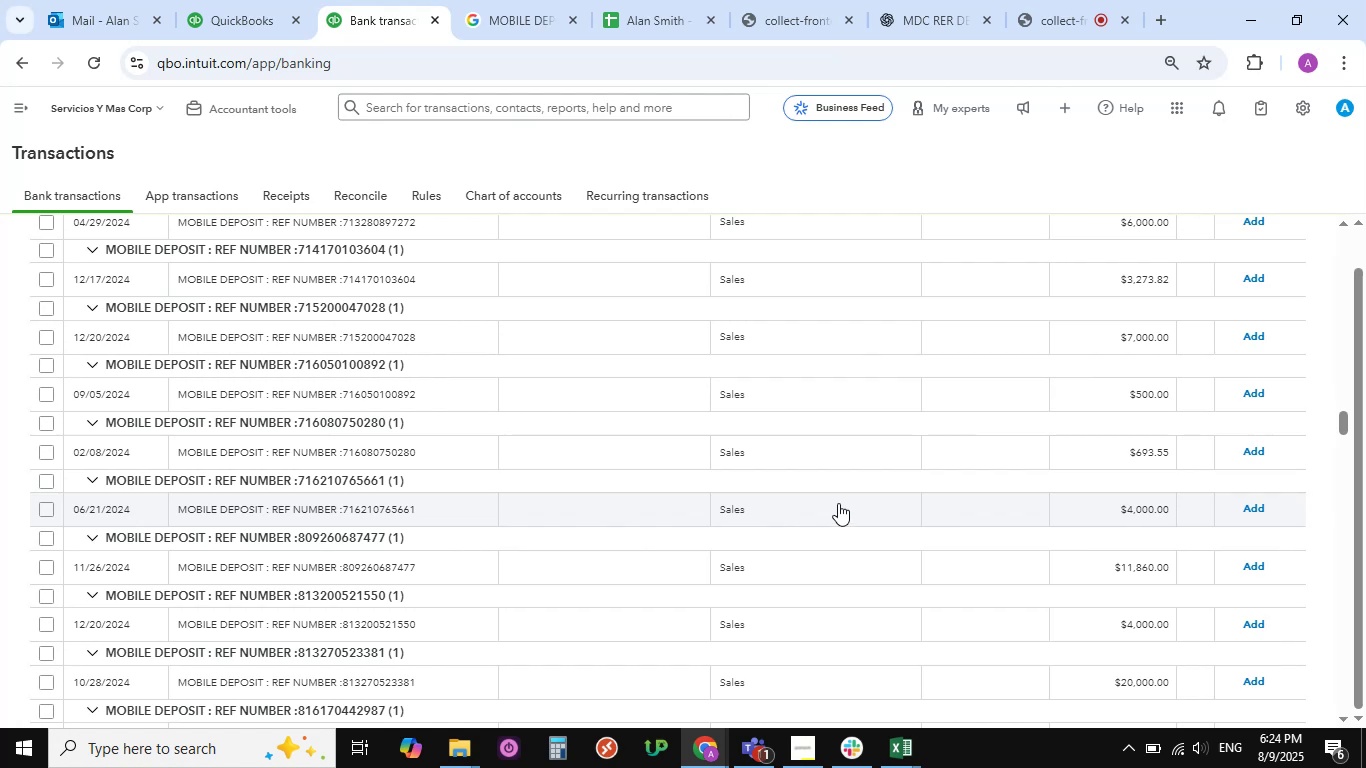 
wait(19.8)
 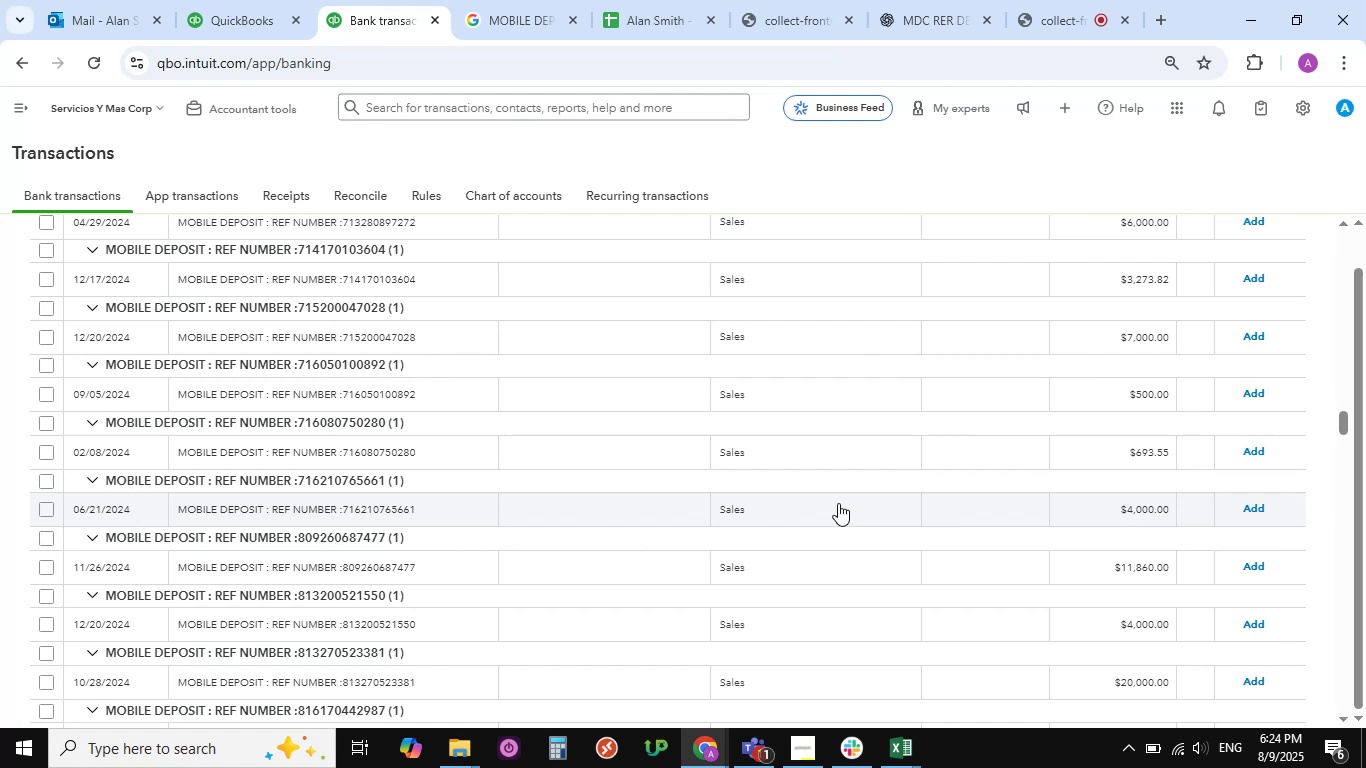 
scroll: coordinate [146, 379], scroll_direction: up, amount: 1.0
 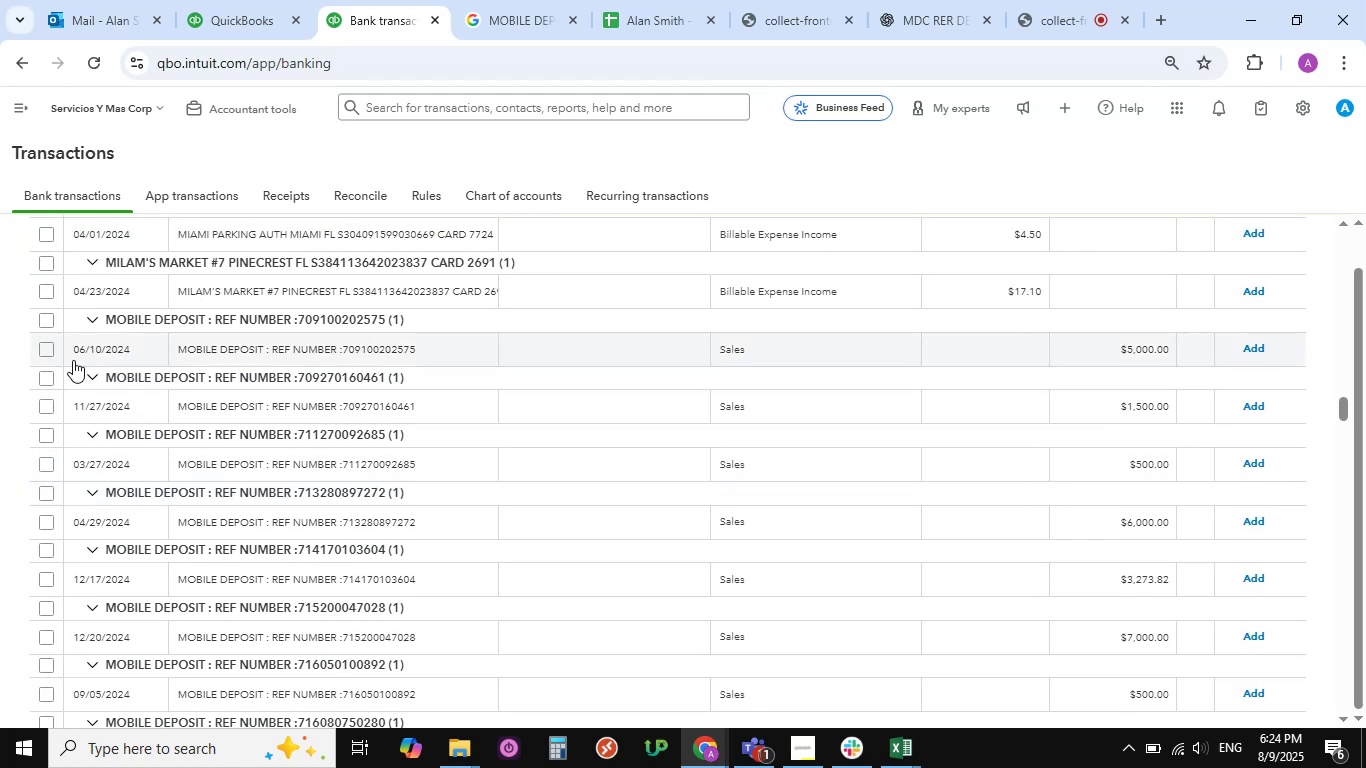 
wait(5.83)
 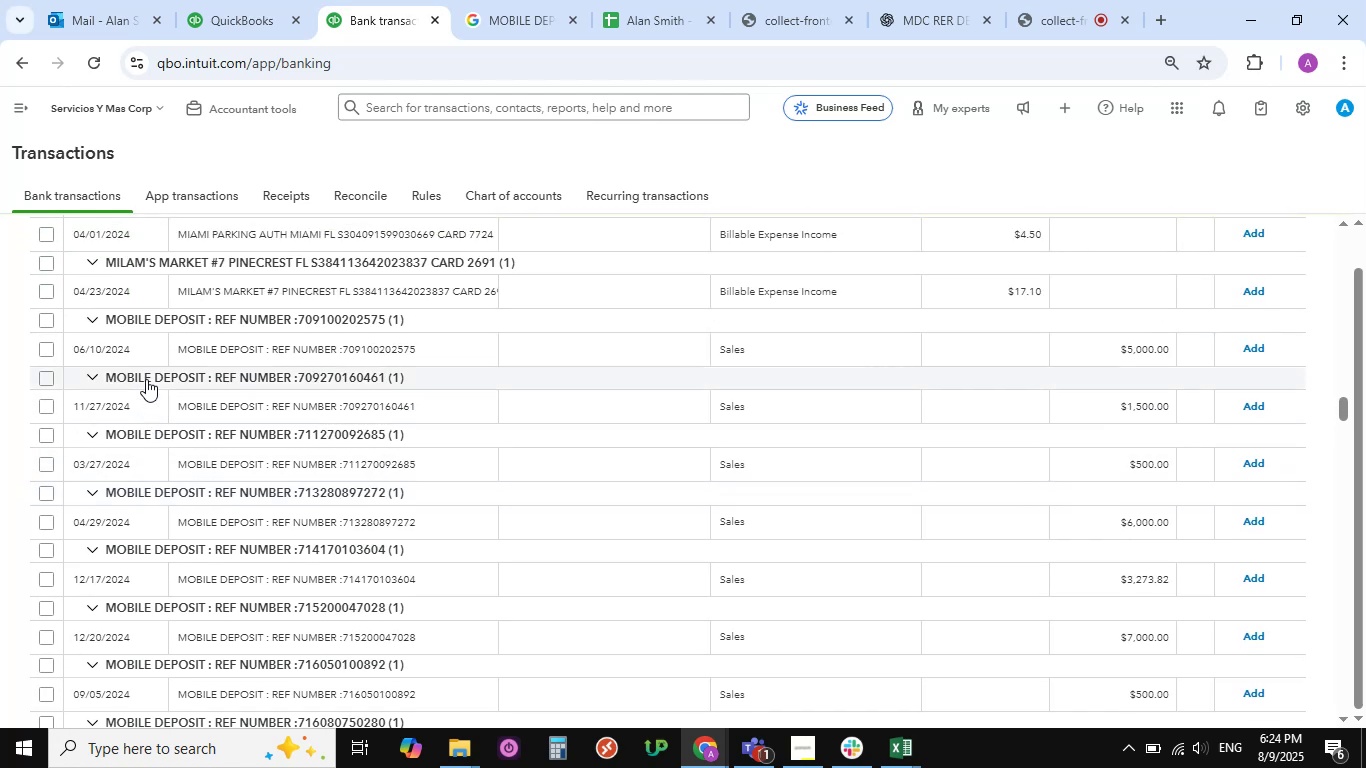 
left_click([48, 348])
 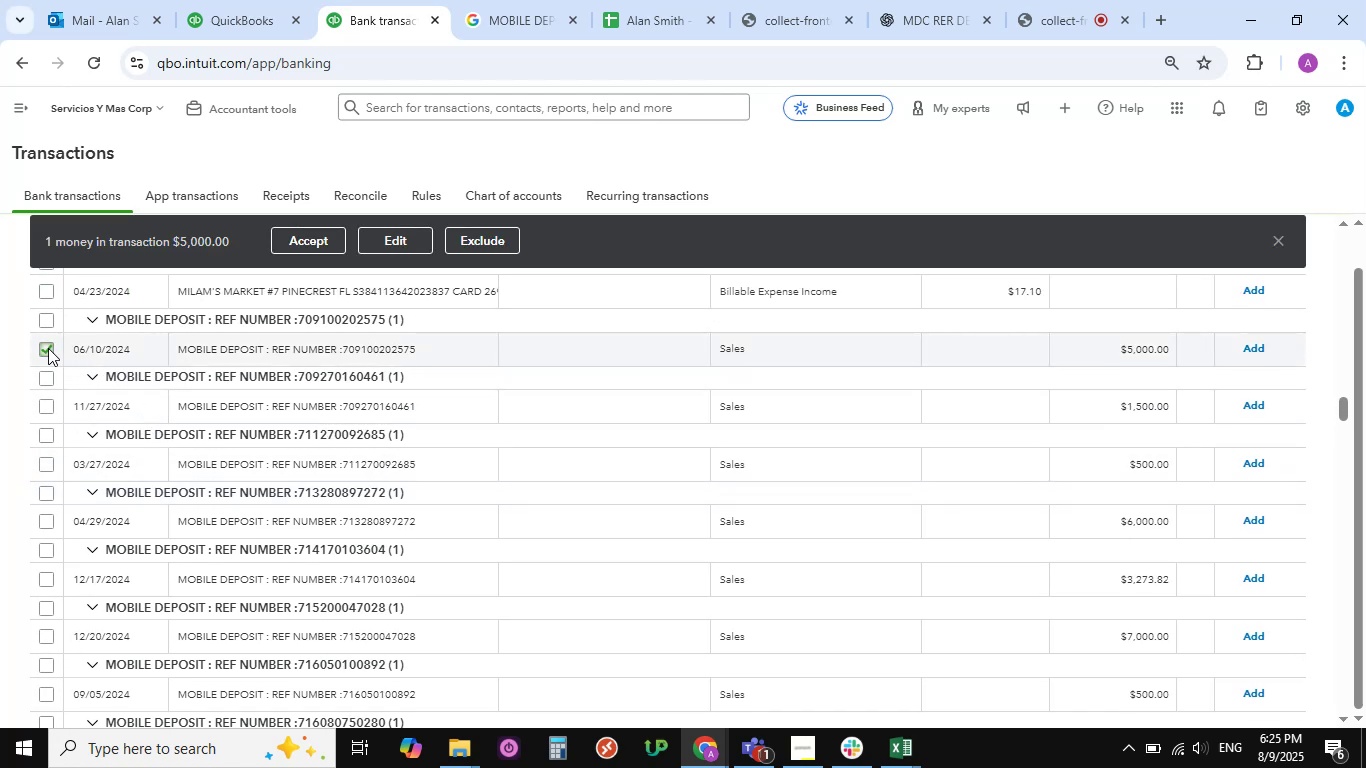 
hold_key(key=ShiftLeft, duration=1.5)
 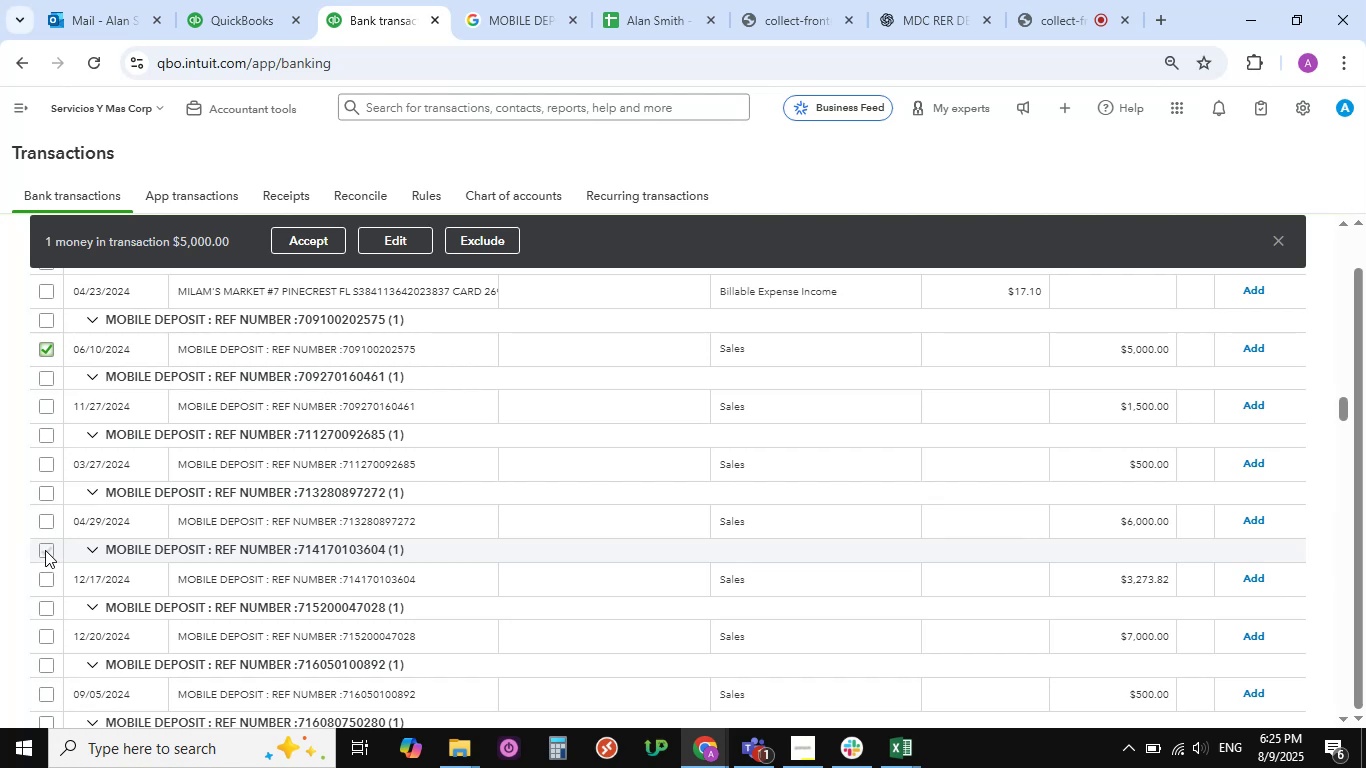 
hold_key(key=ShiftLeft, duration=1.52)
left_click([45, 550])
 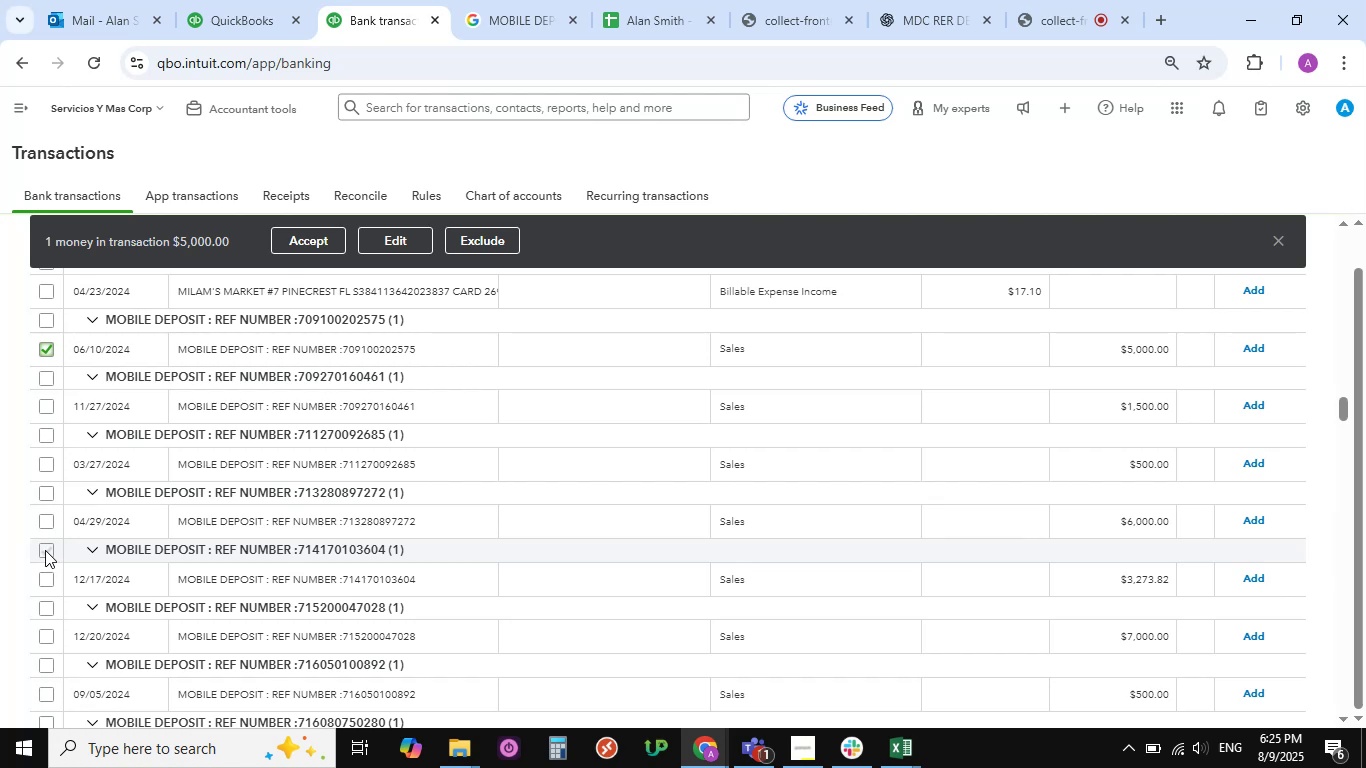 
hold_key(key=ShiftLeft, duration=1.53)
left_click([43, 377])
 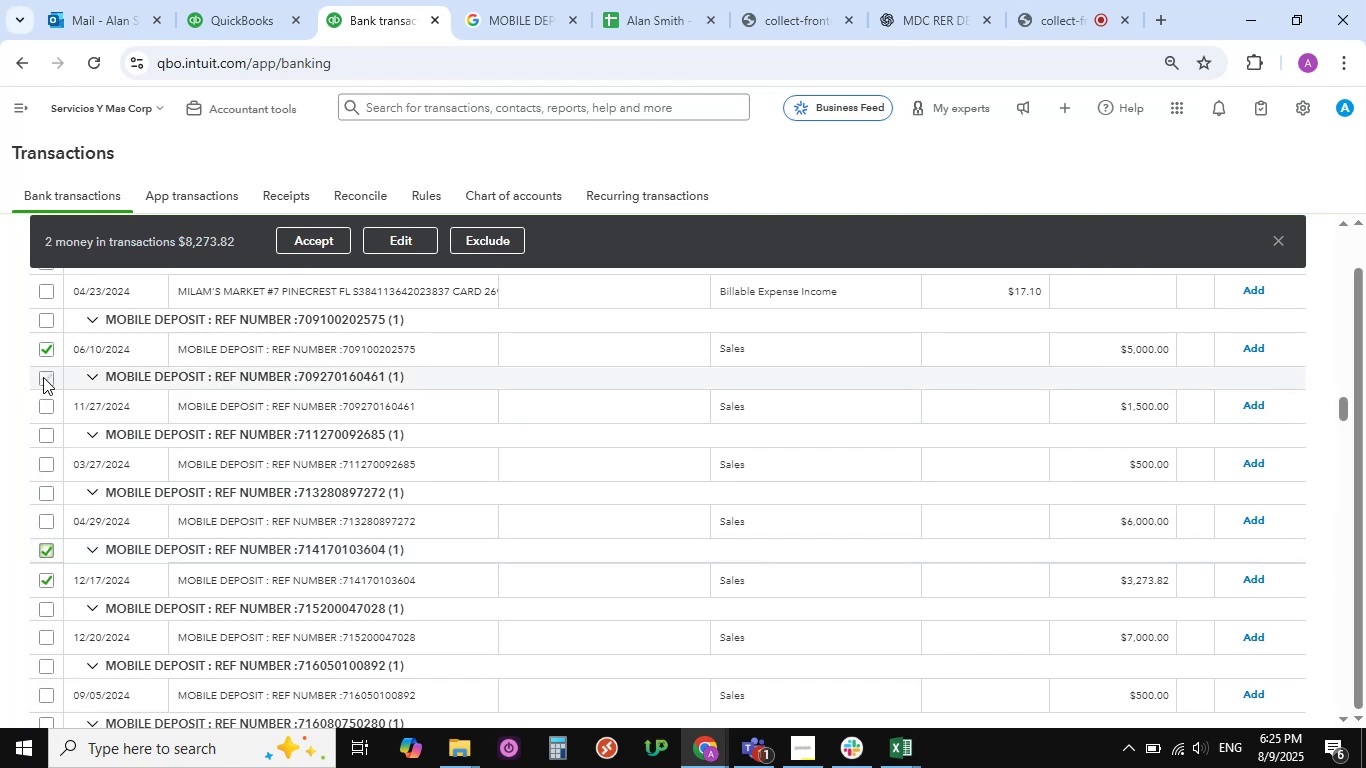 
hold_key(key=ShiftLeft, duration=1.5)
 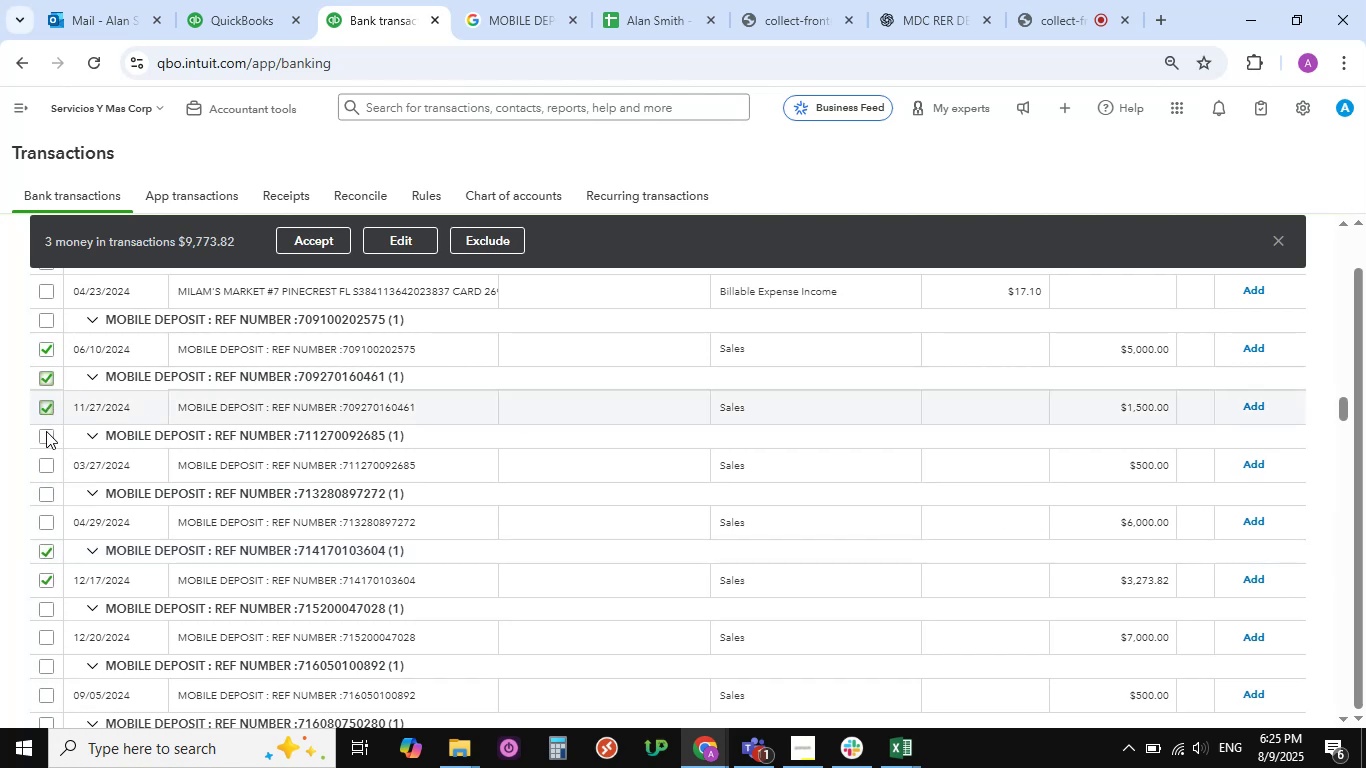 
hold_key(key=ShiftLeft, duration=1.52)
left_click([46, 407])
 